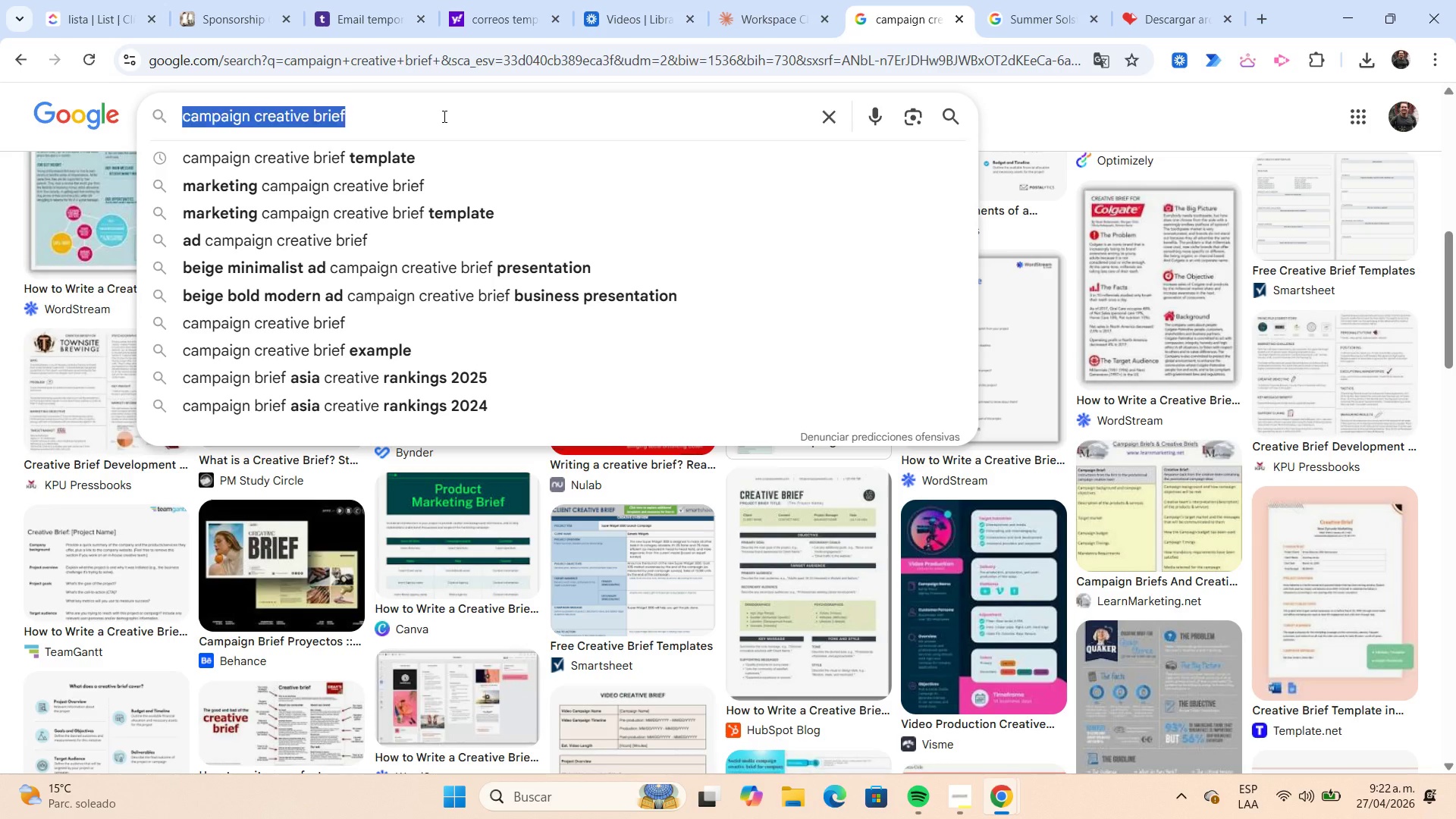 
key(Shift+Home)
 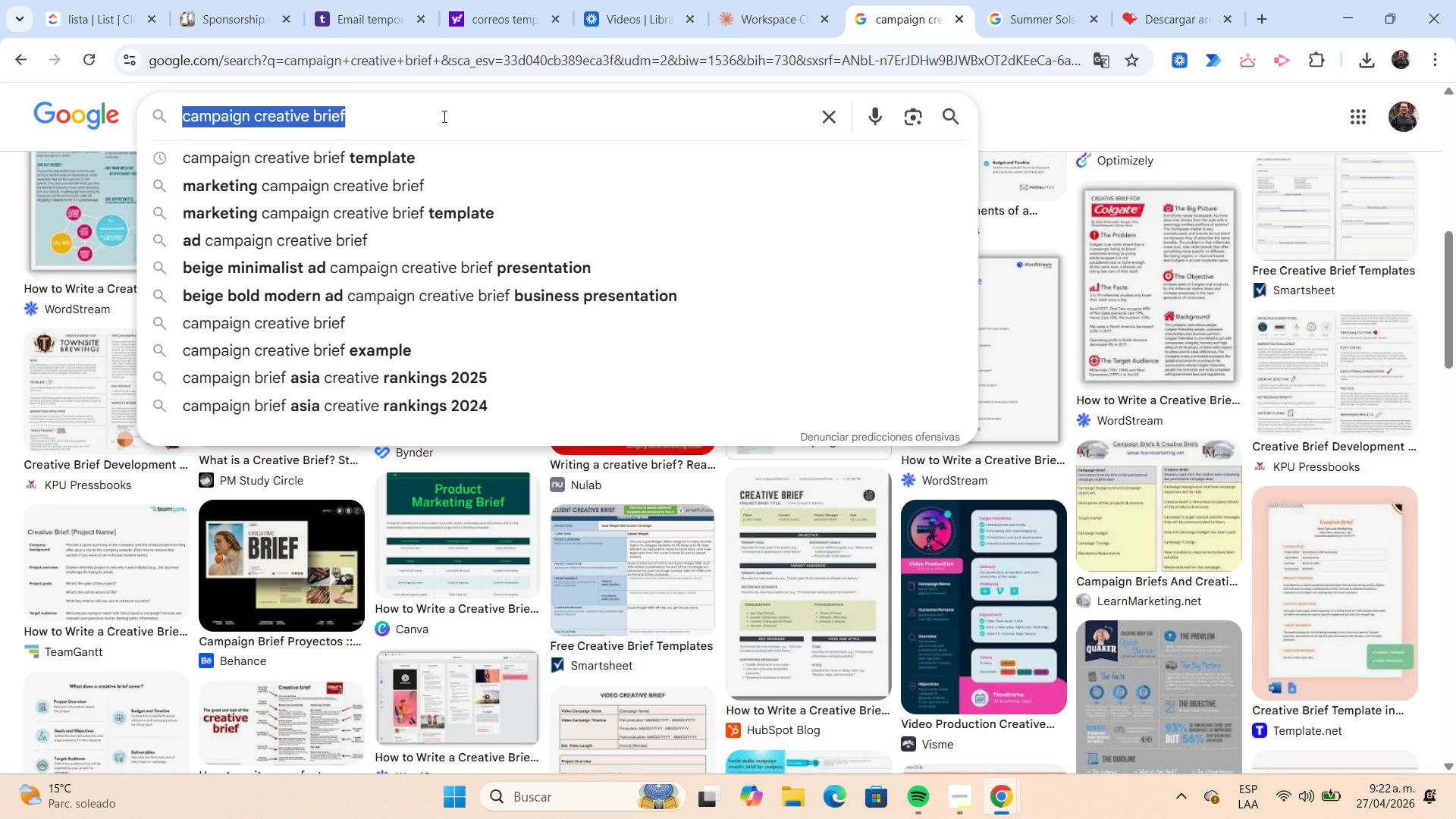 
key(Control+V)
 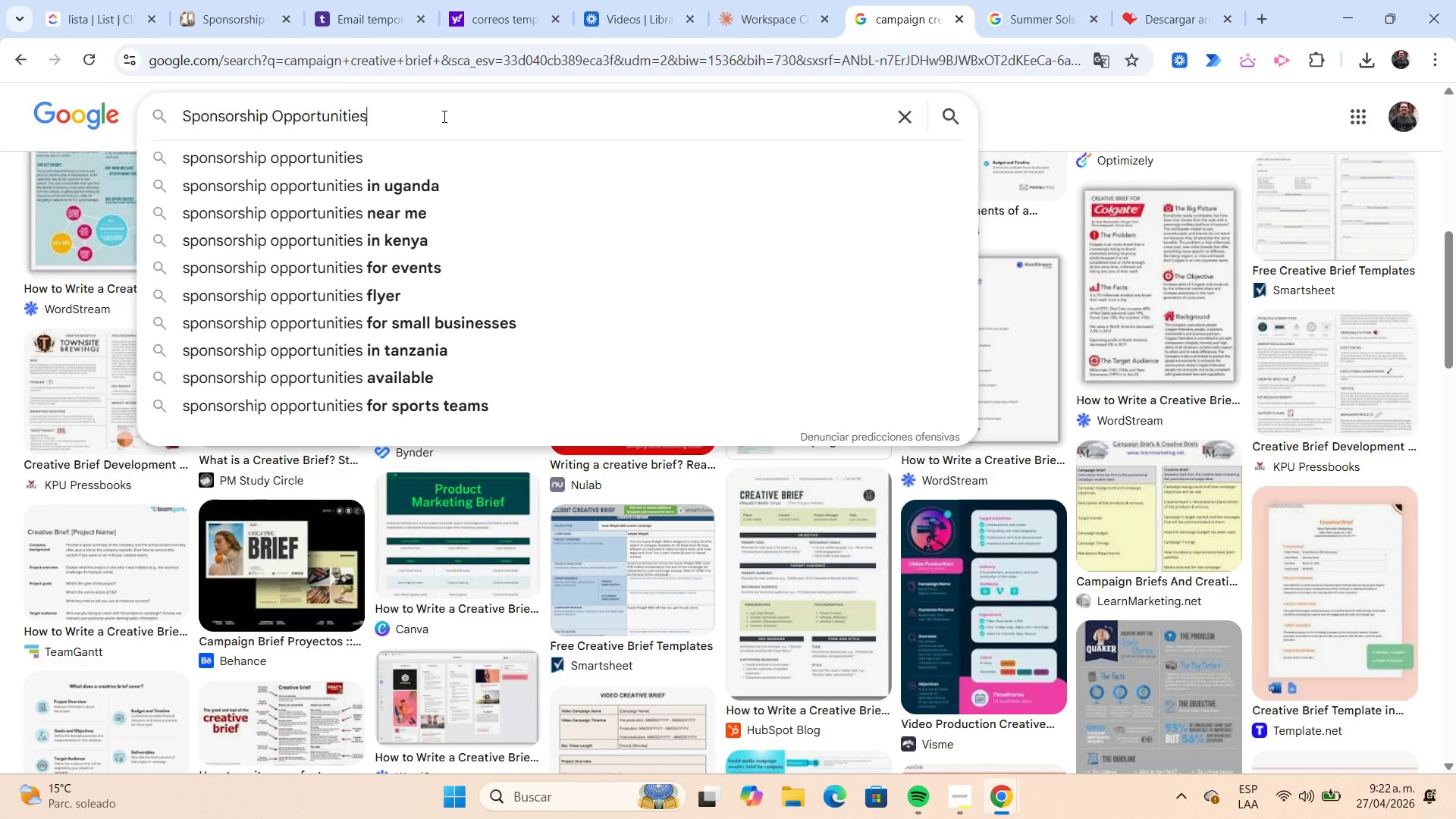 
key(Enter)
 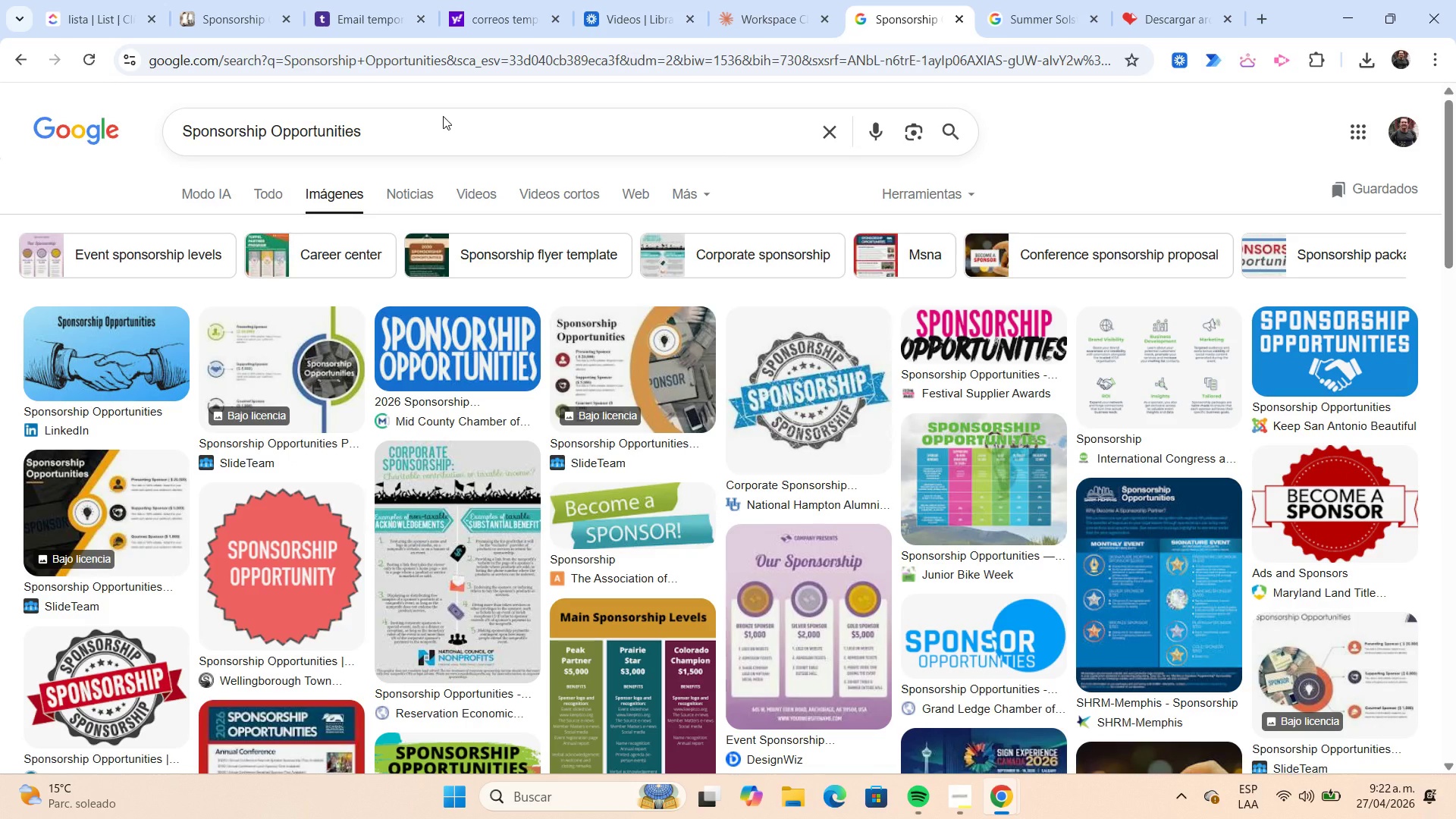 
wait(10.47)
 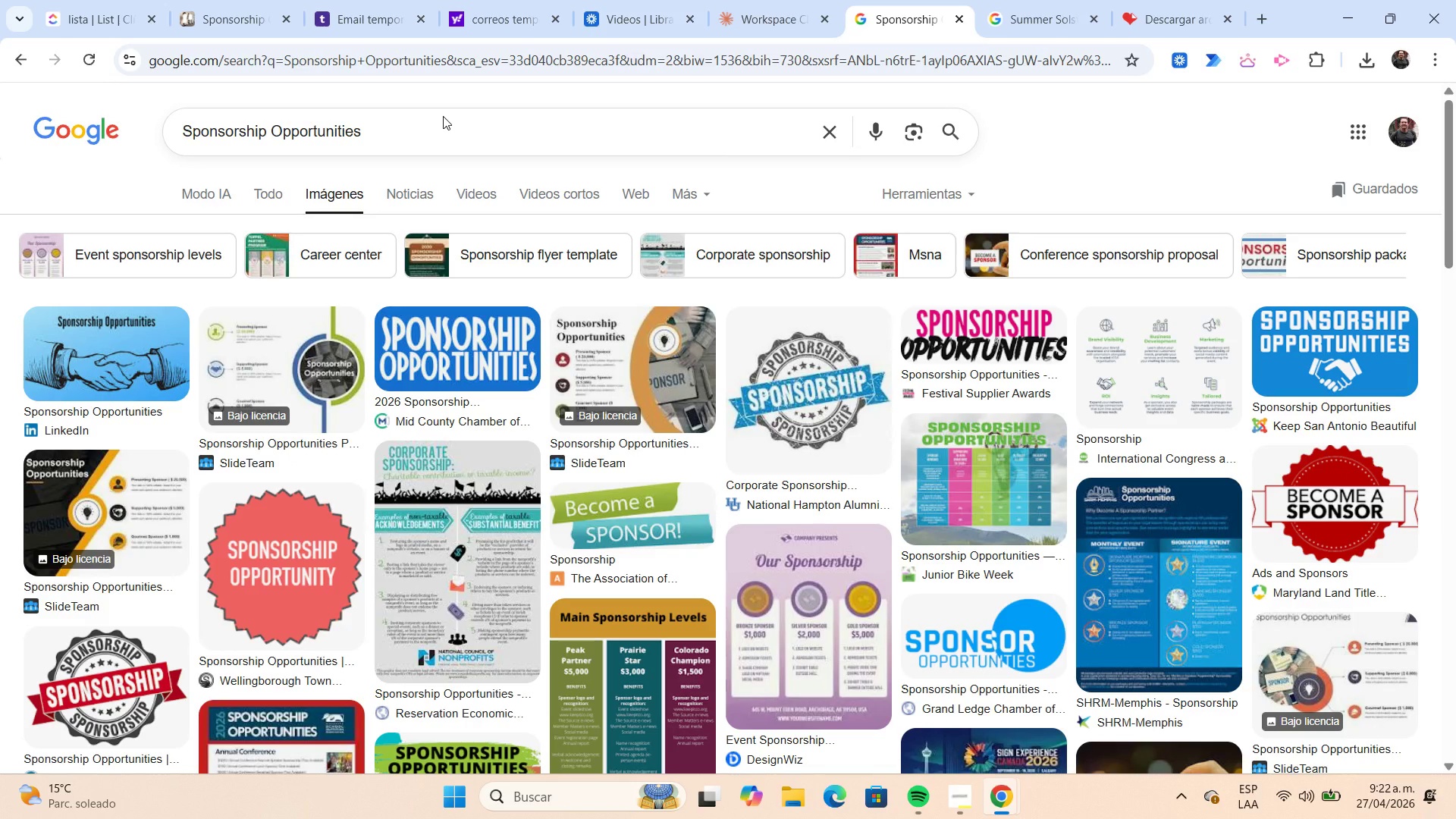 
right_click([1304, 334])
 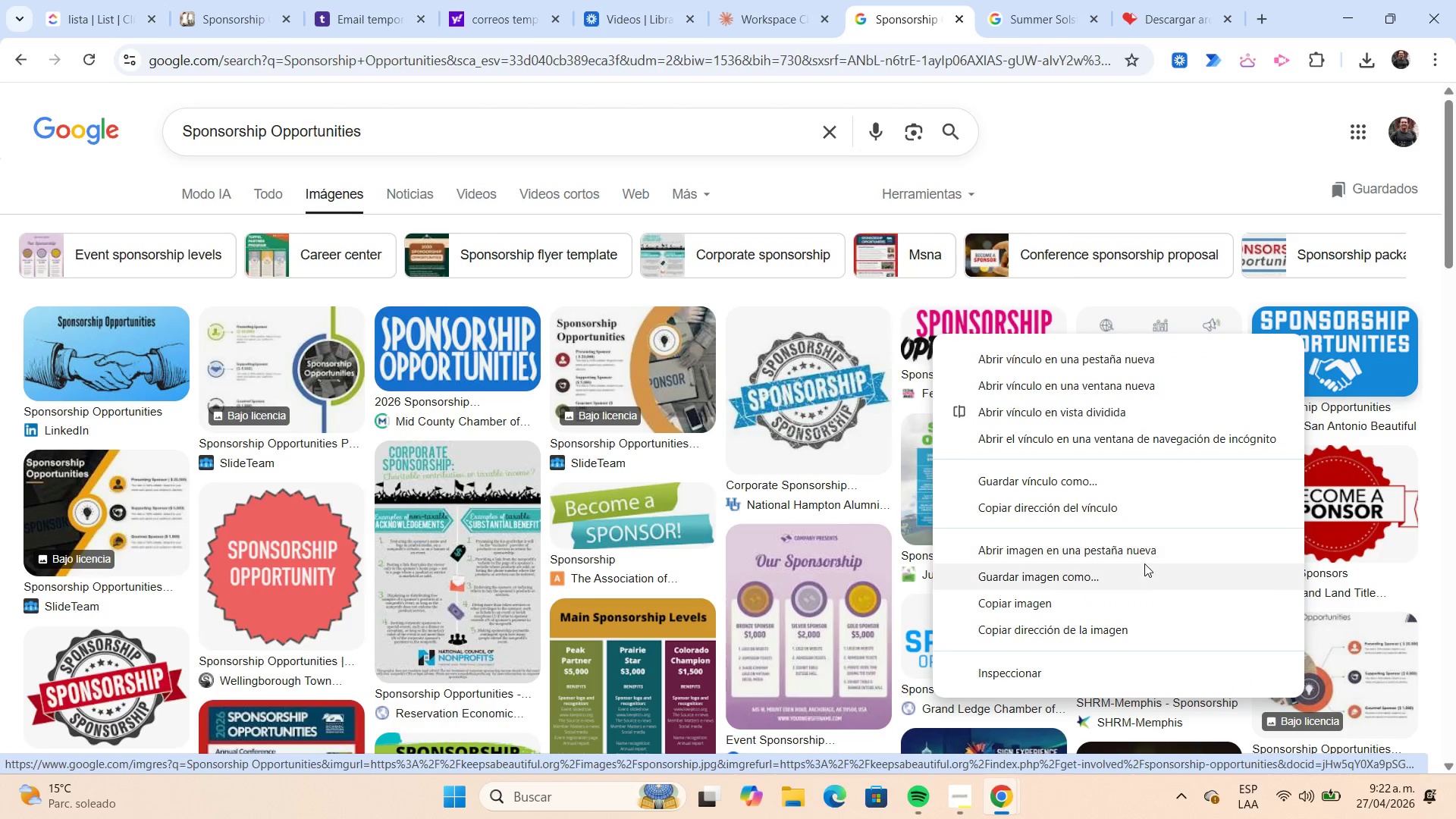 
left_click([1145, 570])
 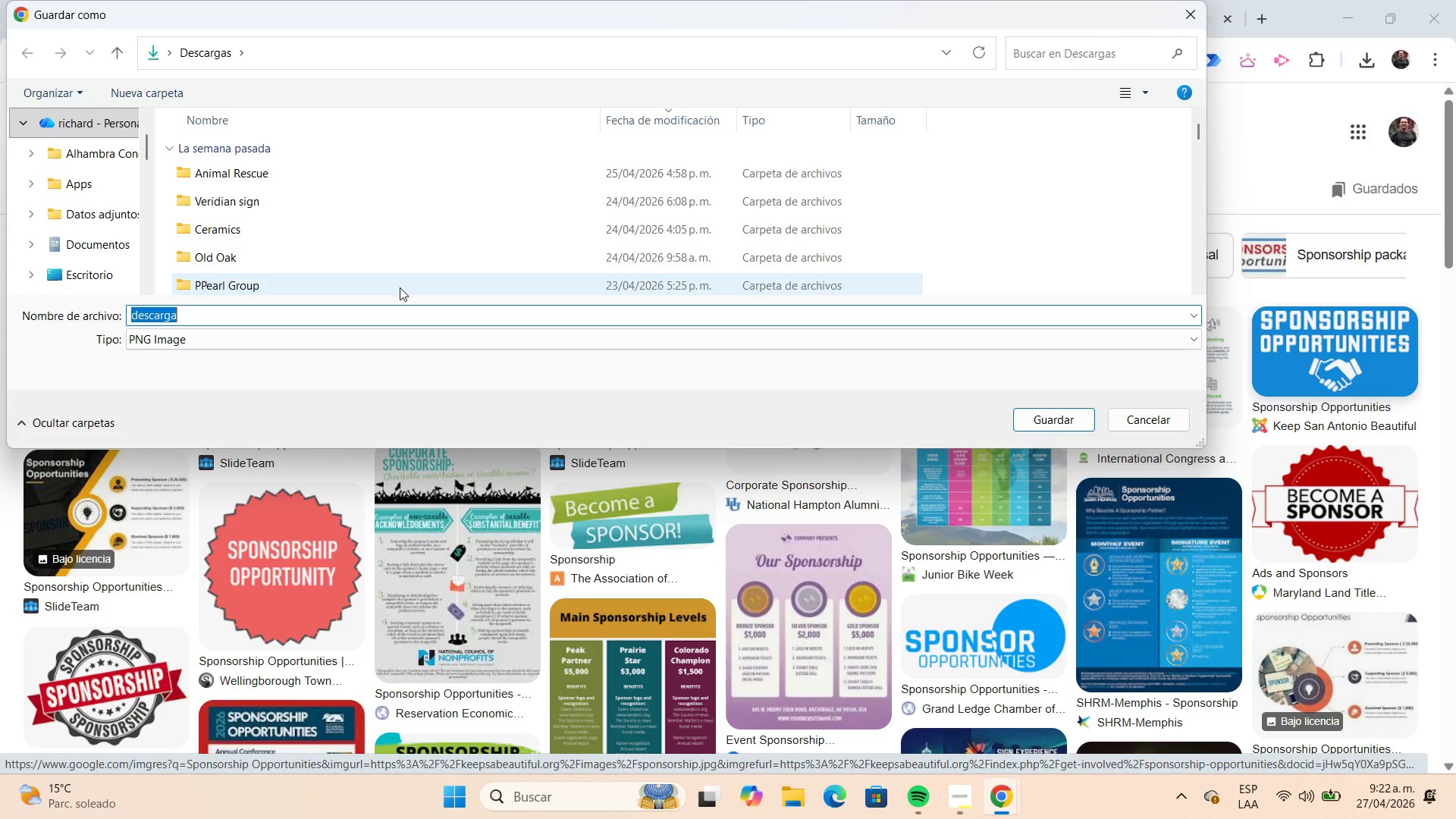 
wait(5.52)
 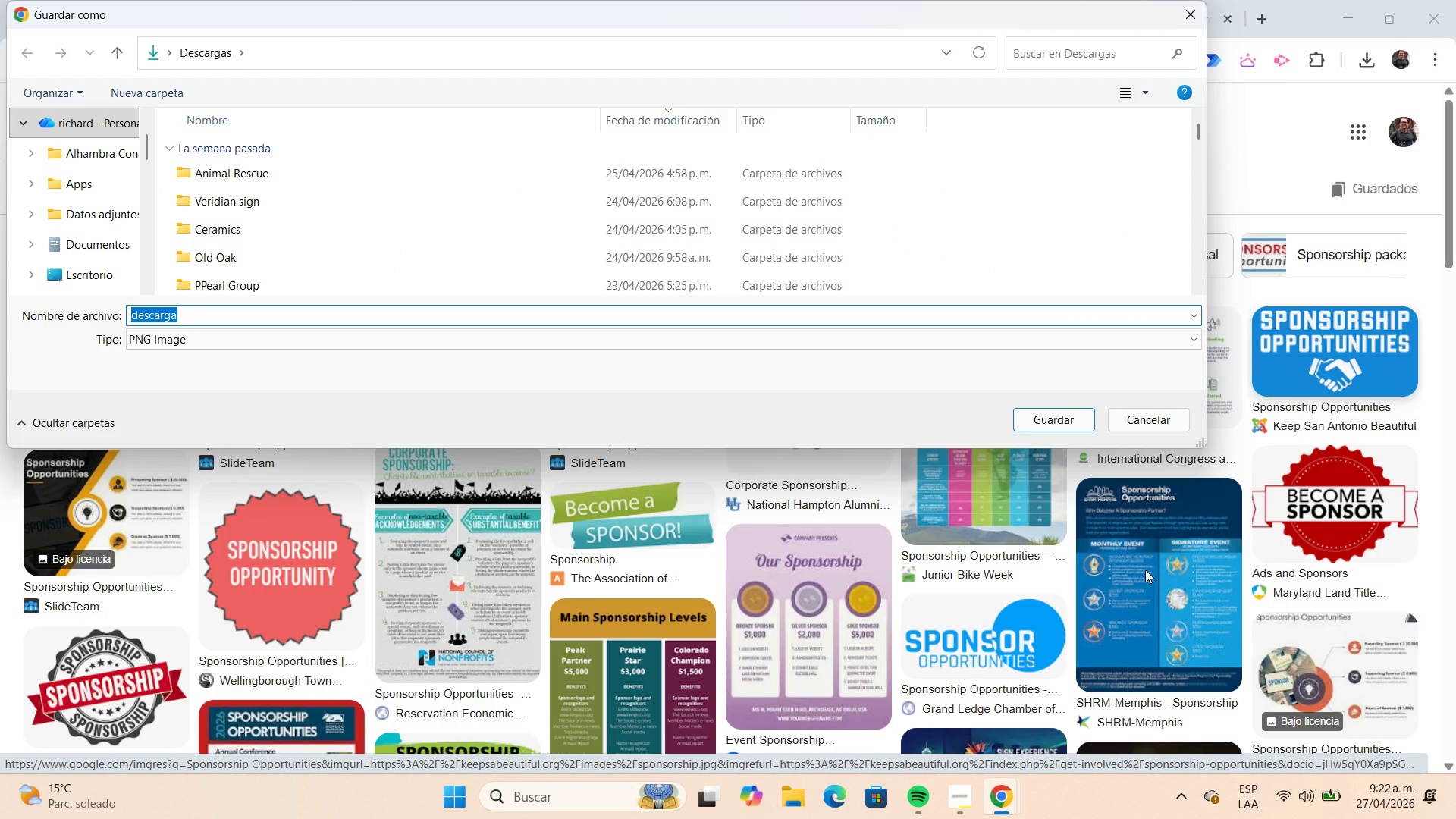 
key(Control+V)
 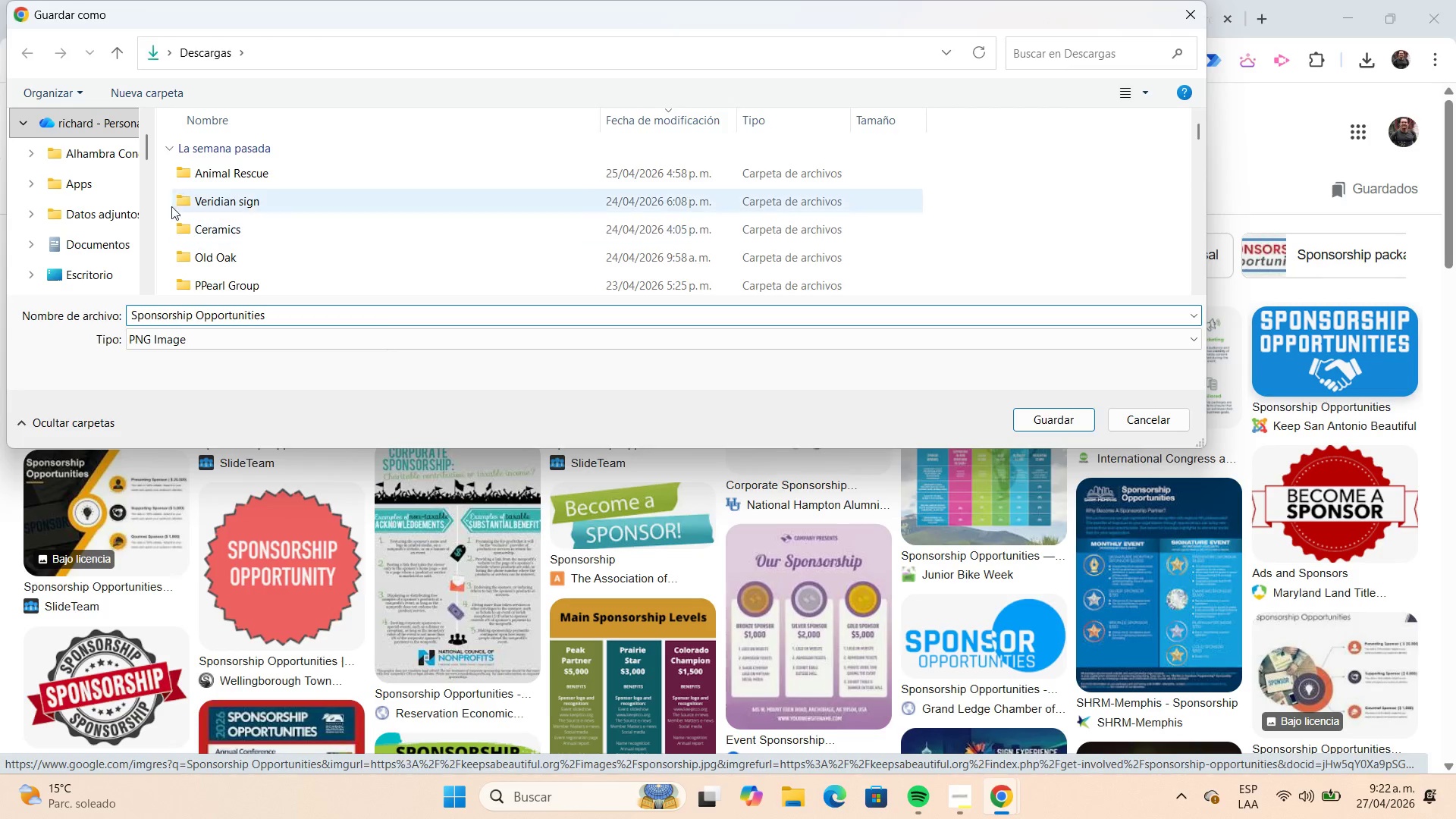 
scroll: coordinate [140, 202], scroll_direction: down, amount: 1.0
 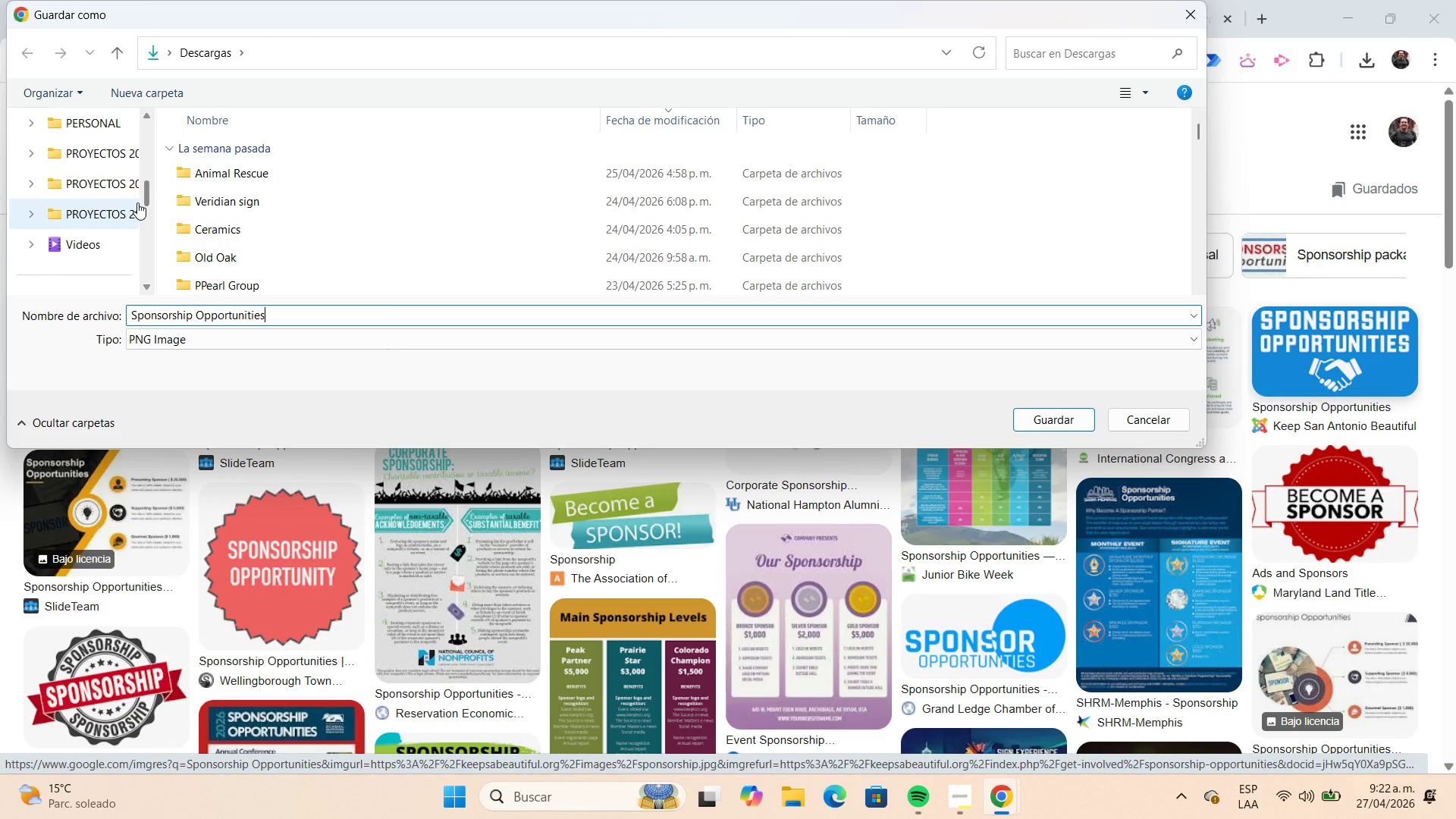 
scroll: coordinate [136, 202], scroll_direction: up, amount: 4.0
 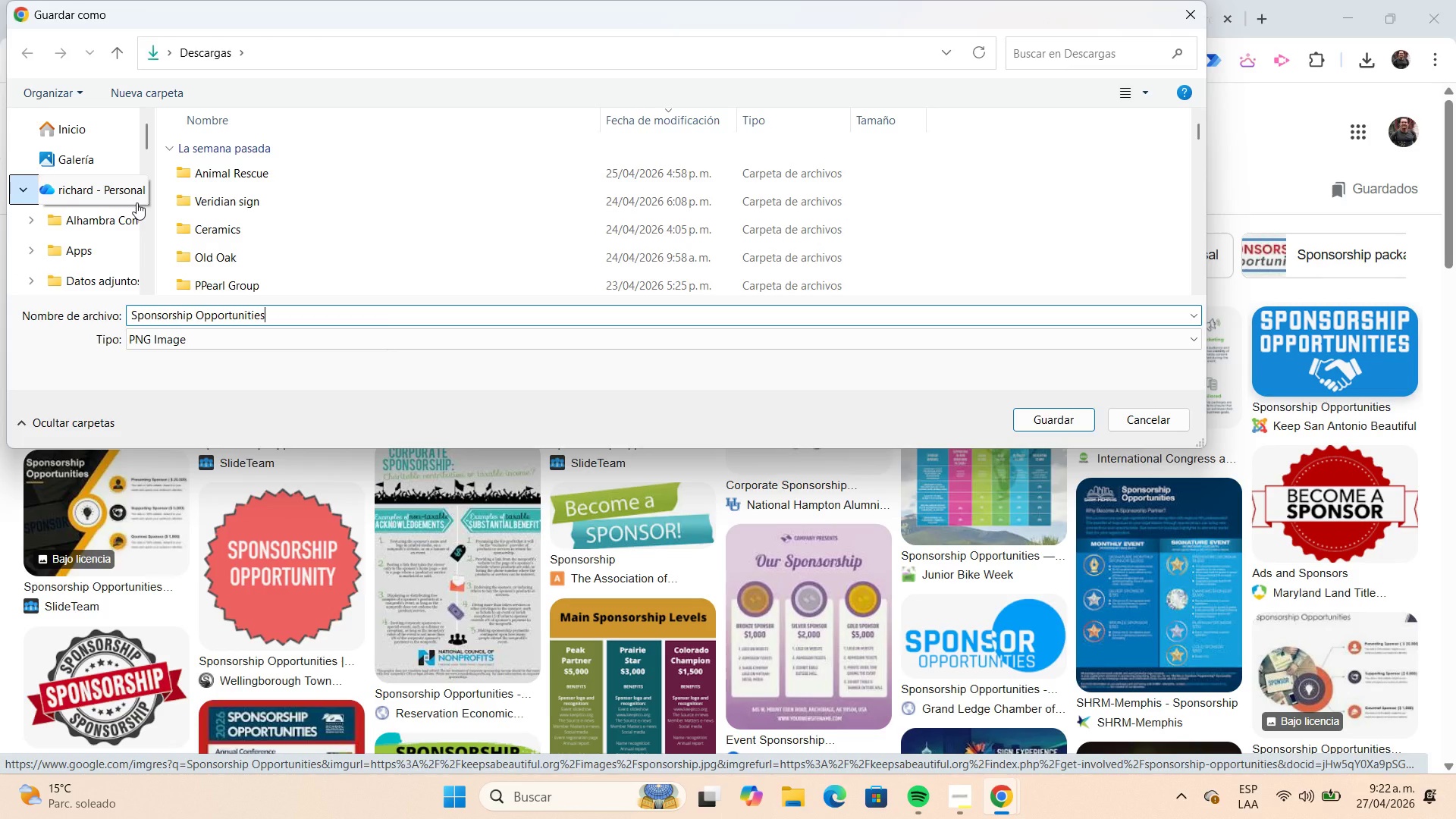 
scroll: coordinate [136, 202], scroll_direction: down, amount: 3.0
 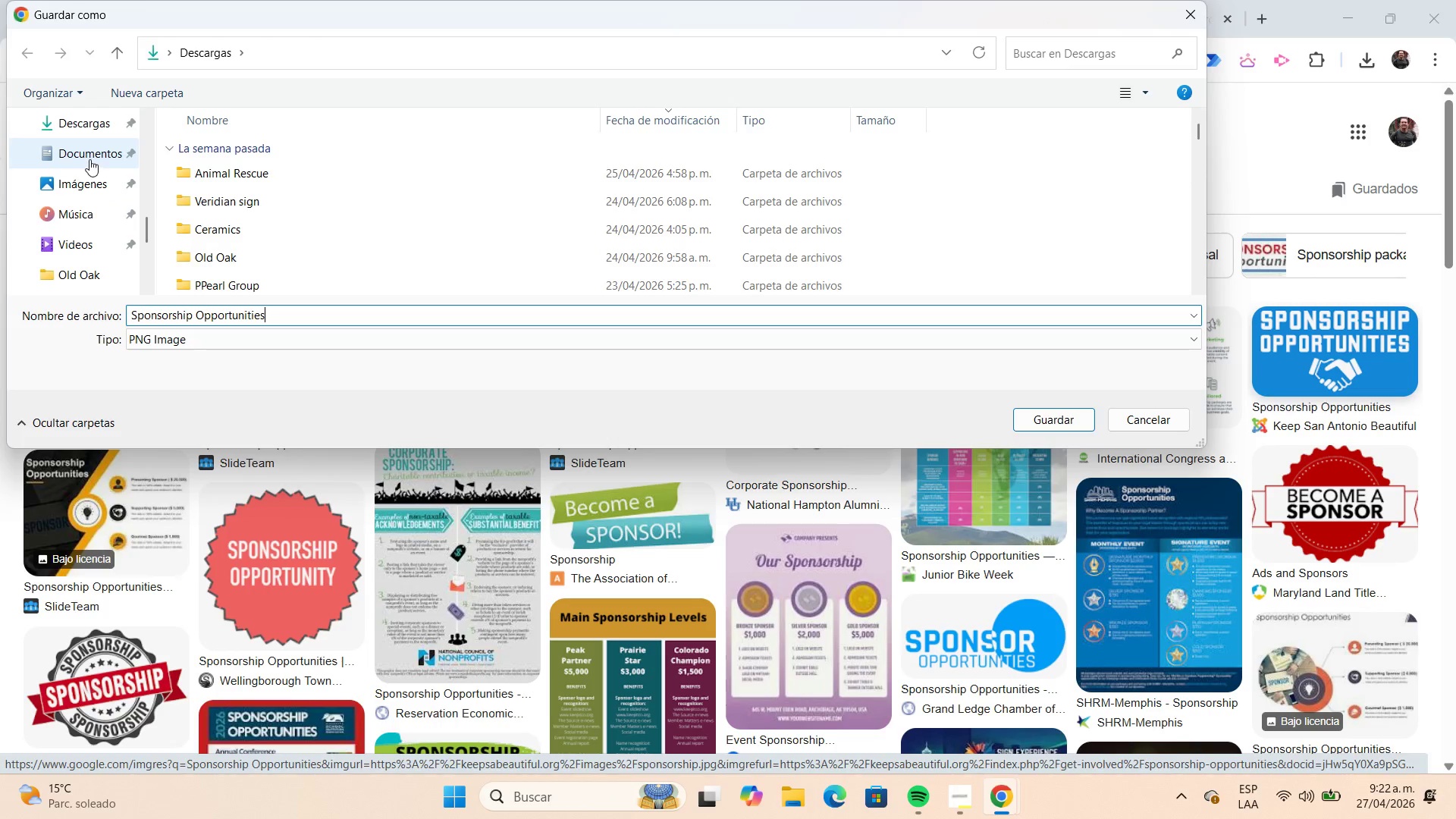 
left_click([88, 131])
 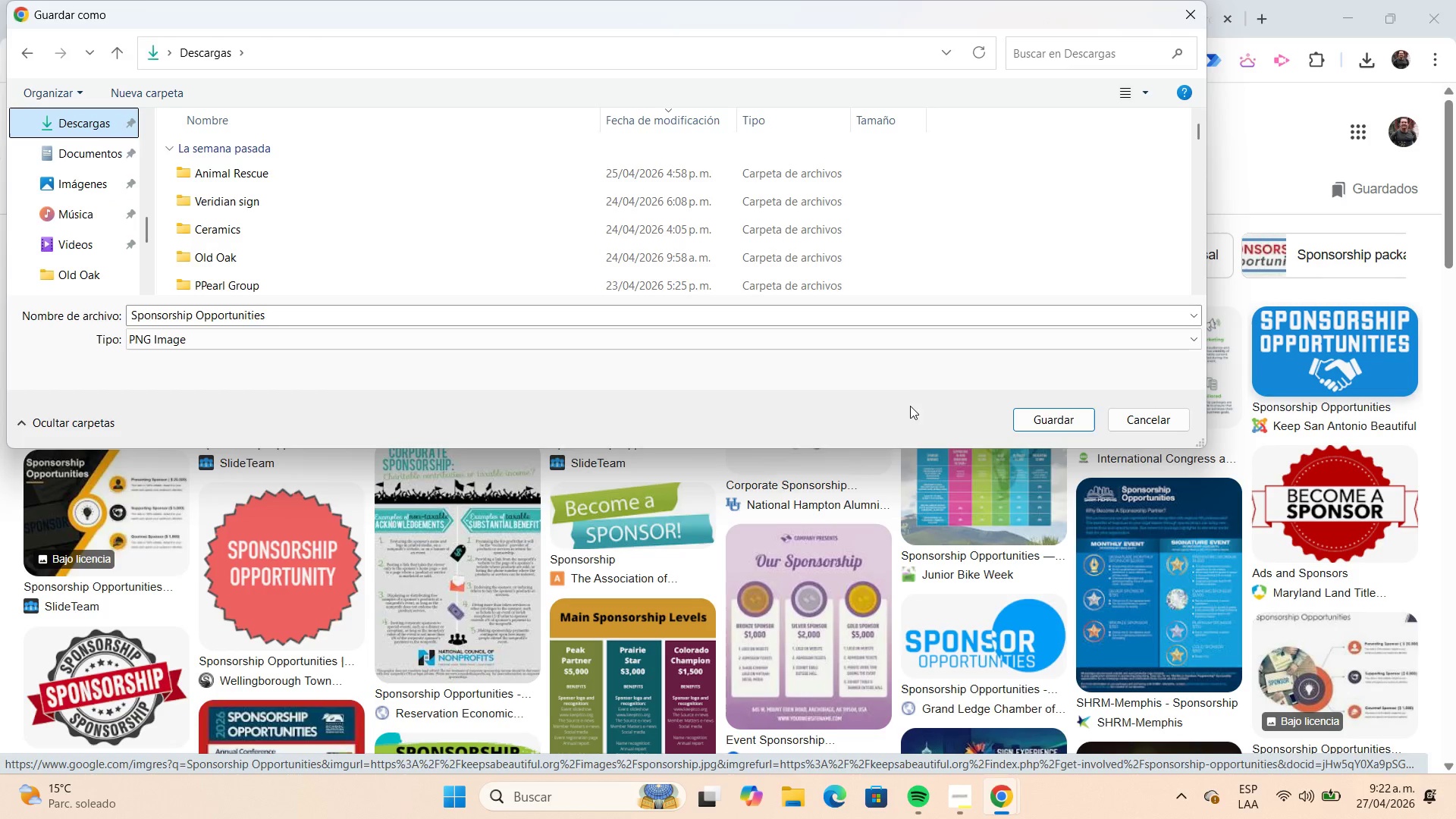 
left_click([896, 347])
 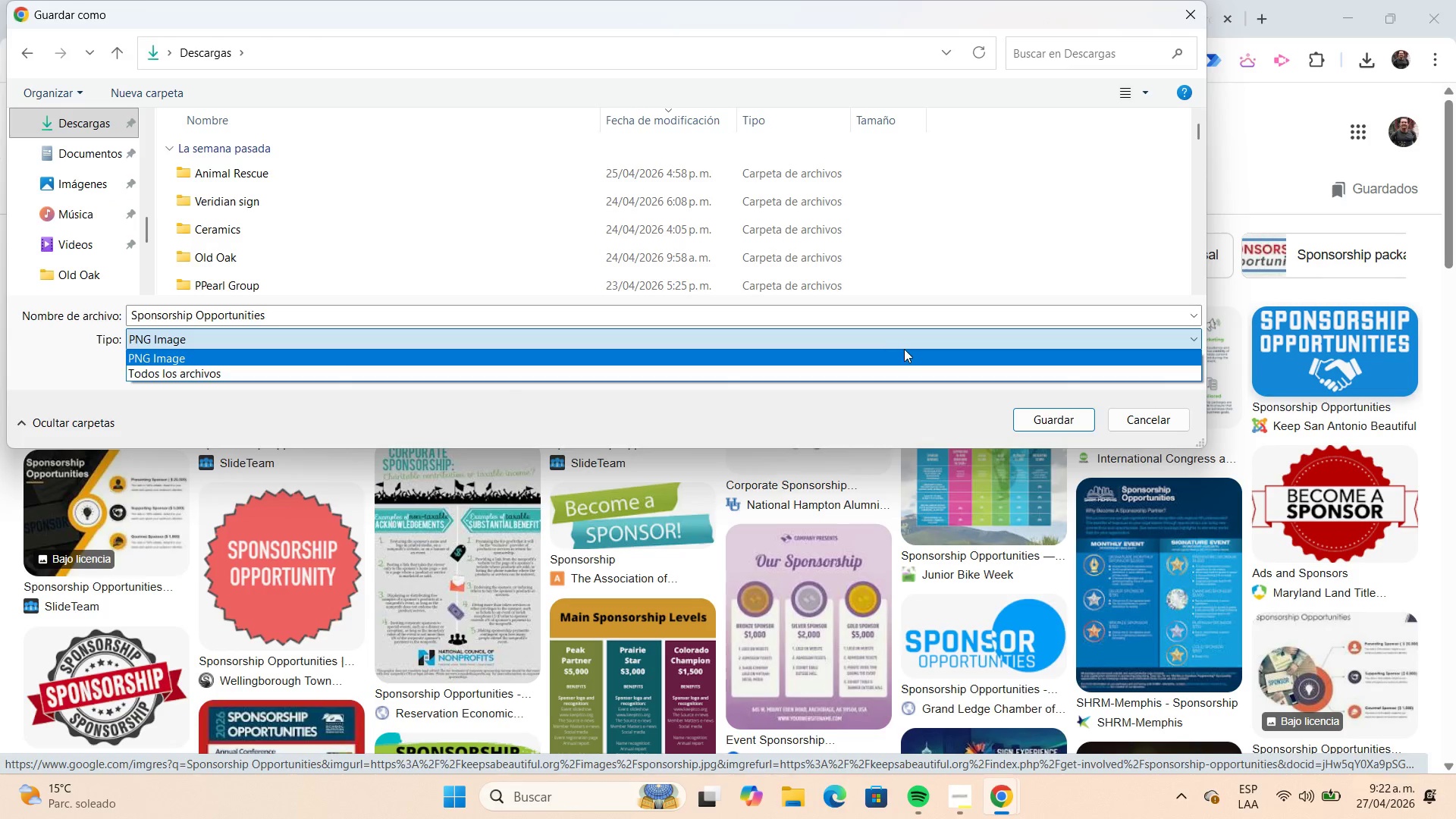 
left_click([904, 349])
 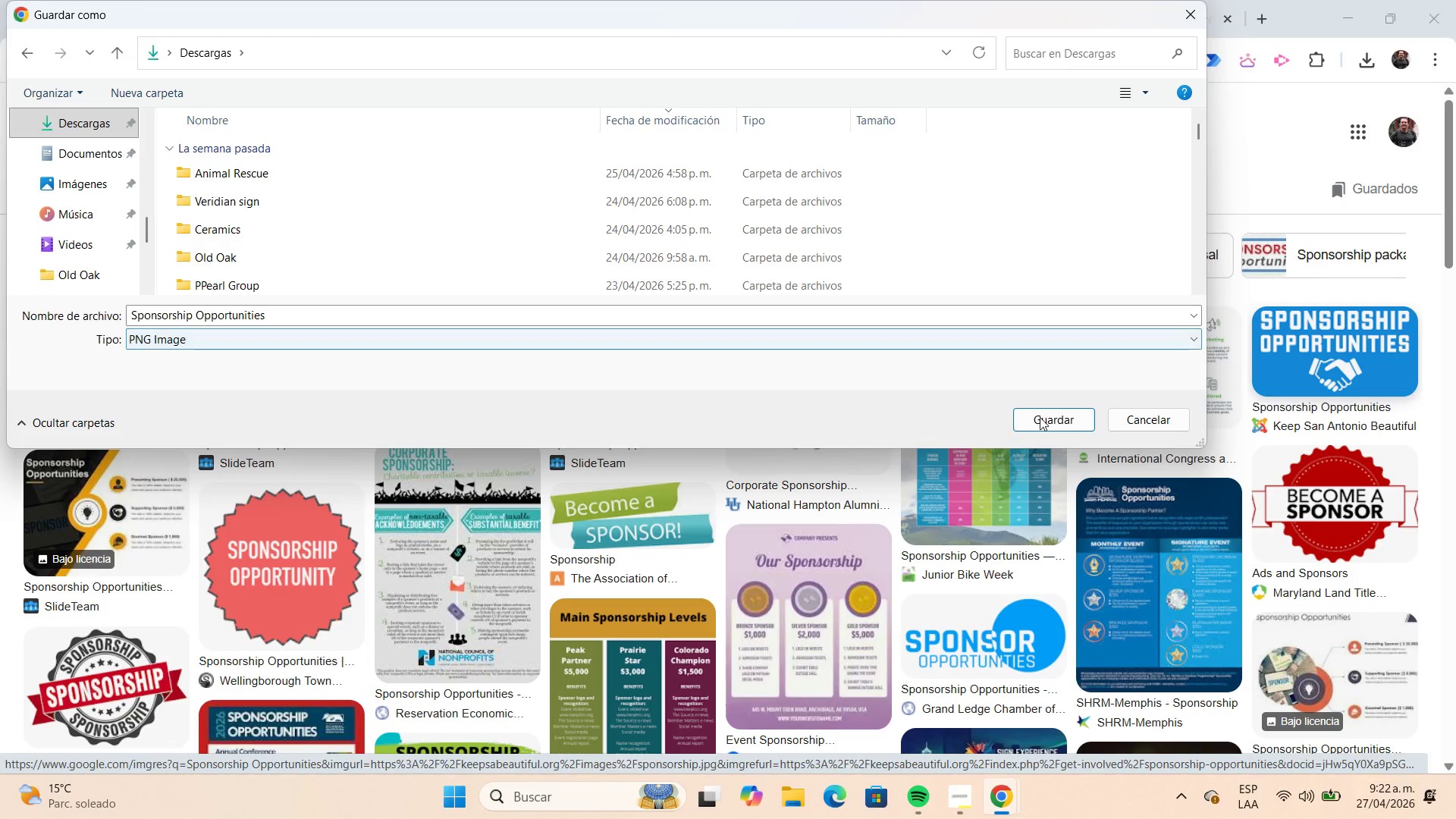 
left_click([1042, 417])
 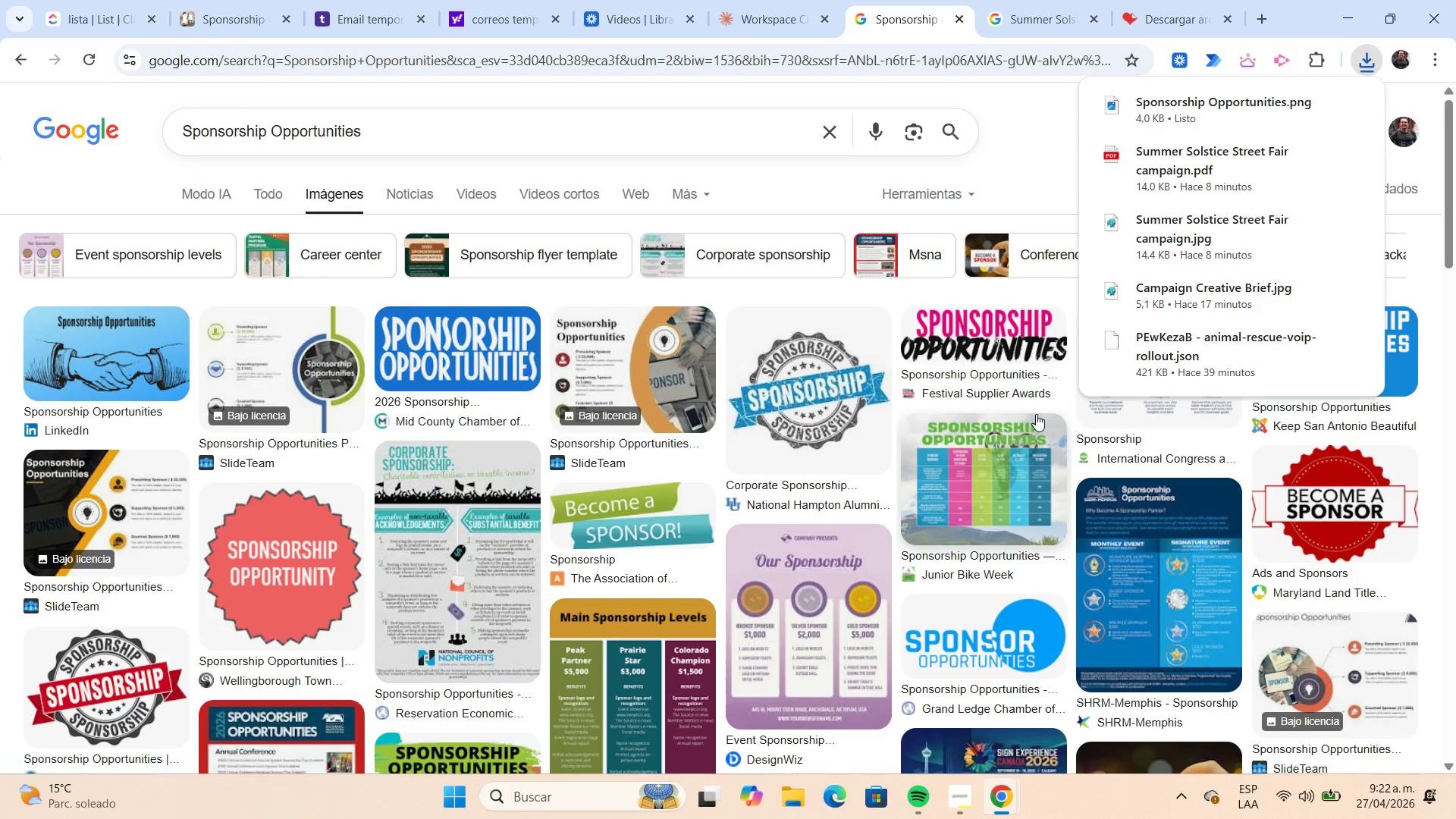 
wait(11.12)
 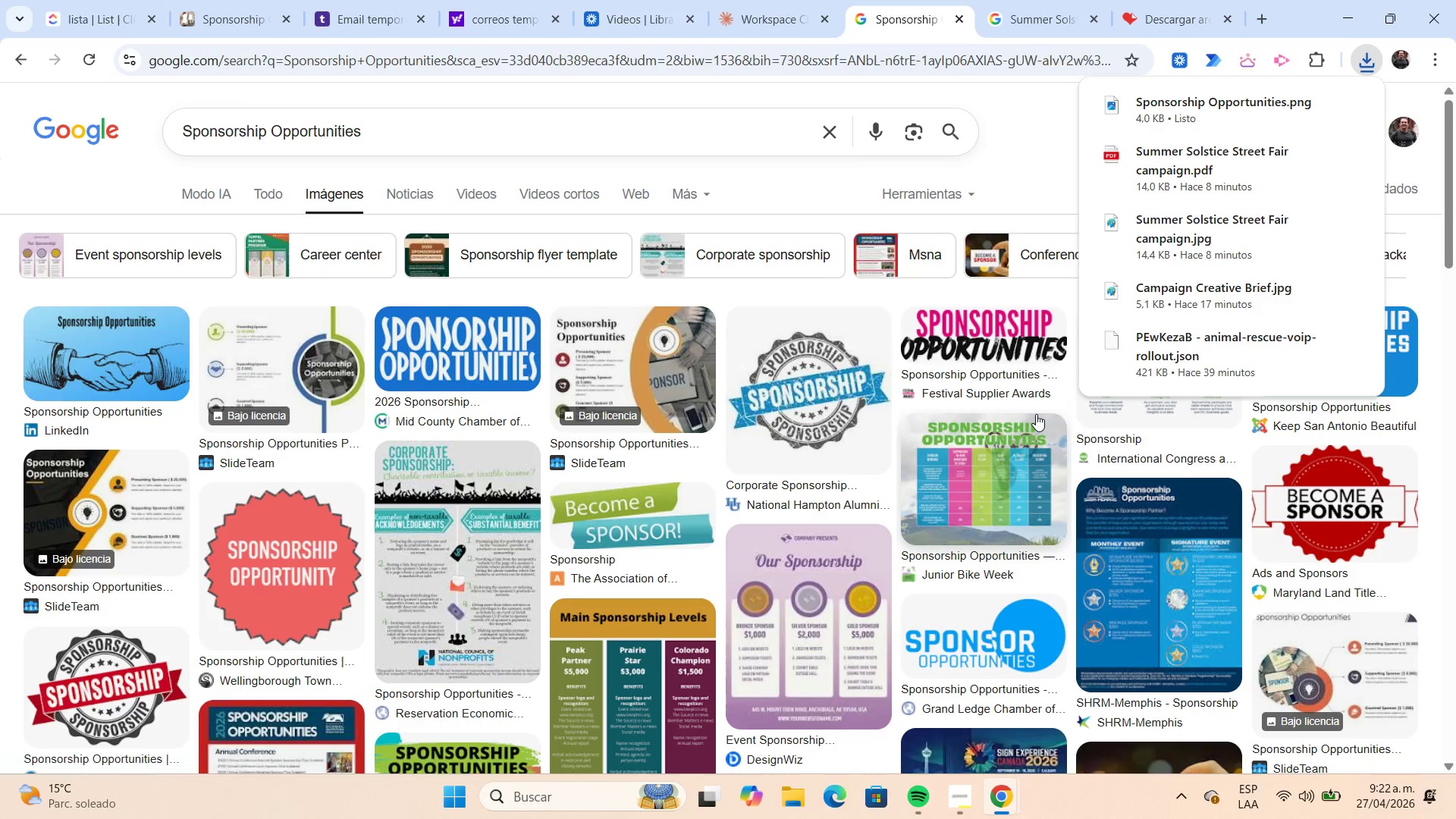 
scroll: coordinate [785, 537], scroll_direction: down, amount: 2.0
 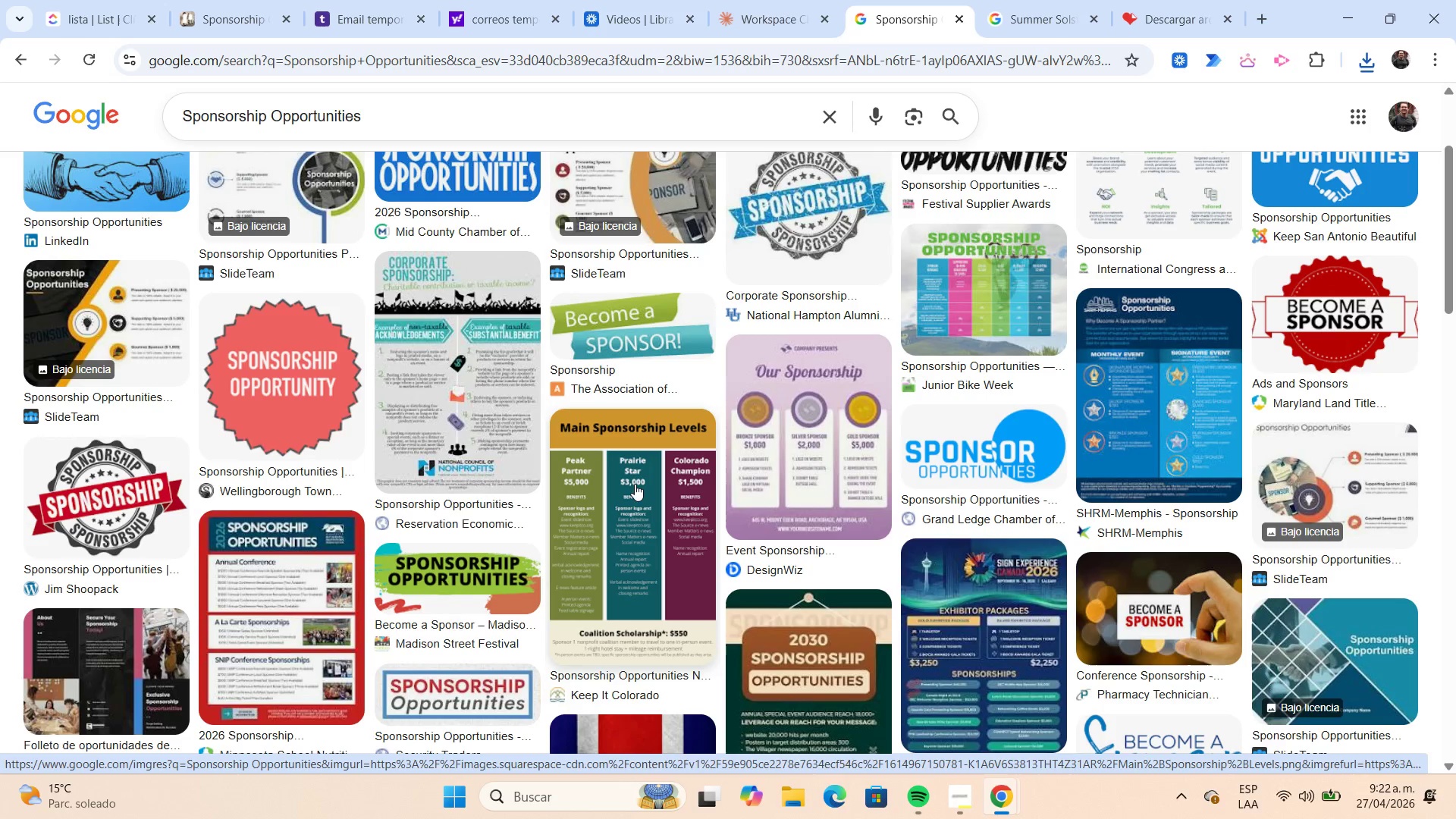 
wait(5.36)
 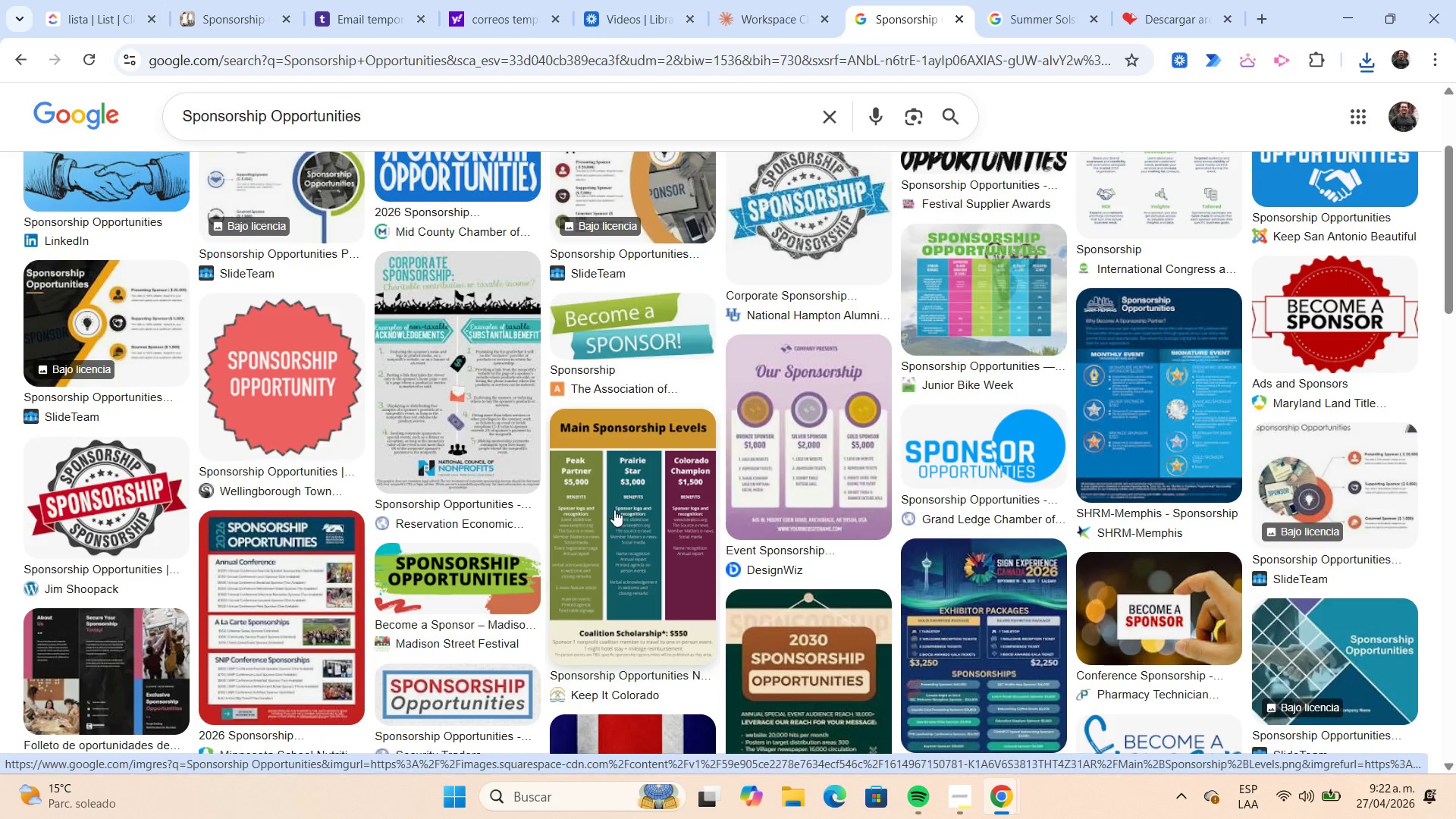 
right_click([636, 482])
 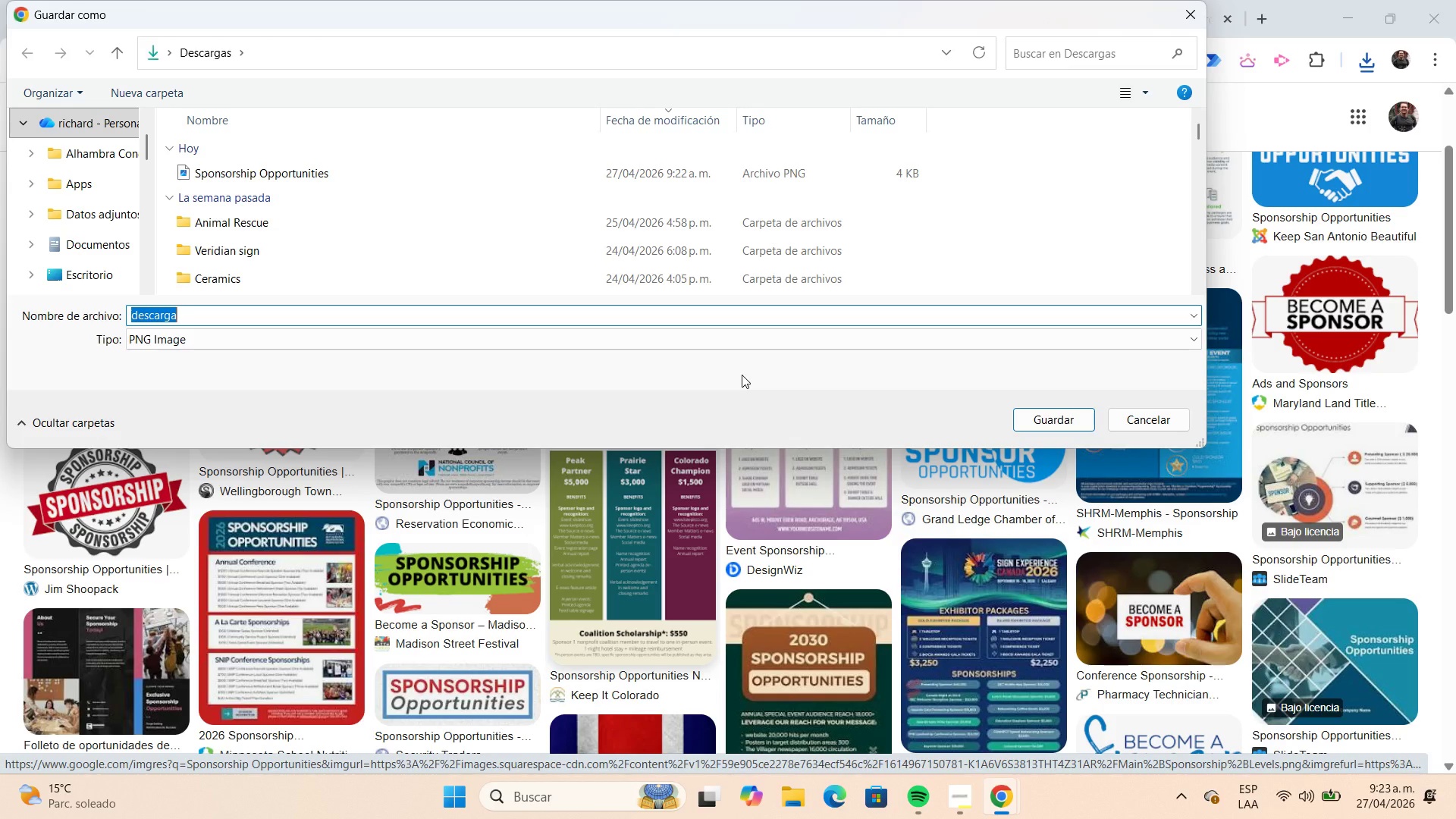 
wait(12.8)
 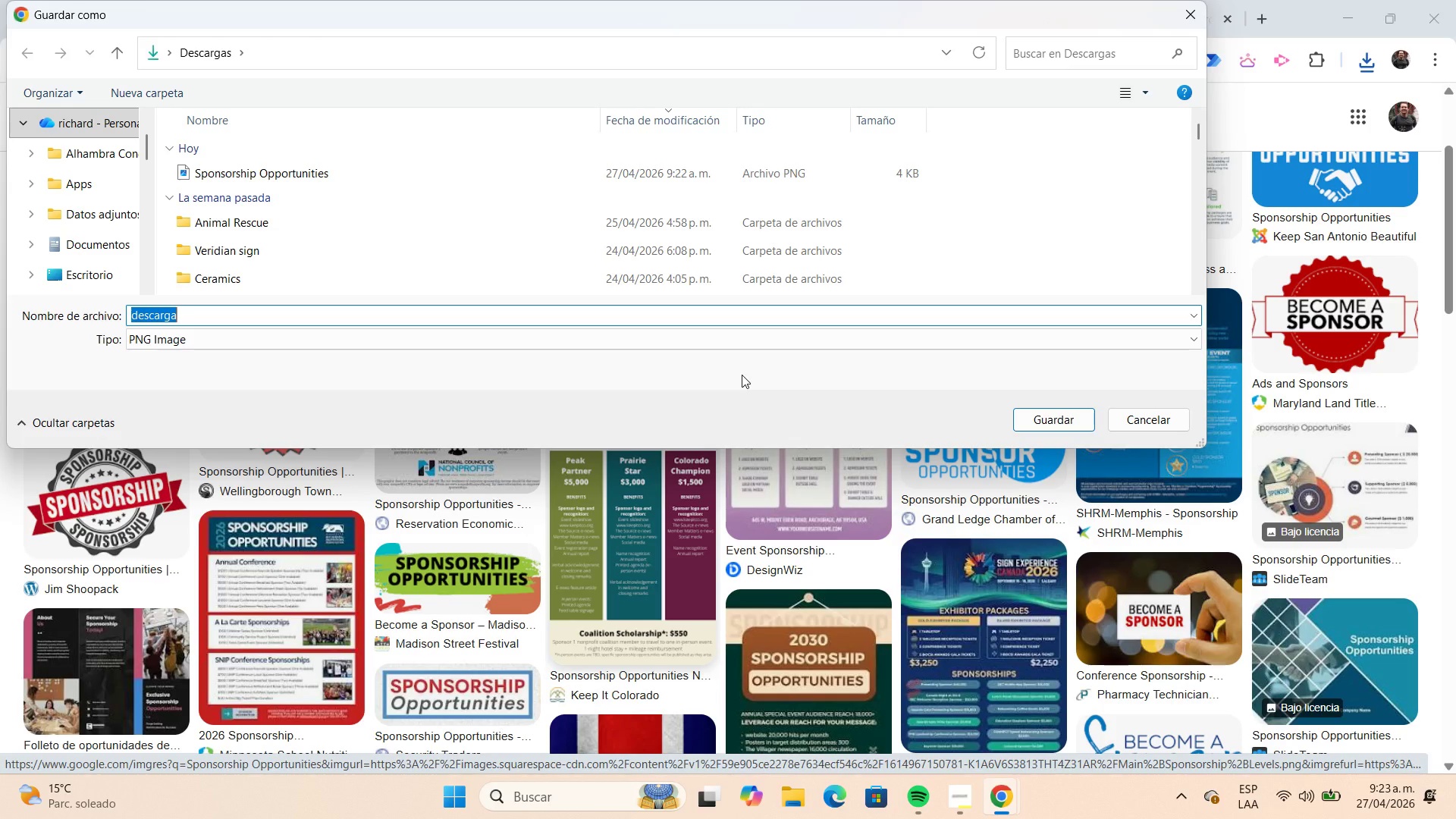 
left_click([1194, 26])
 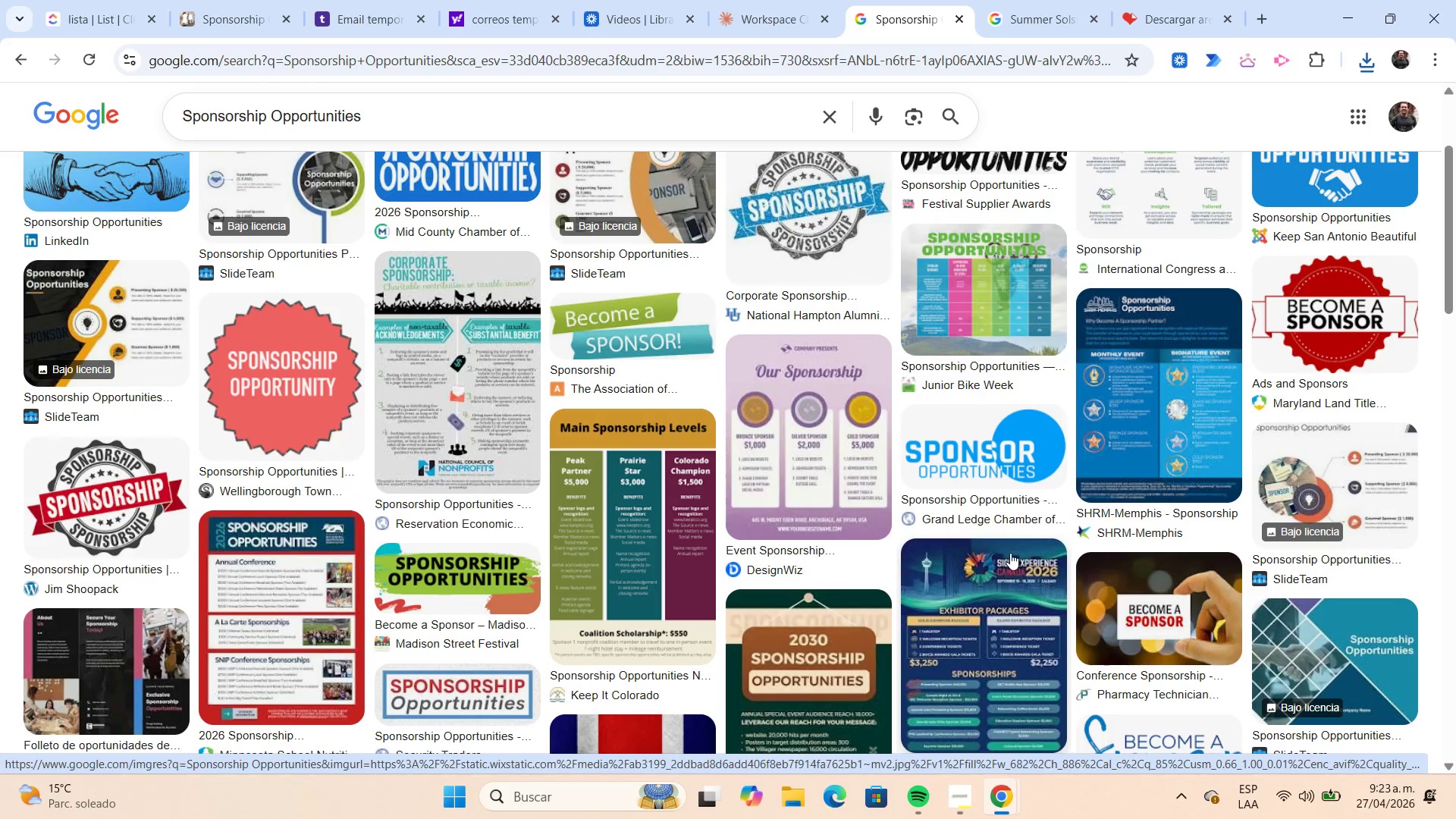 
right_click([1003, 556])
 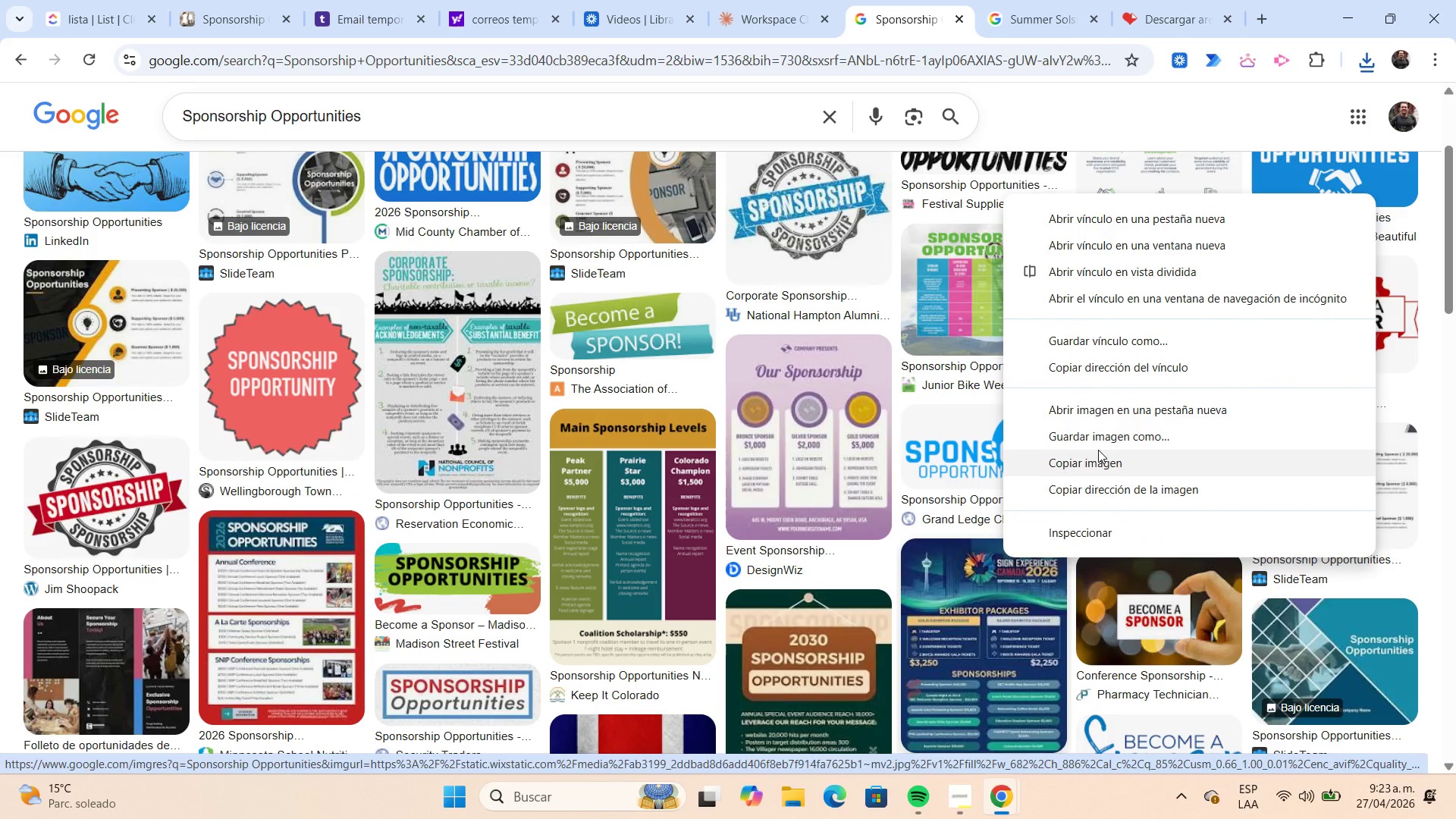 
left_click([1099, 444])
 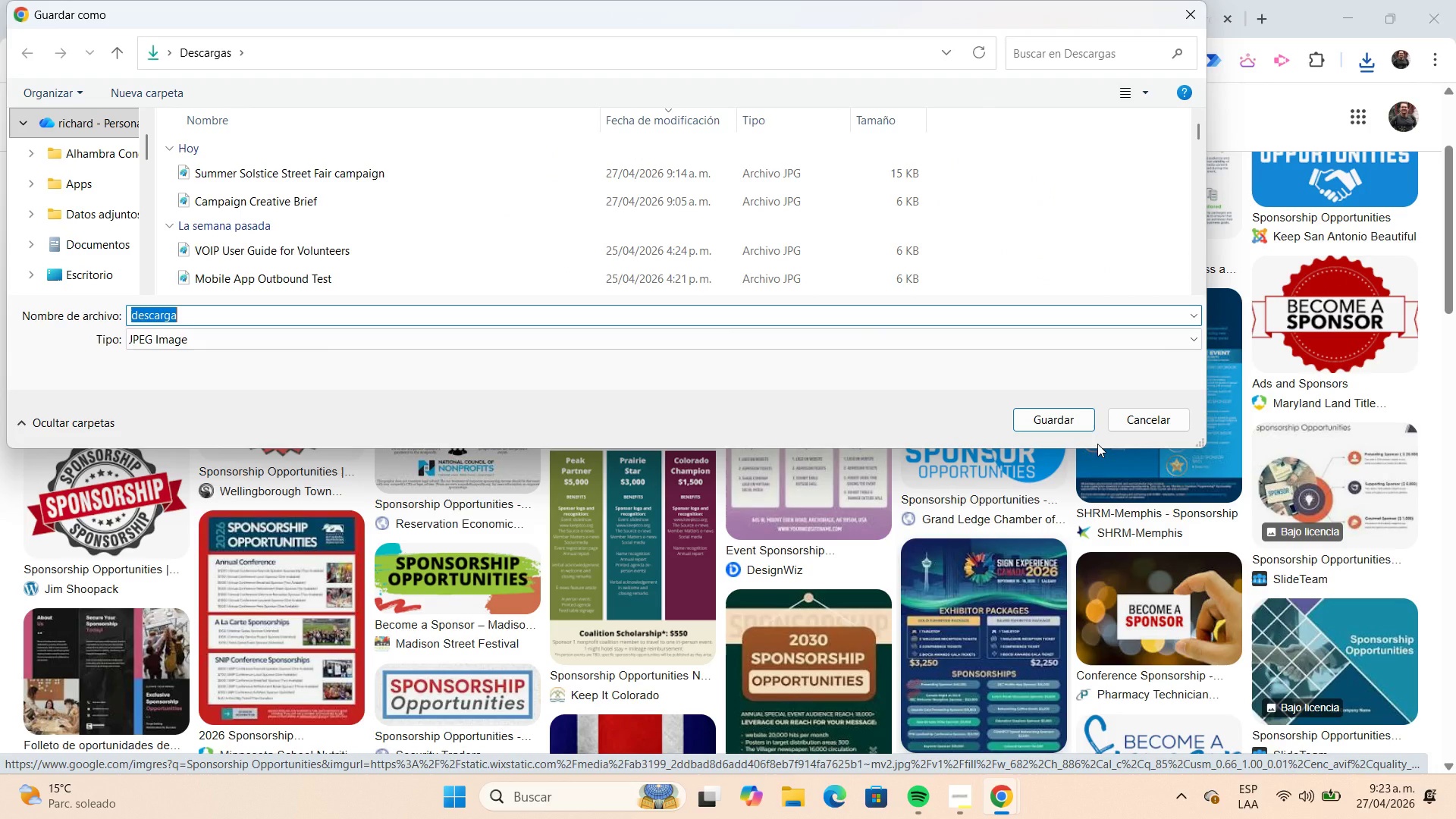 
wait(12.95)
 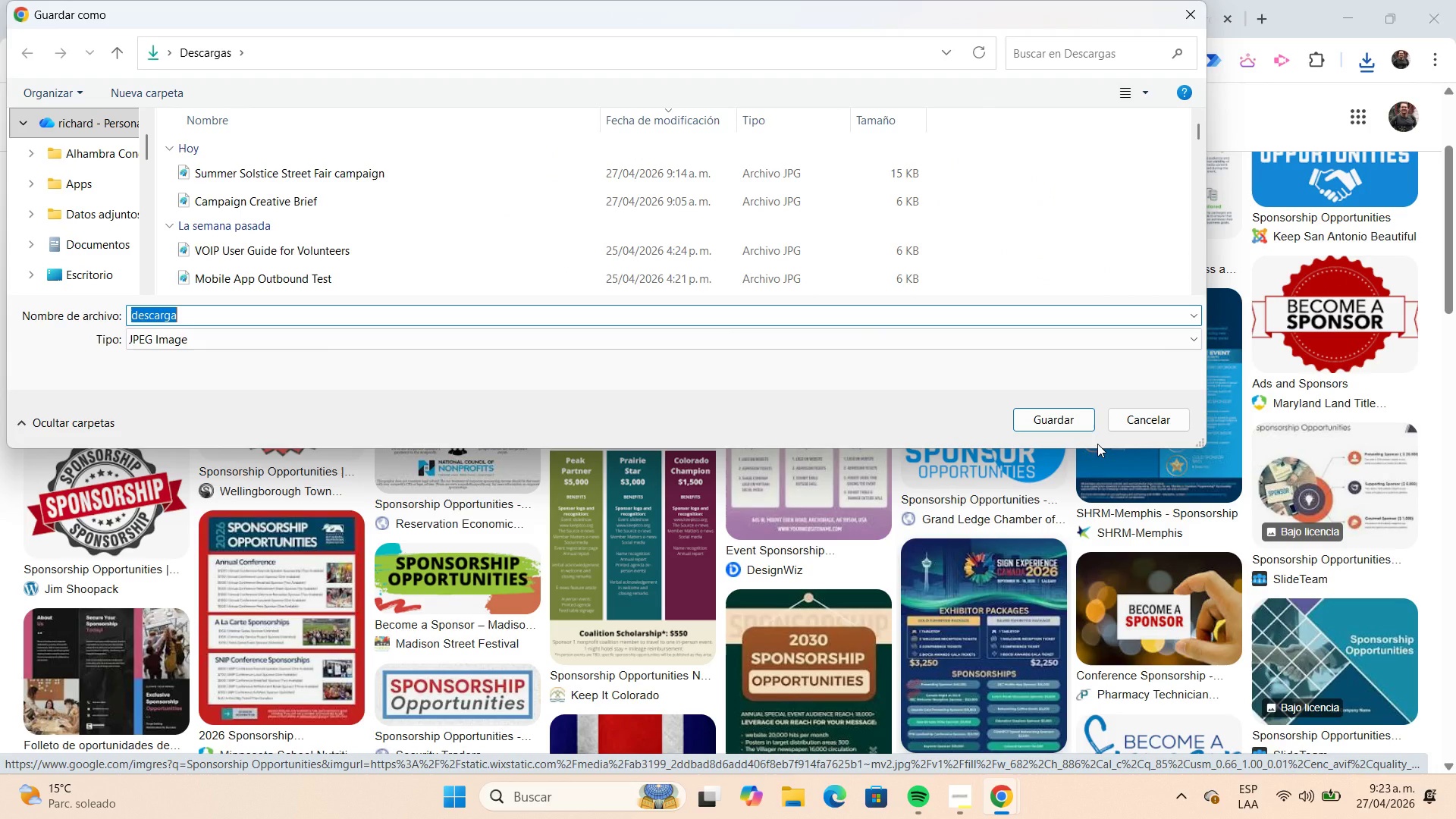 
type(packs)
 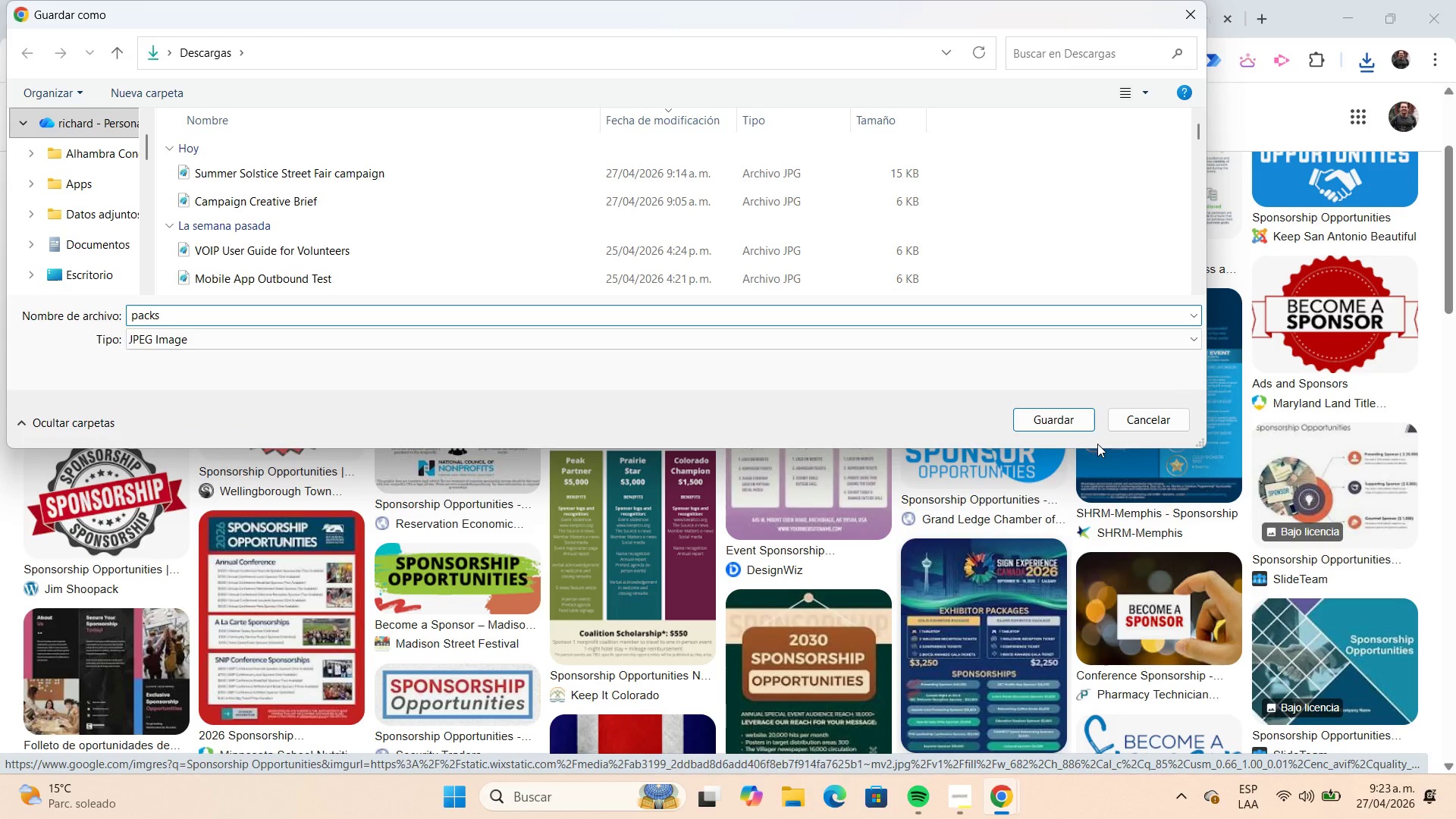 
key(Enter)
 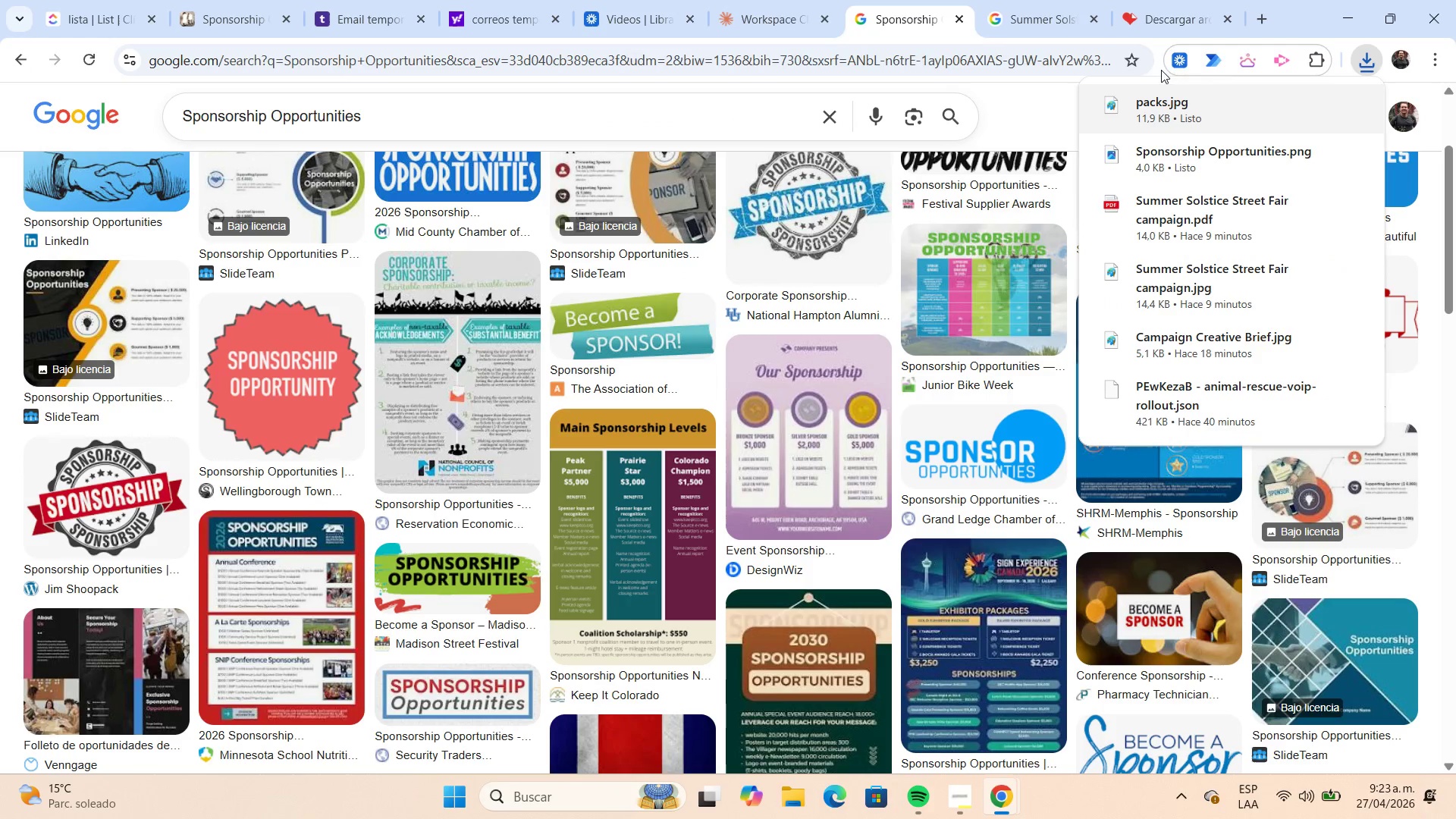 
left_click([1162, 23])
 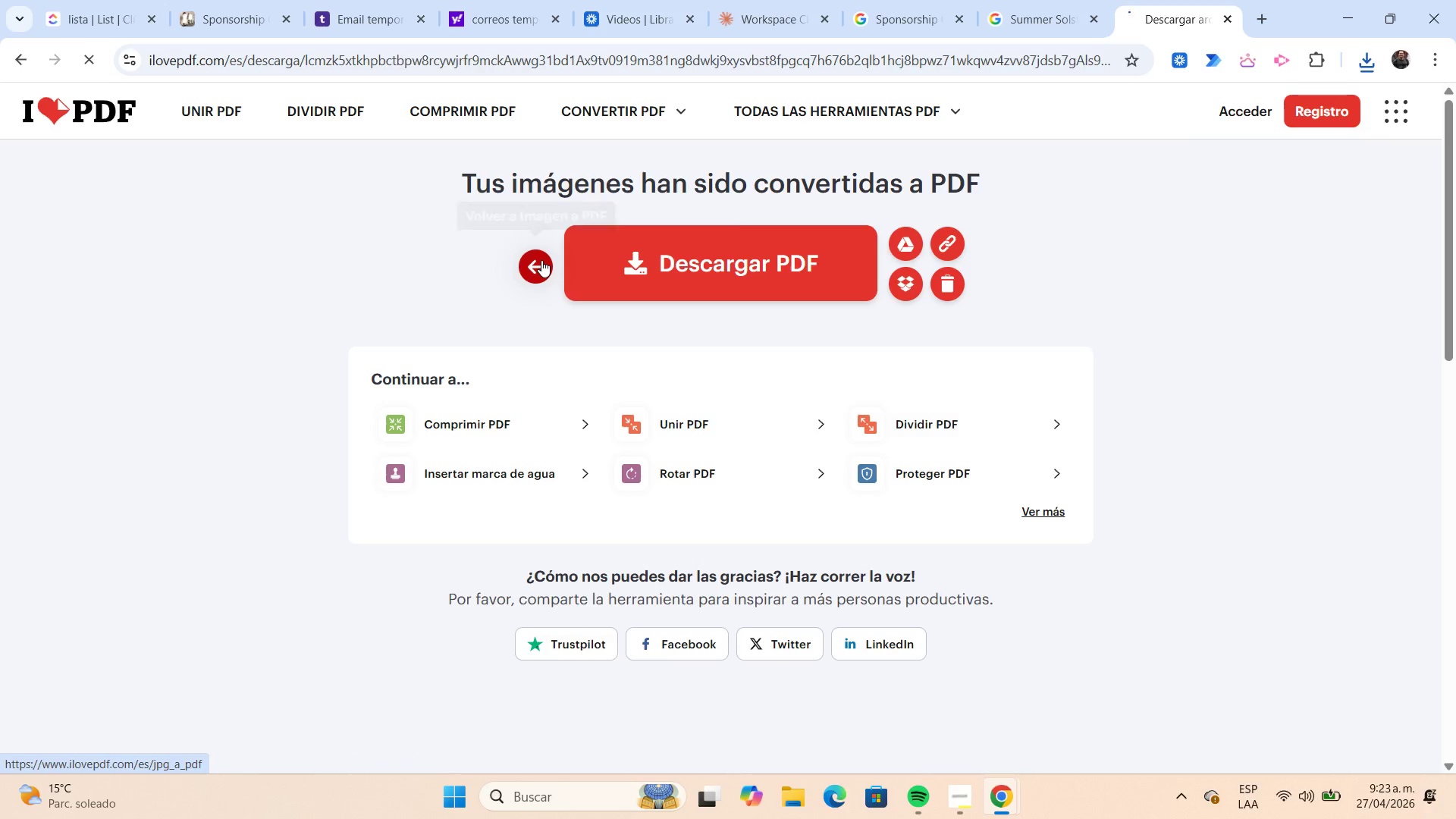 
left_click([657, 315])
 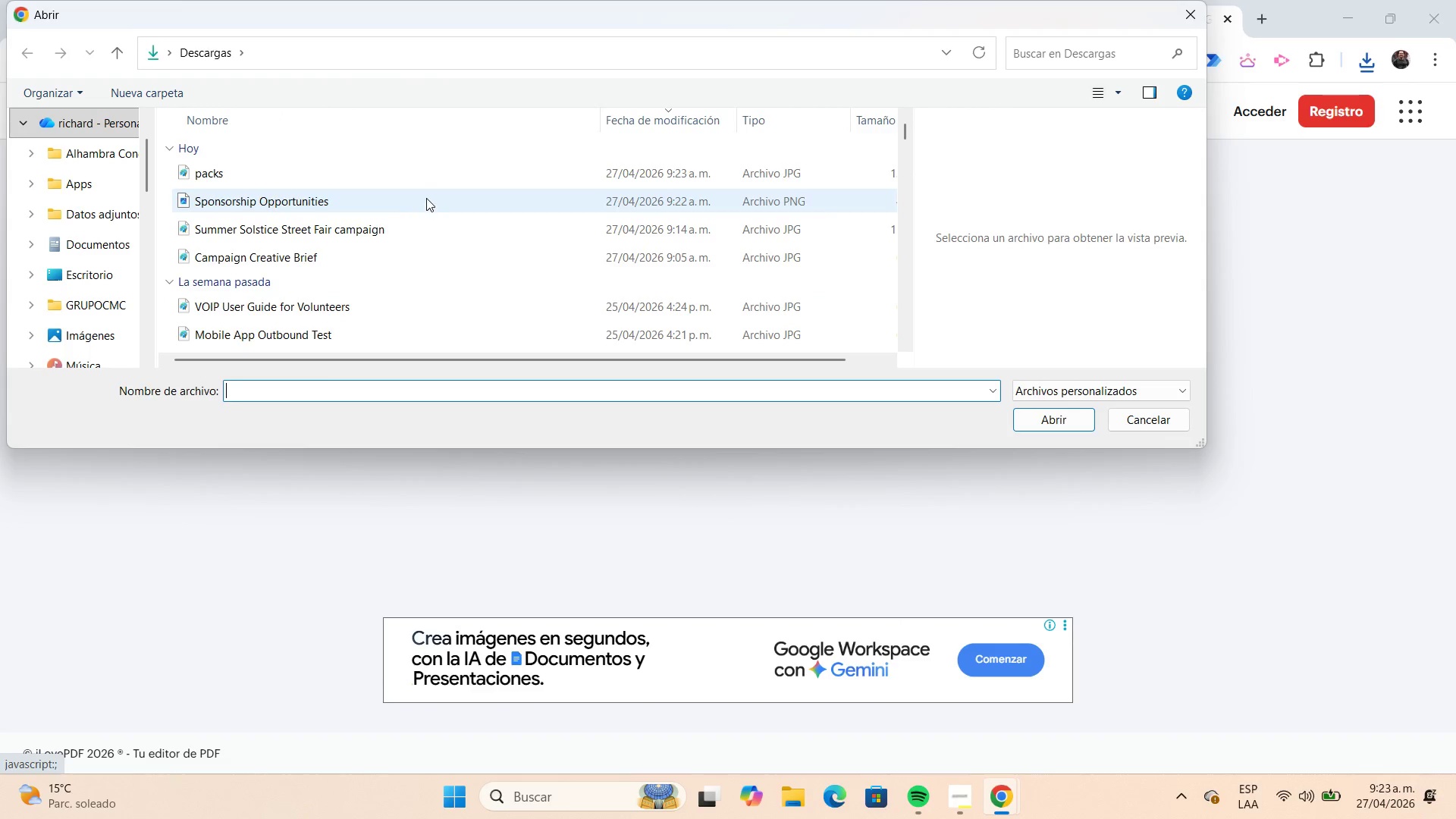 
left_click([425, 179])
 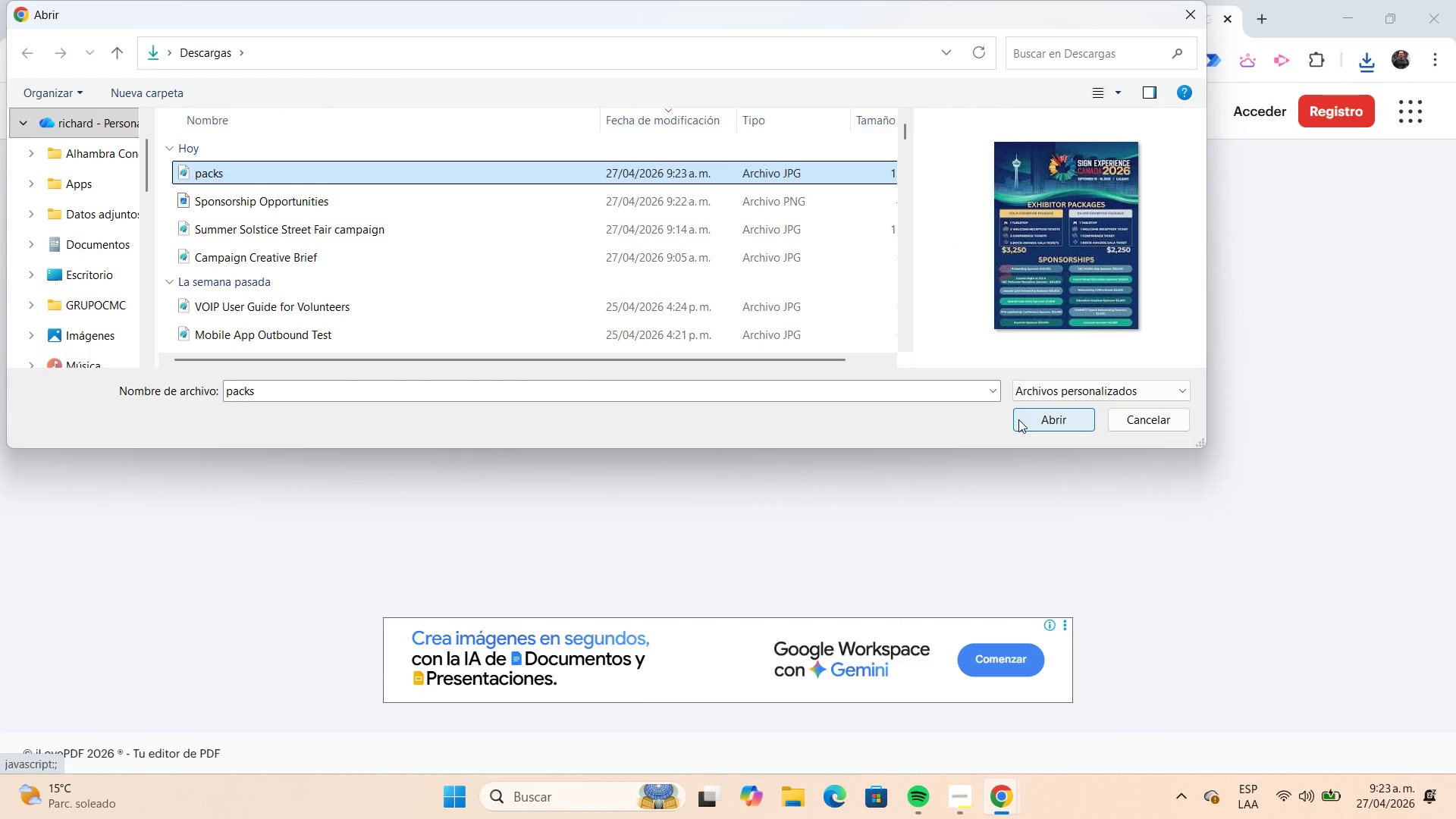 
left_click([1018, 419])
 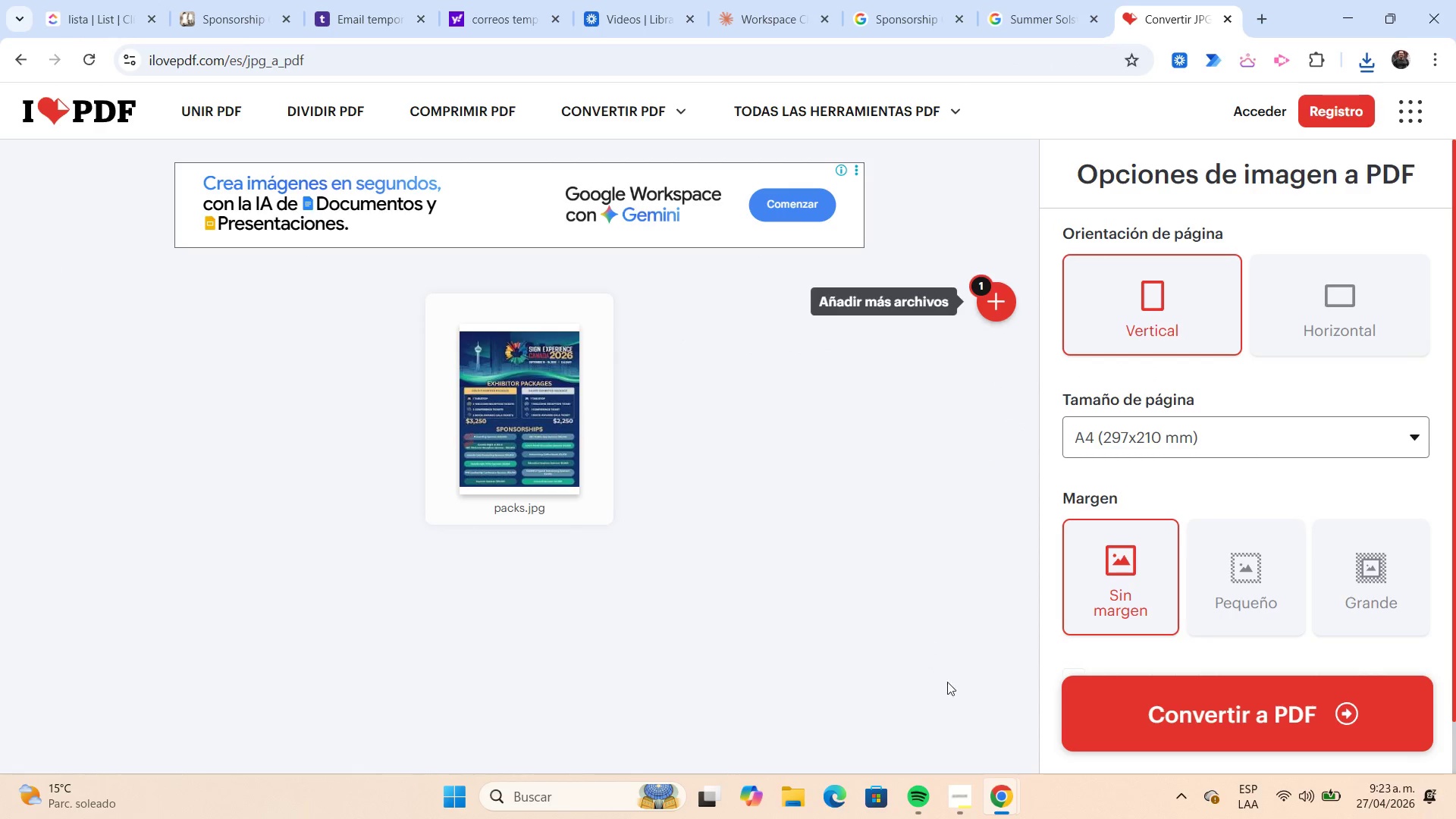 
left_click([1099, 698])
 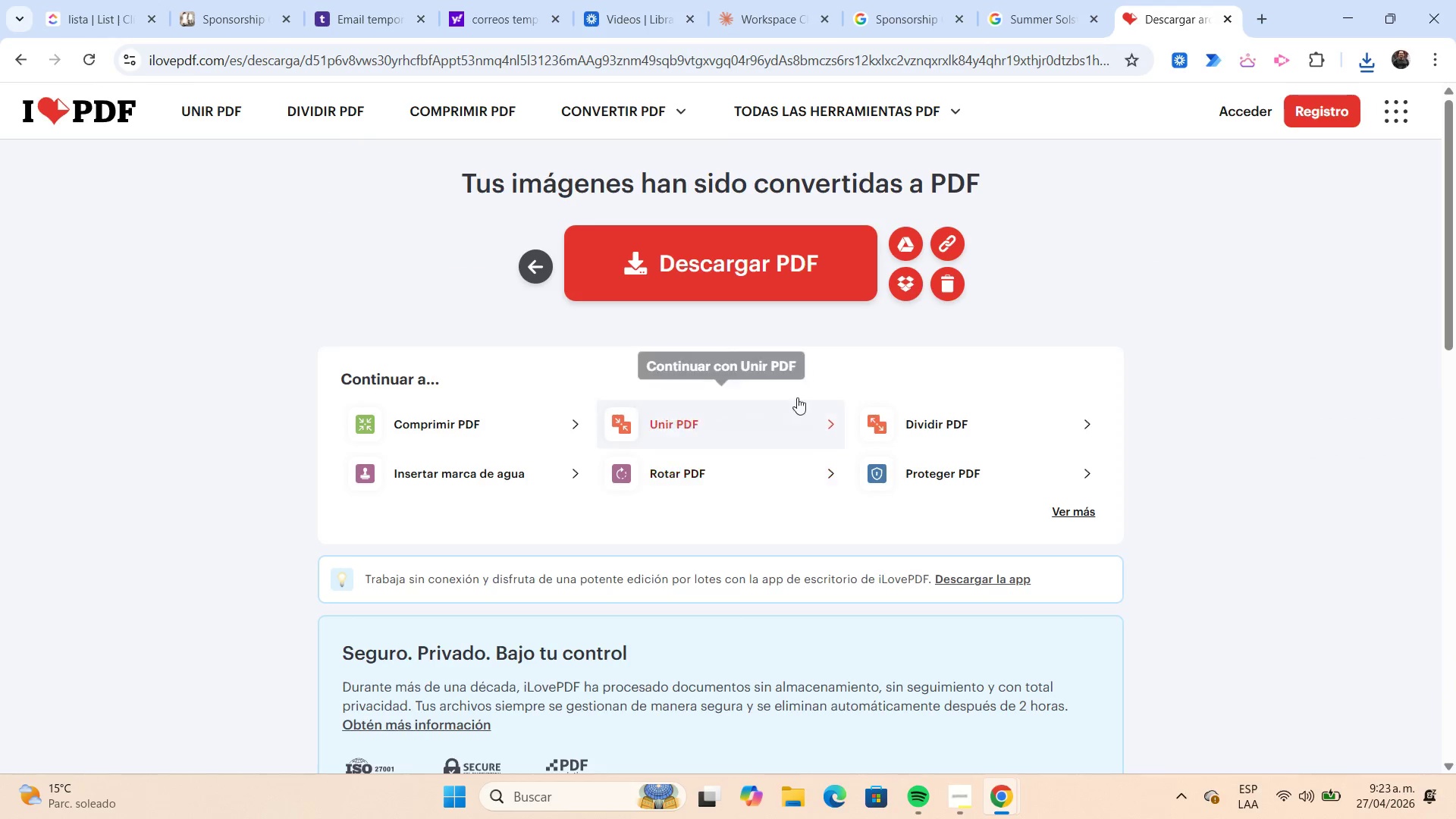 
left_click([713, 283])
 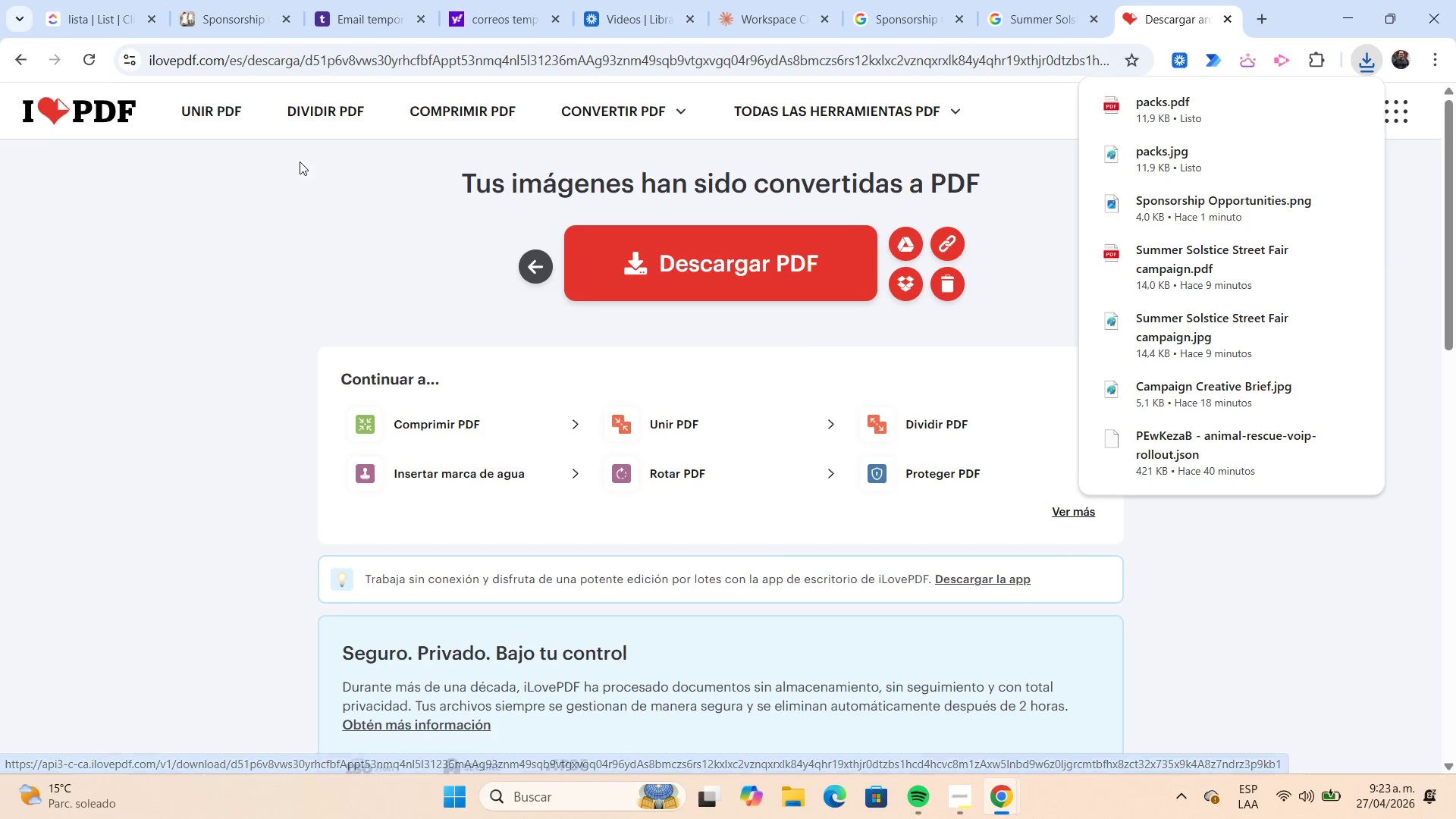 
wait(5.05)
 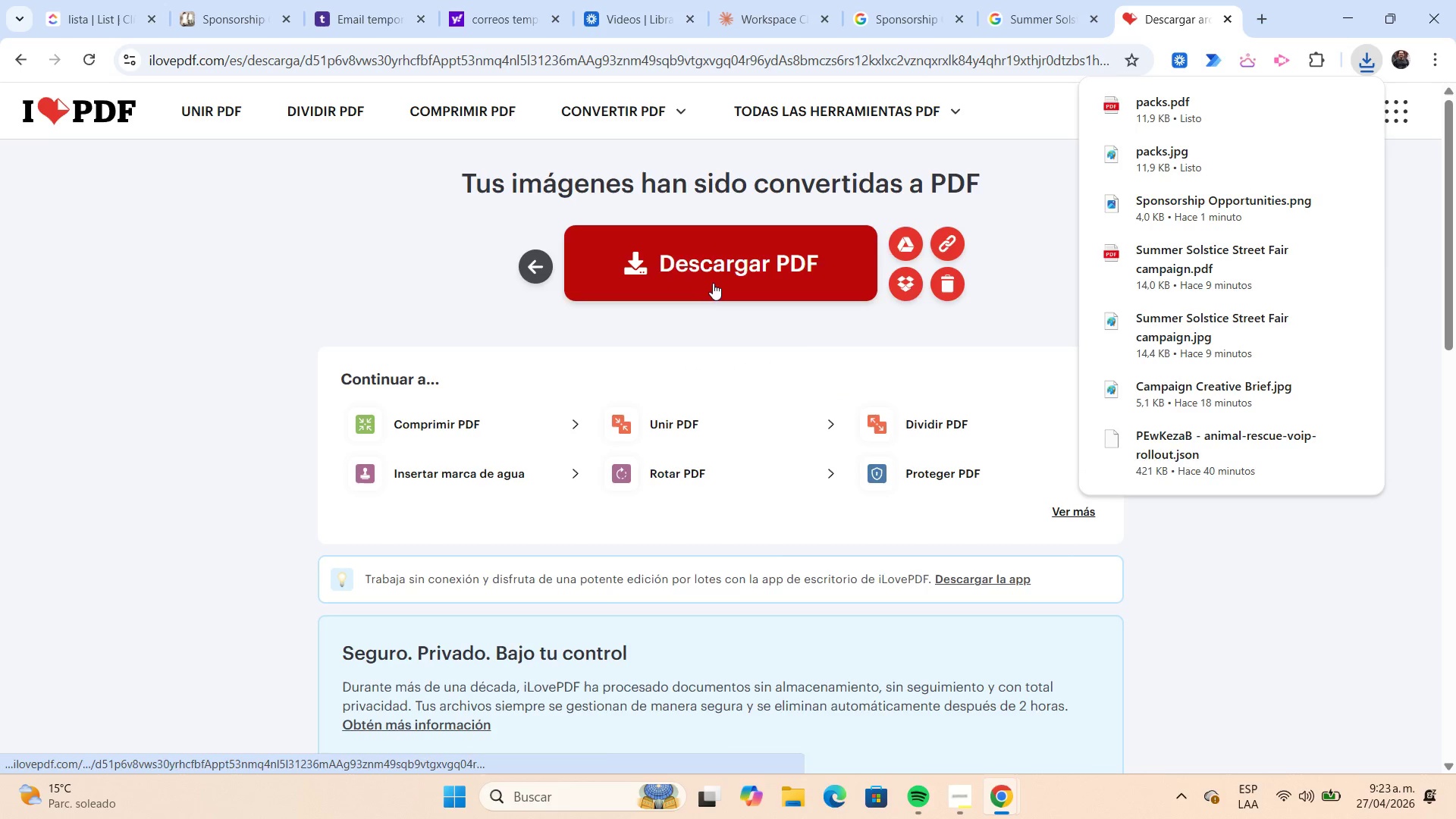 
left_click([230, 28])
 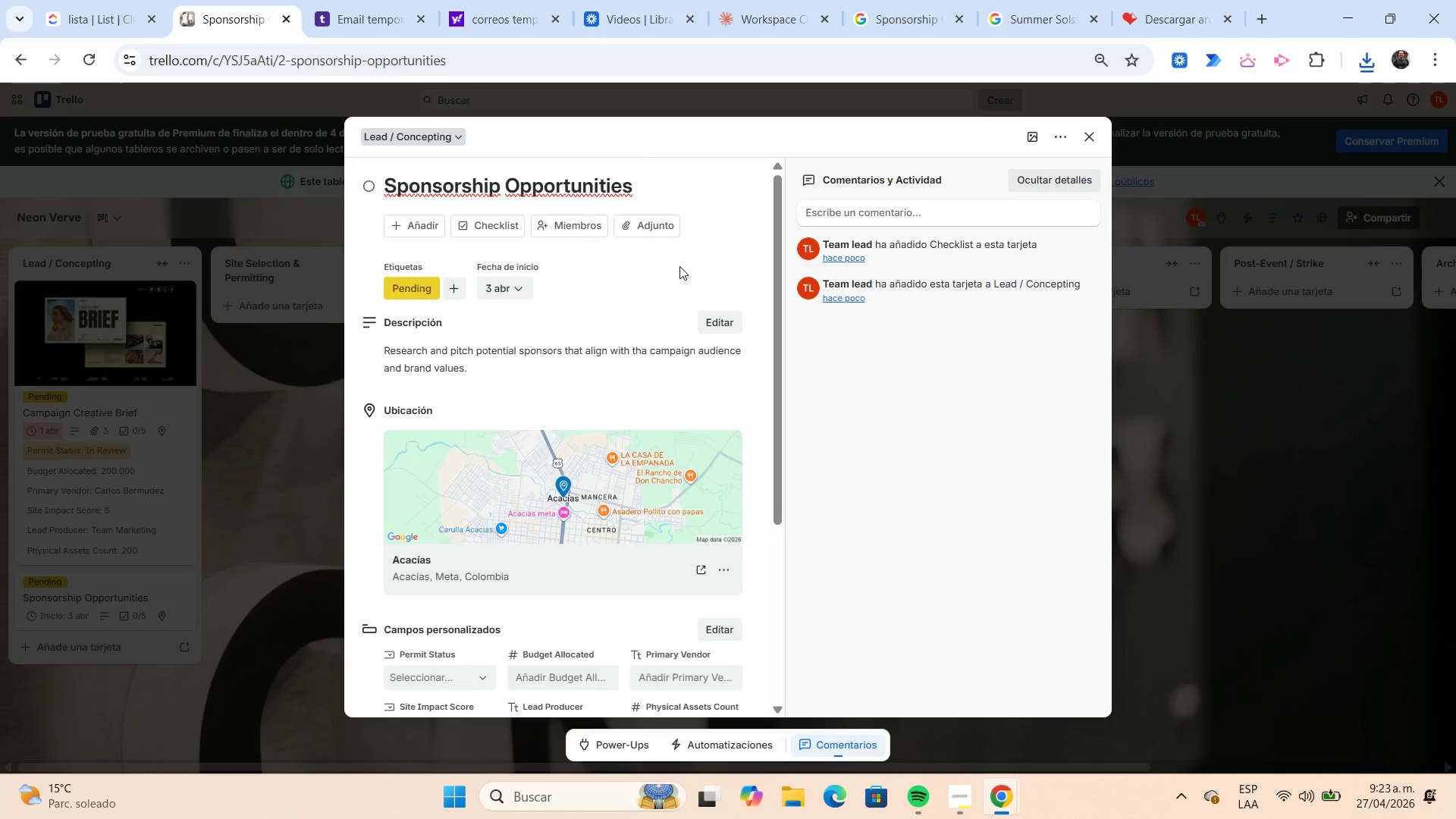 
left_click([661, 234])
 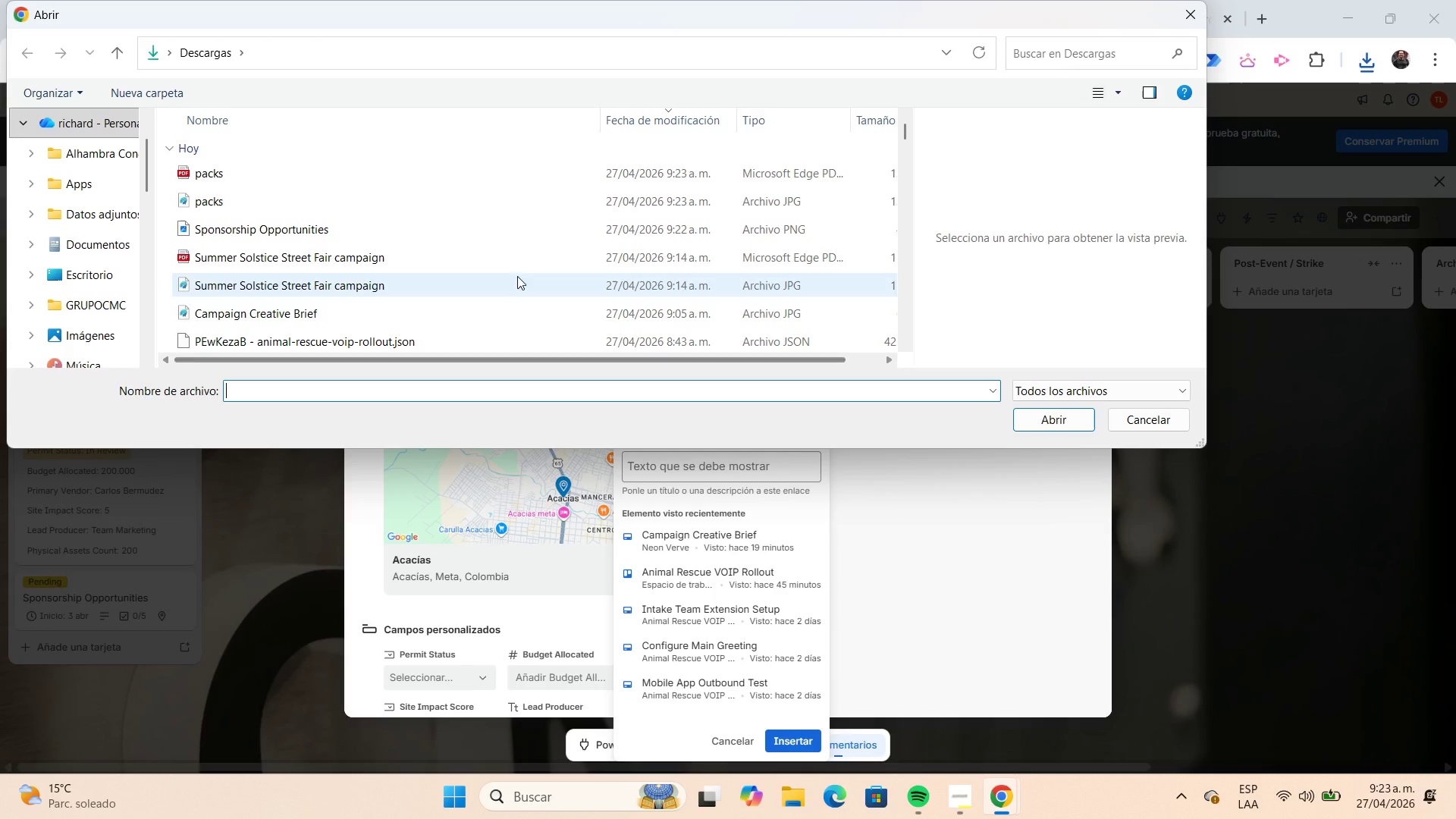 
left_click([310, 238])
 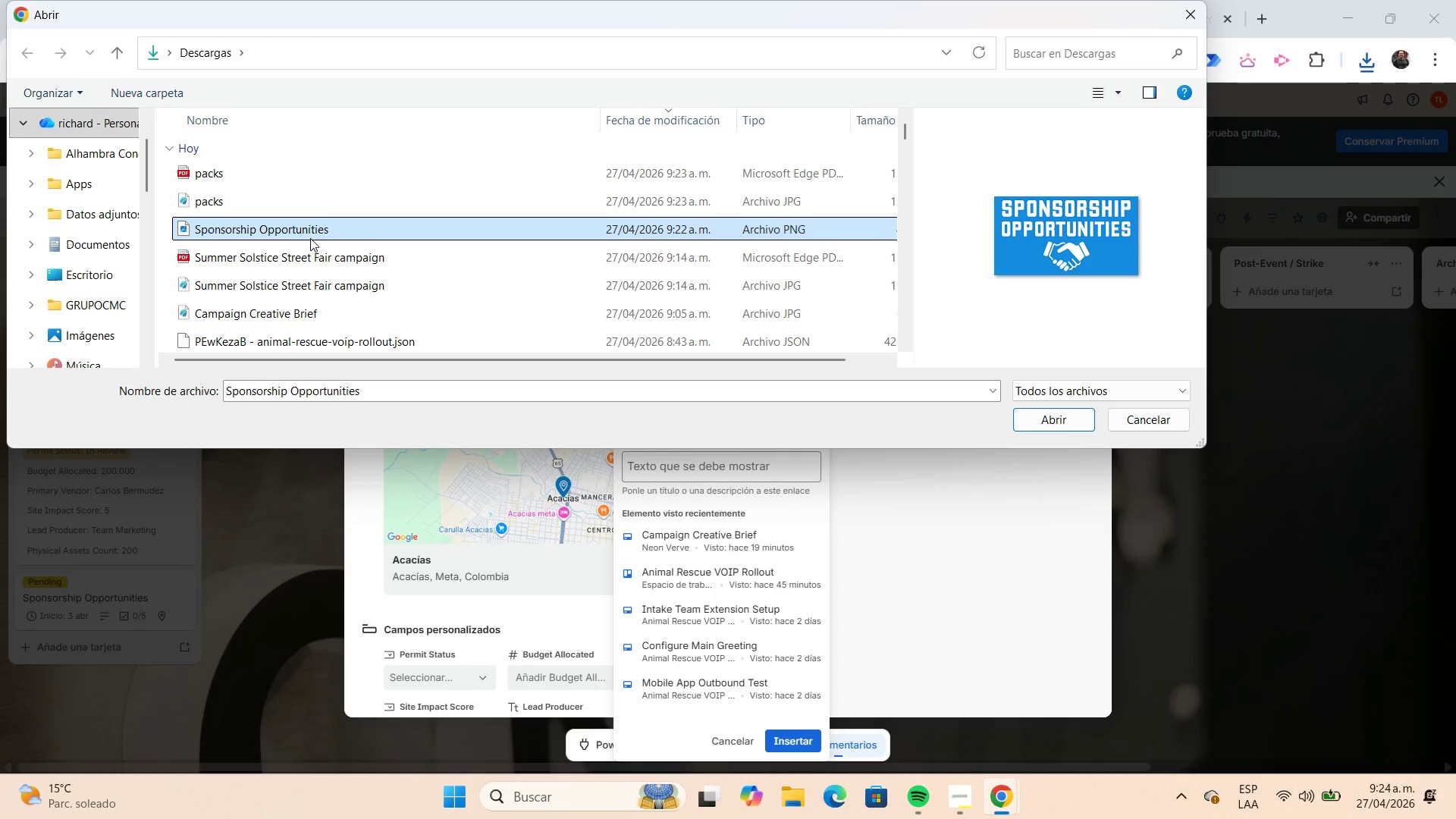 
key(Shift+ArrowUp)
 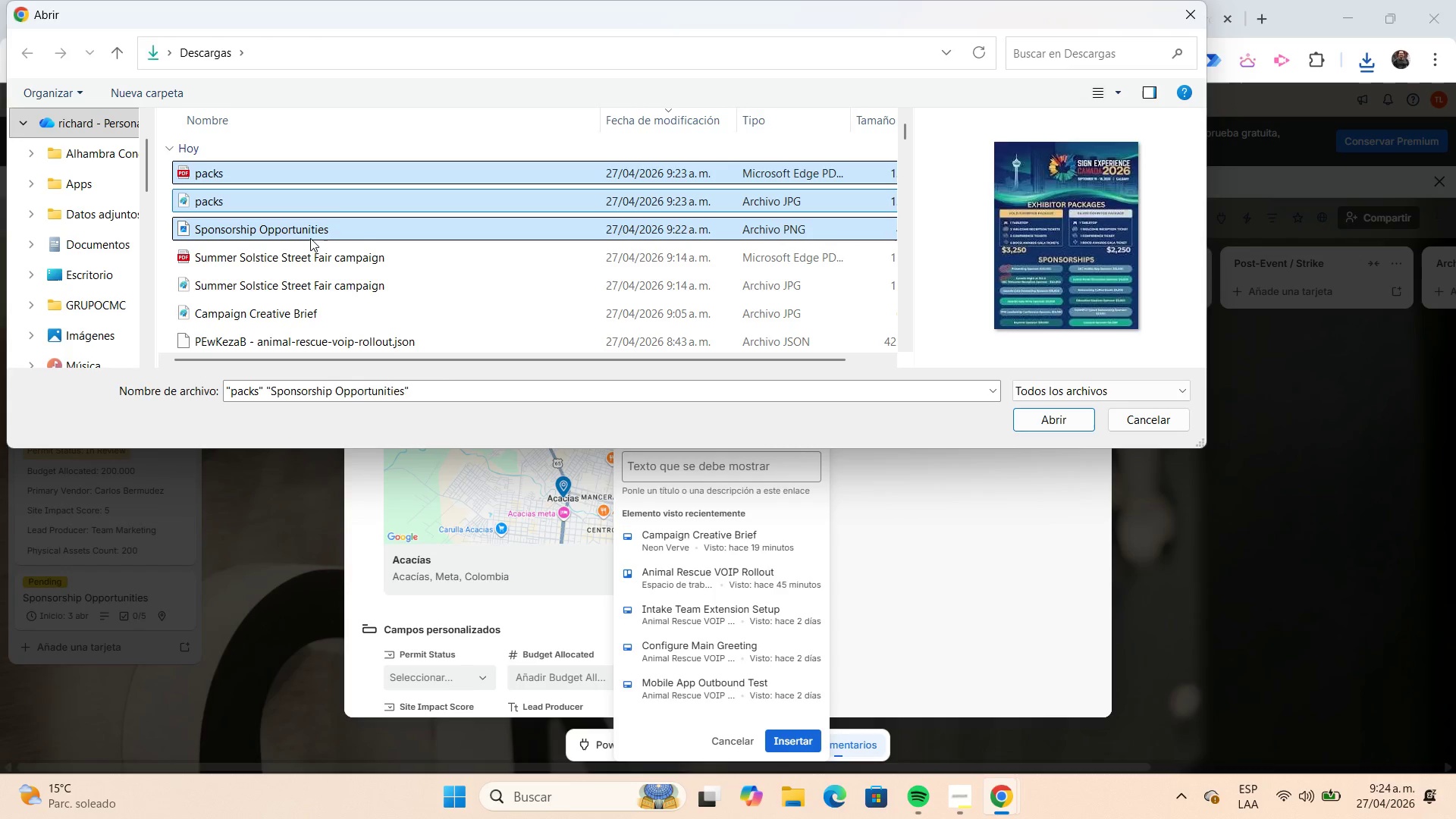 
key(Shift+ArrowUp)
 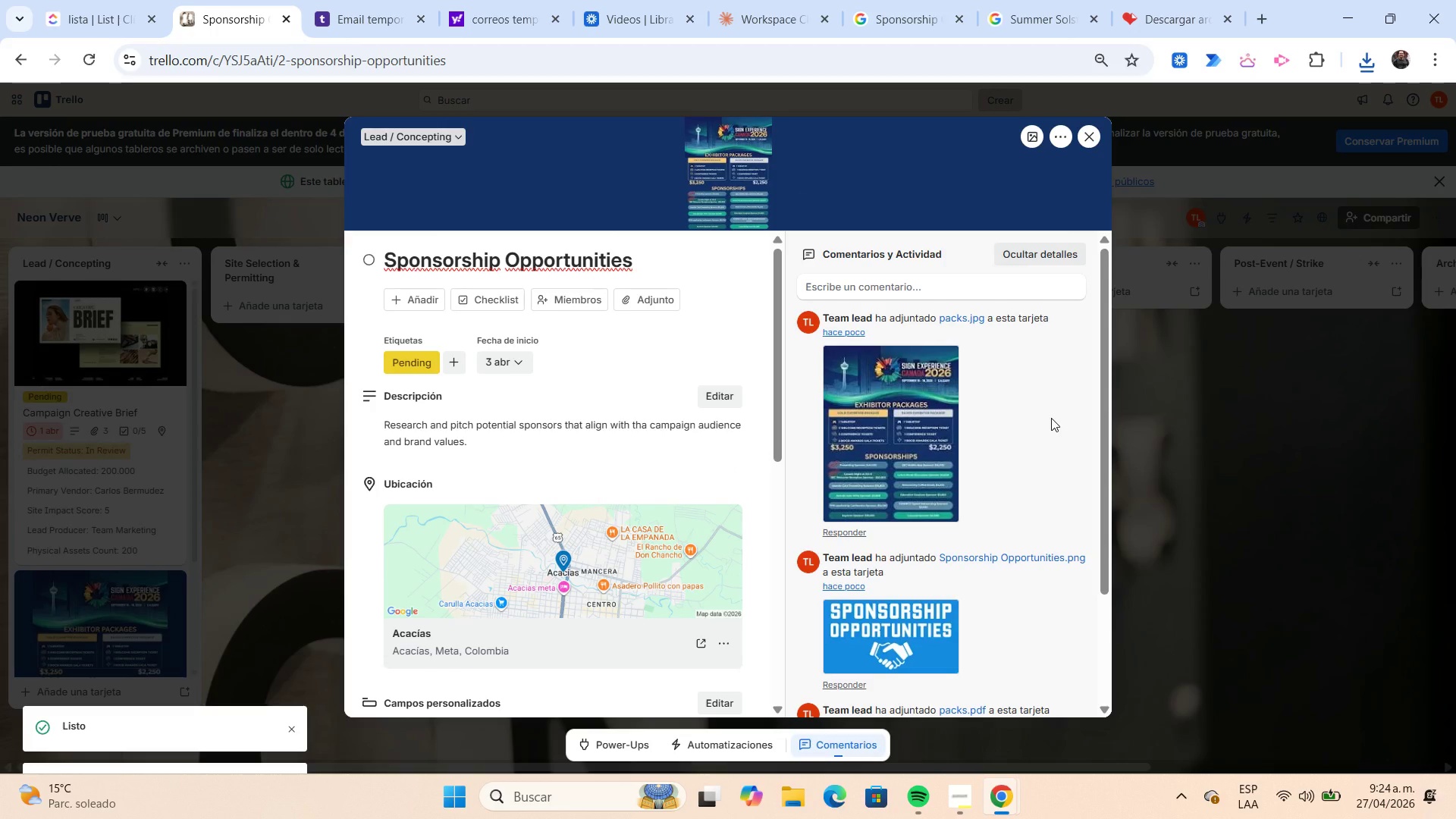 
wait(10.77)
 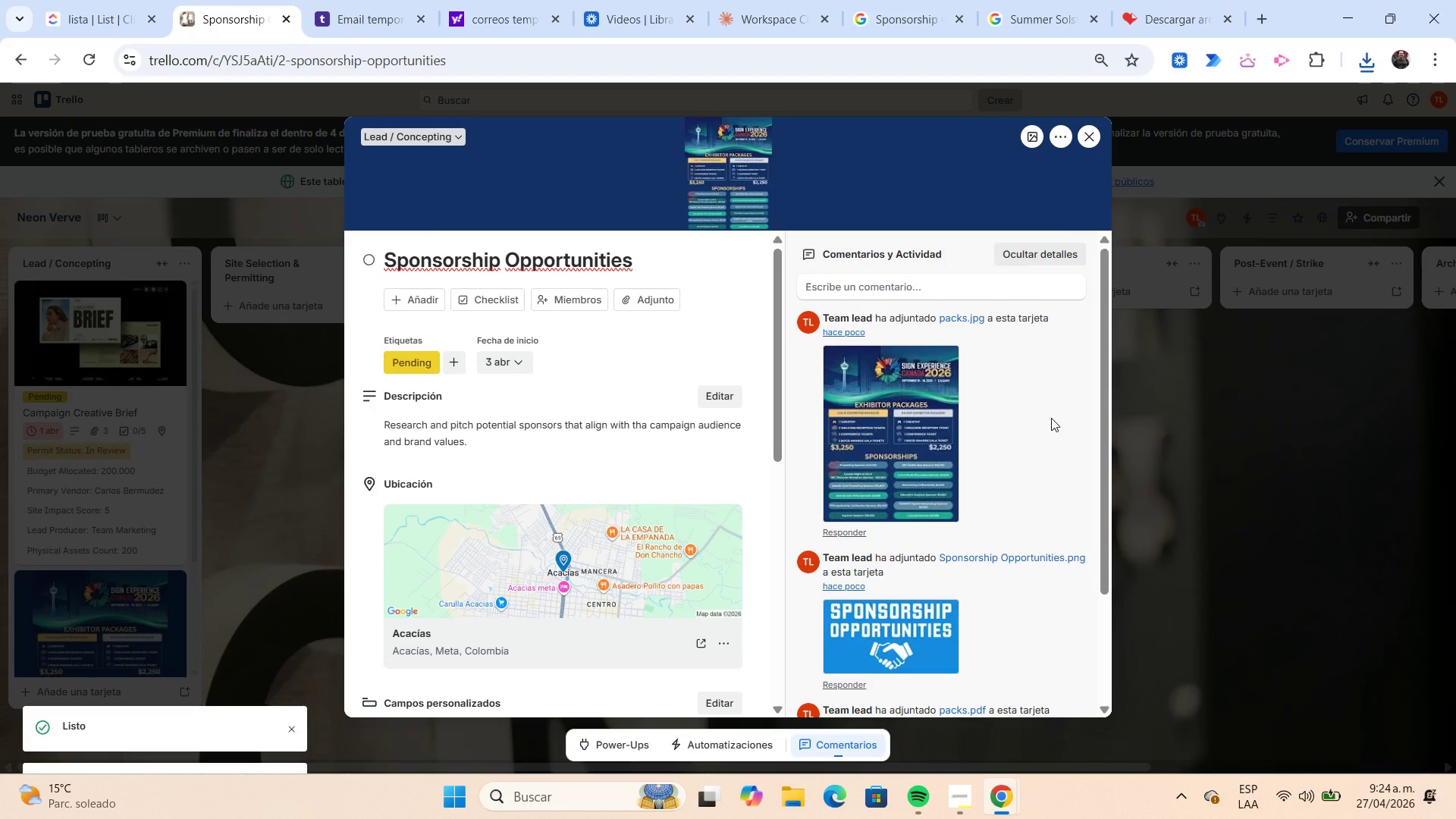 
left_click([1028, 145])
 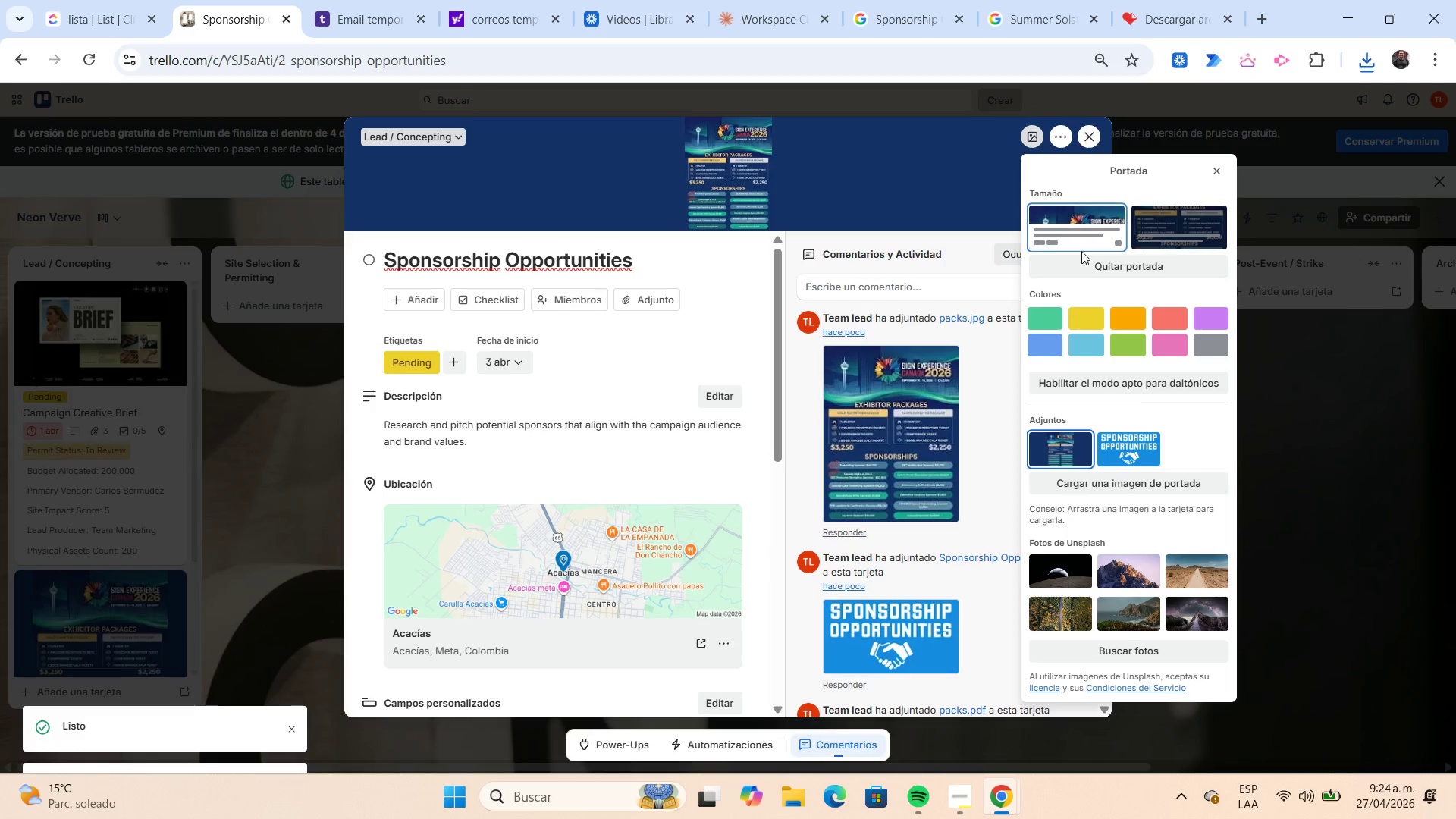 
left_click([1112, 438])
 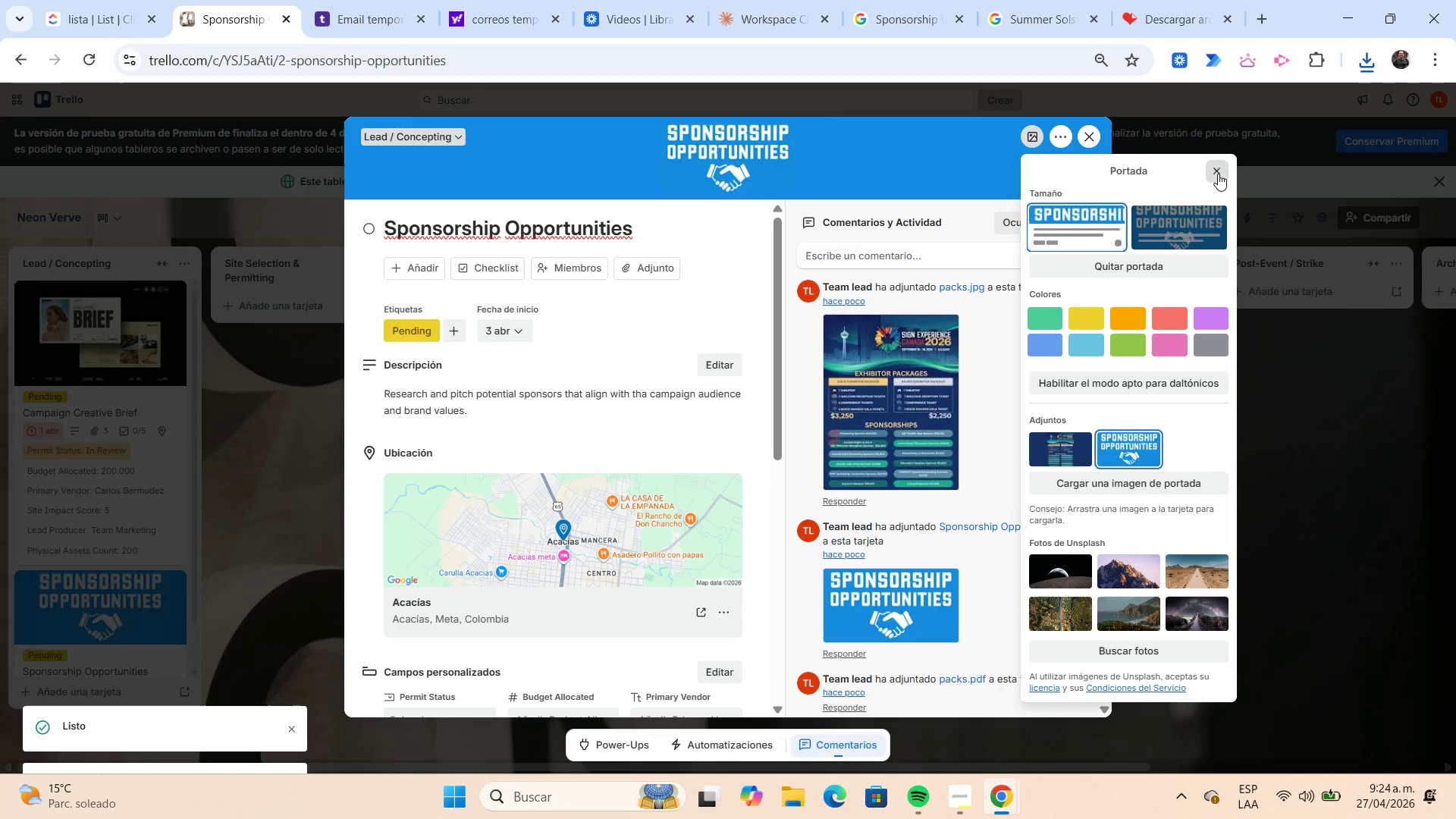 
wait(6.33)
 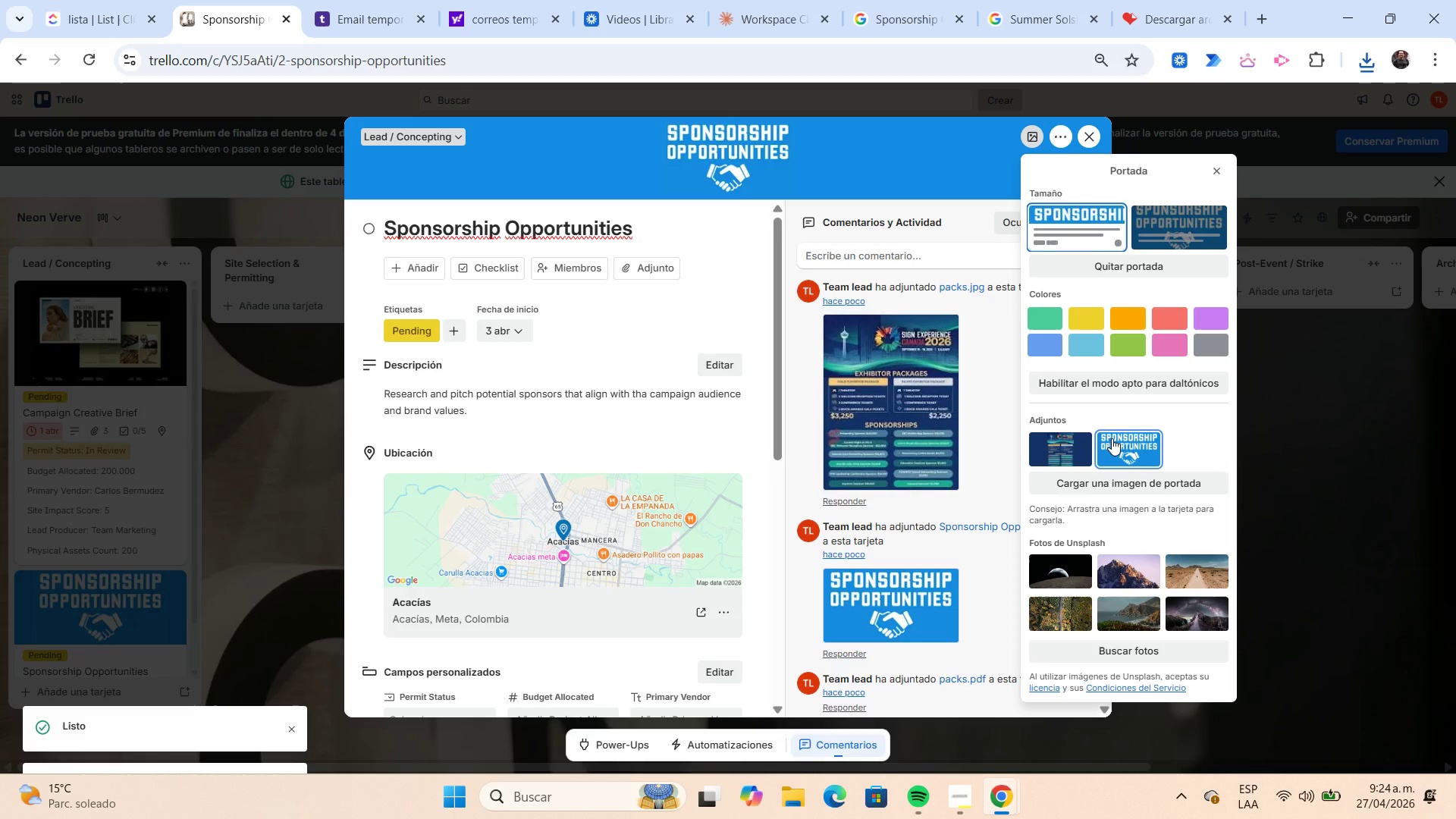 
left_click([1218, 174])
 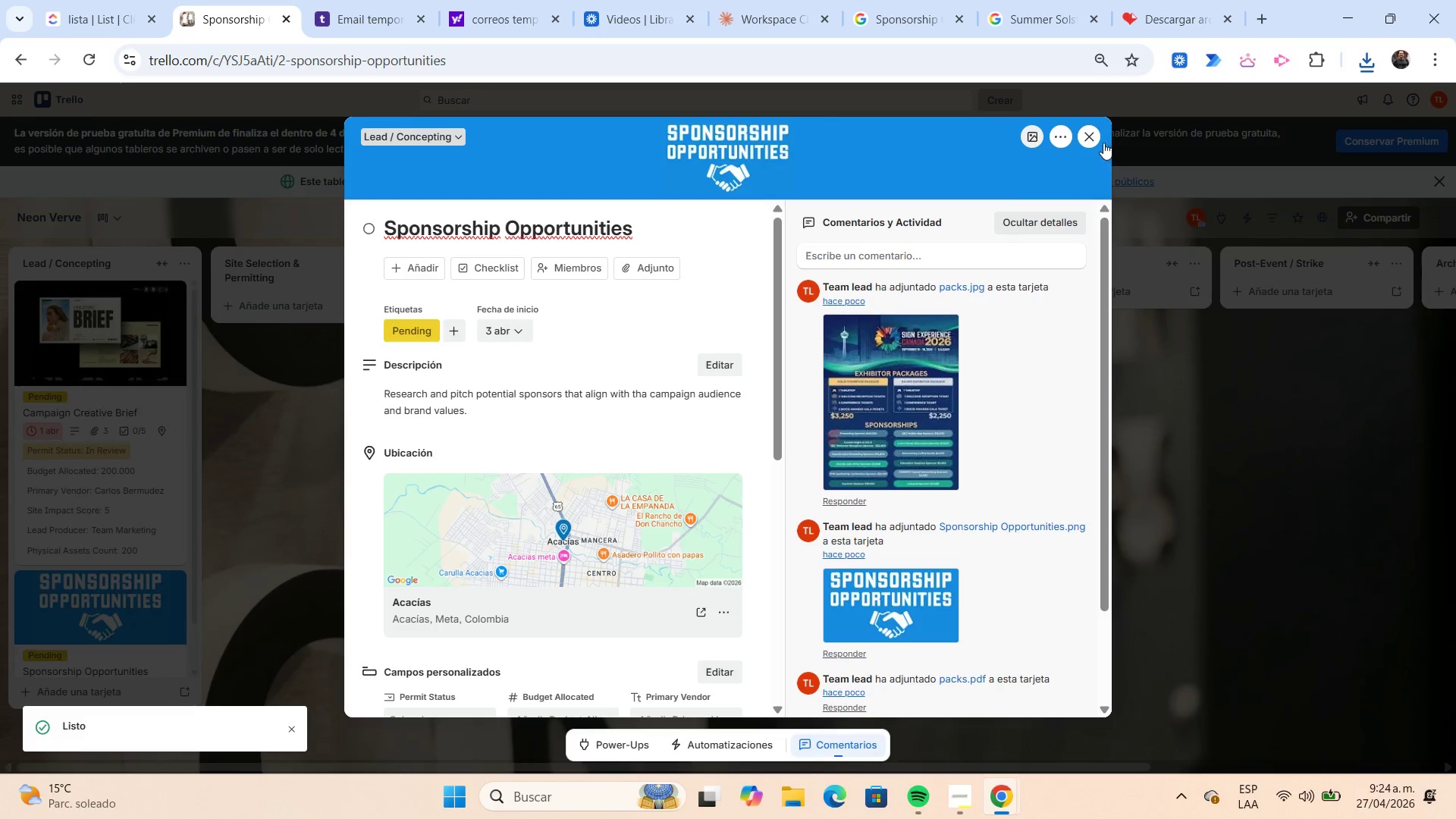 
left_click([1096, 139])
 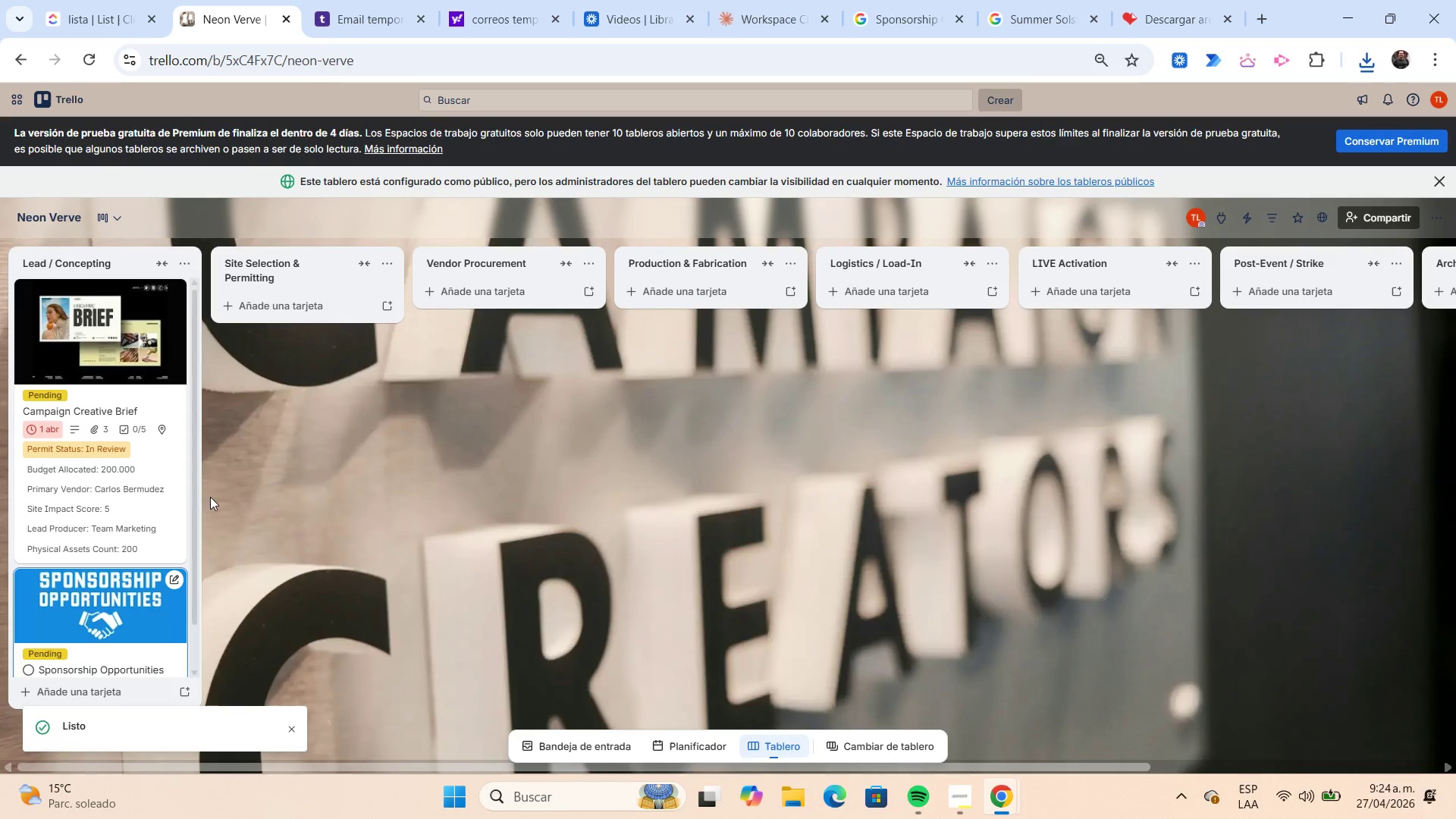 
scroll: coordinate [191, 489], scroll_direction: down, amount: 2.0
 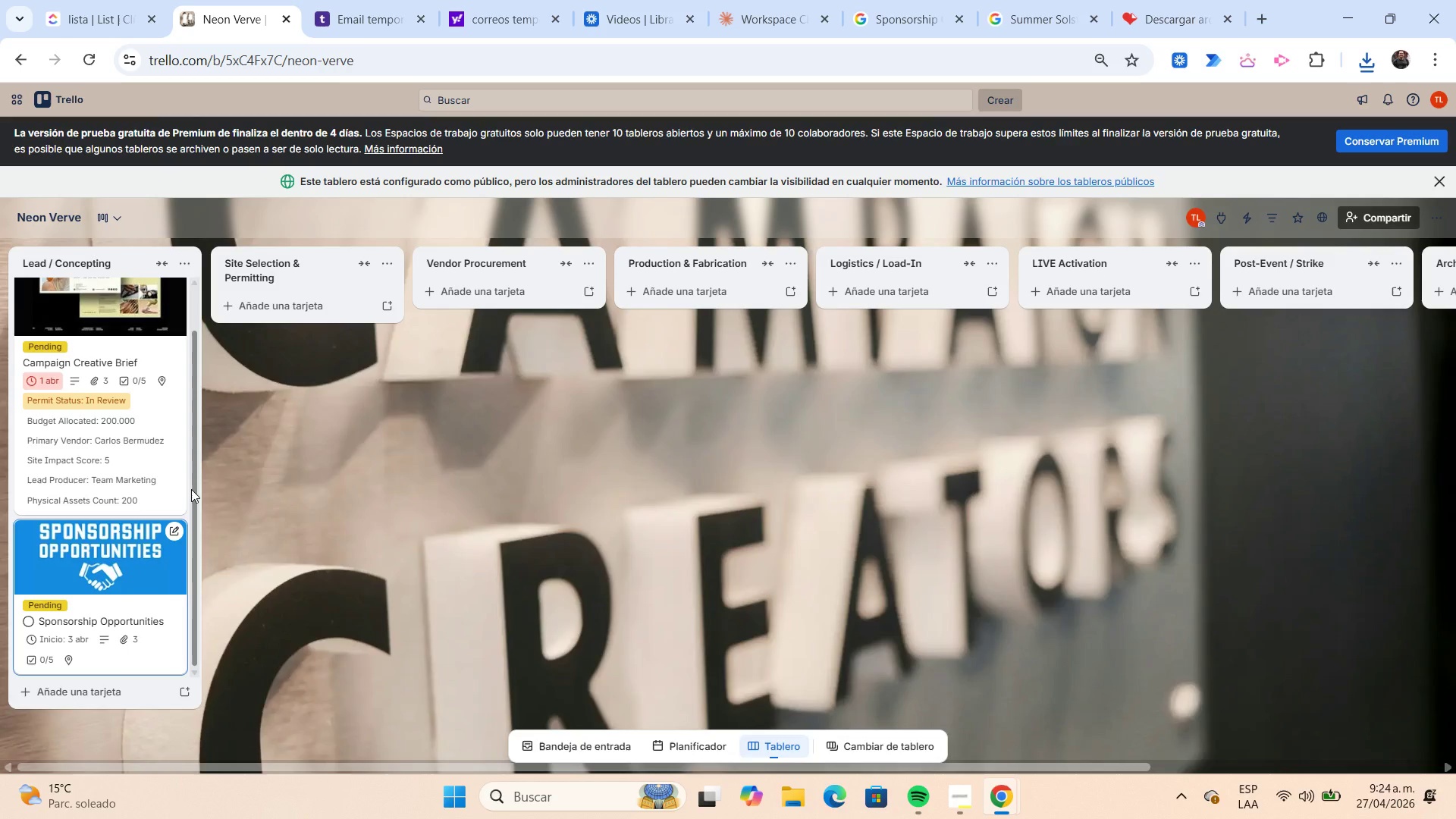 
left_click([115, 552])
 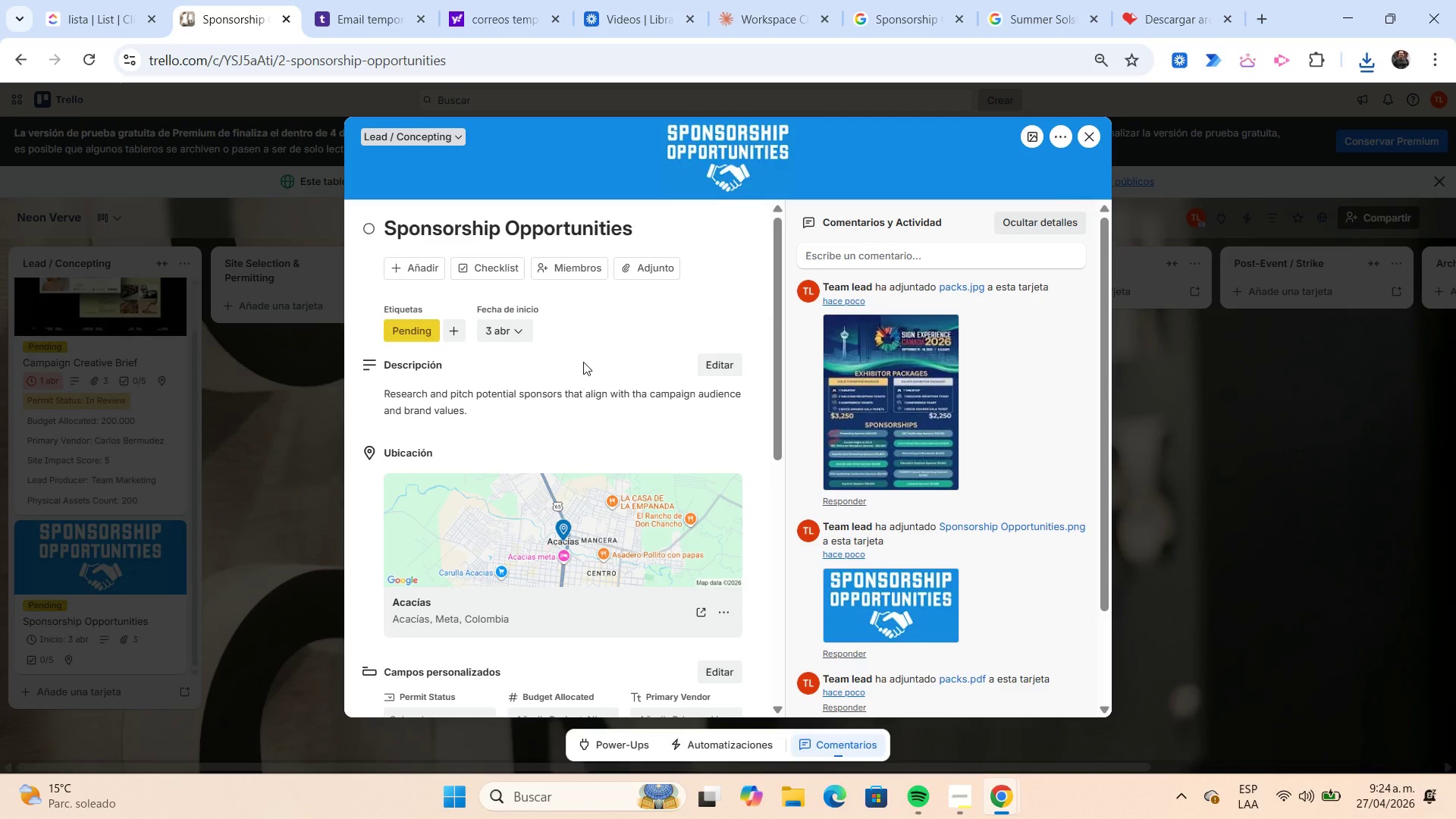 
scroll: coordinate [576, 366], scroll_direction: down, amount: 3.0
 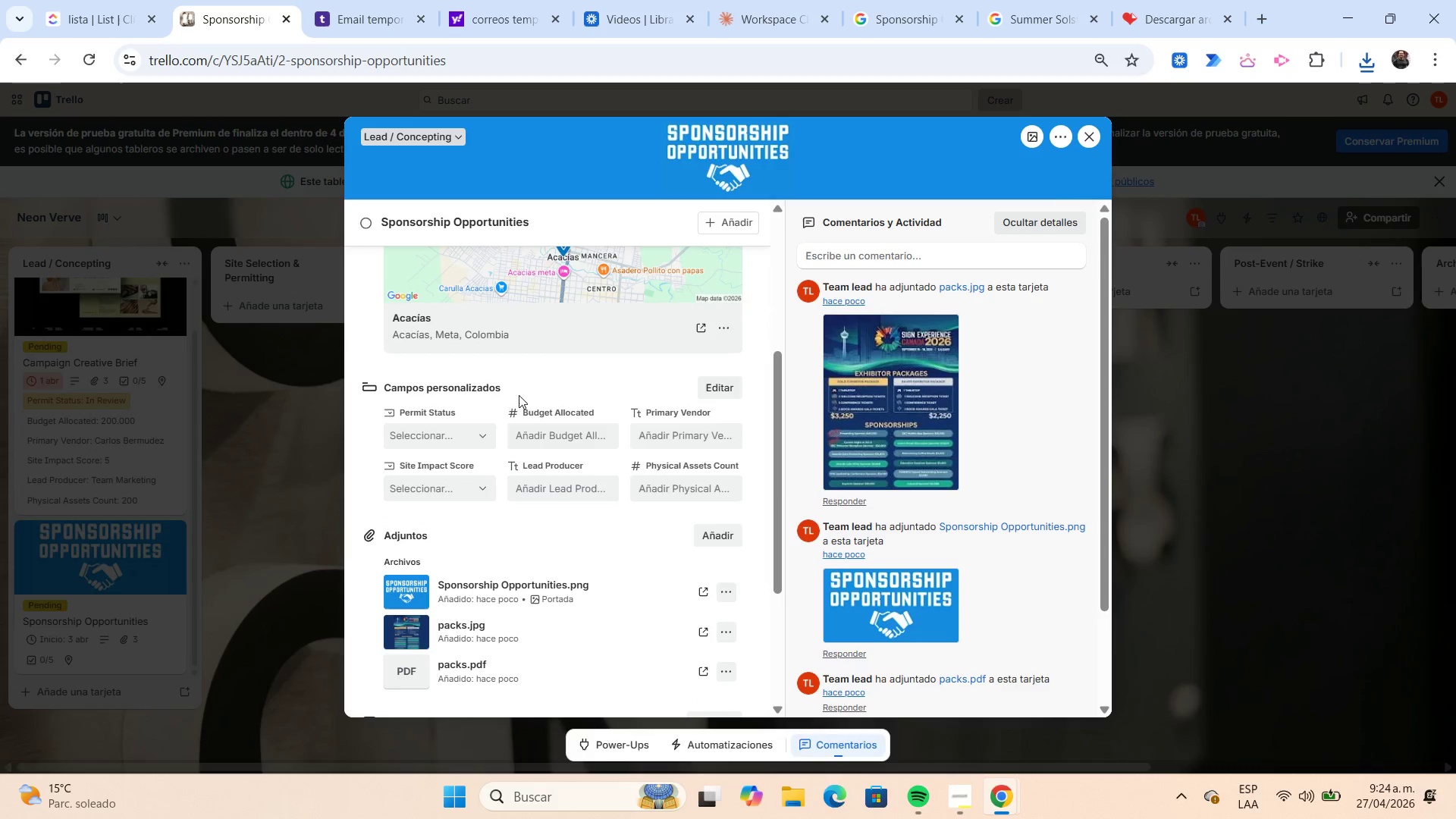 
left_click([475, 427])
 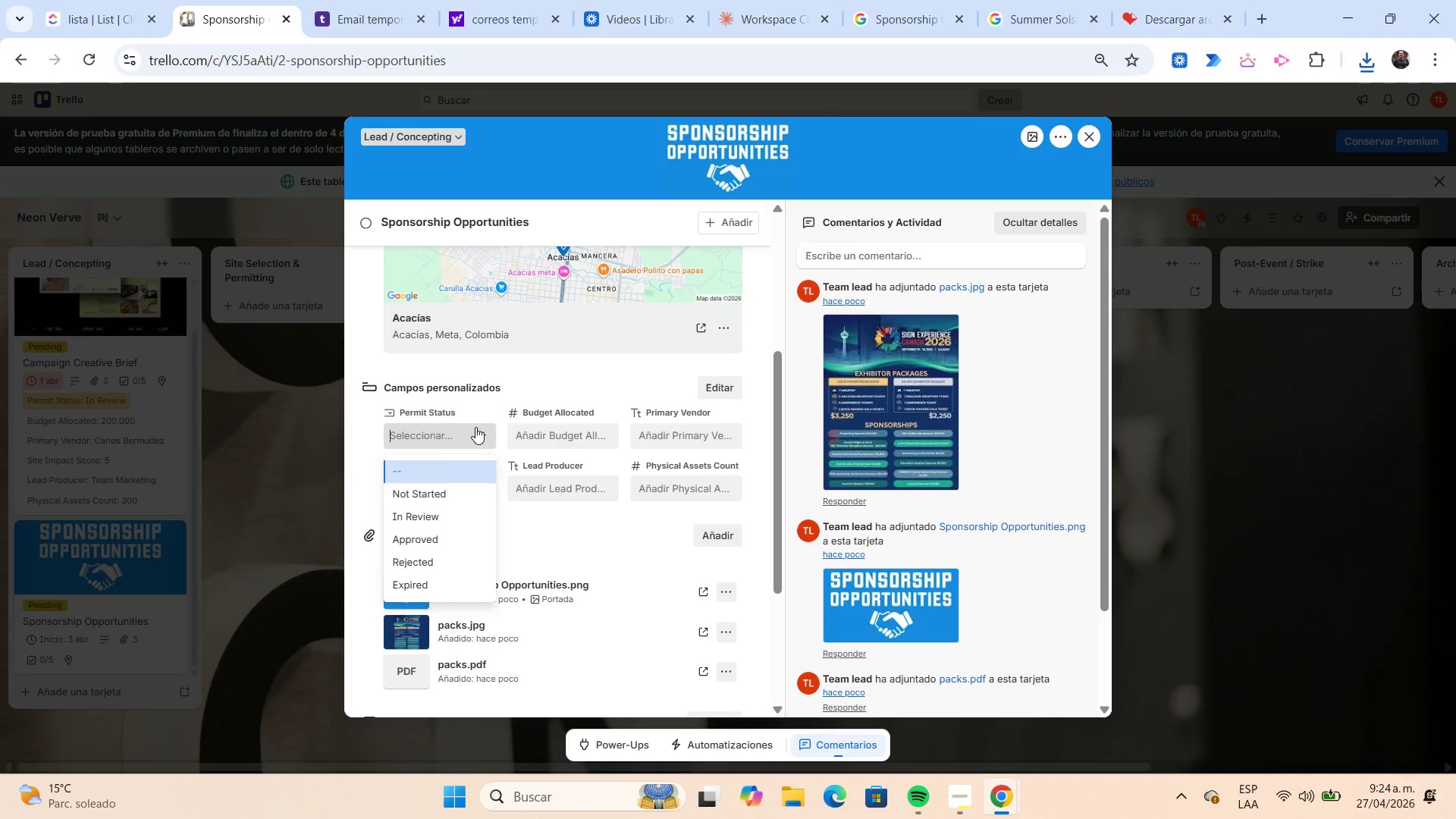 
scroll: coordinate [475, 427], scroll_direction: up, amount: 2.0
 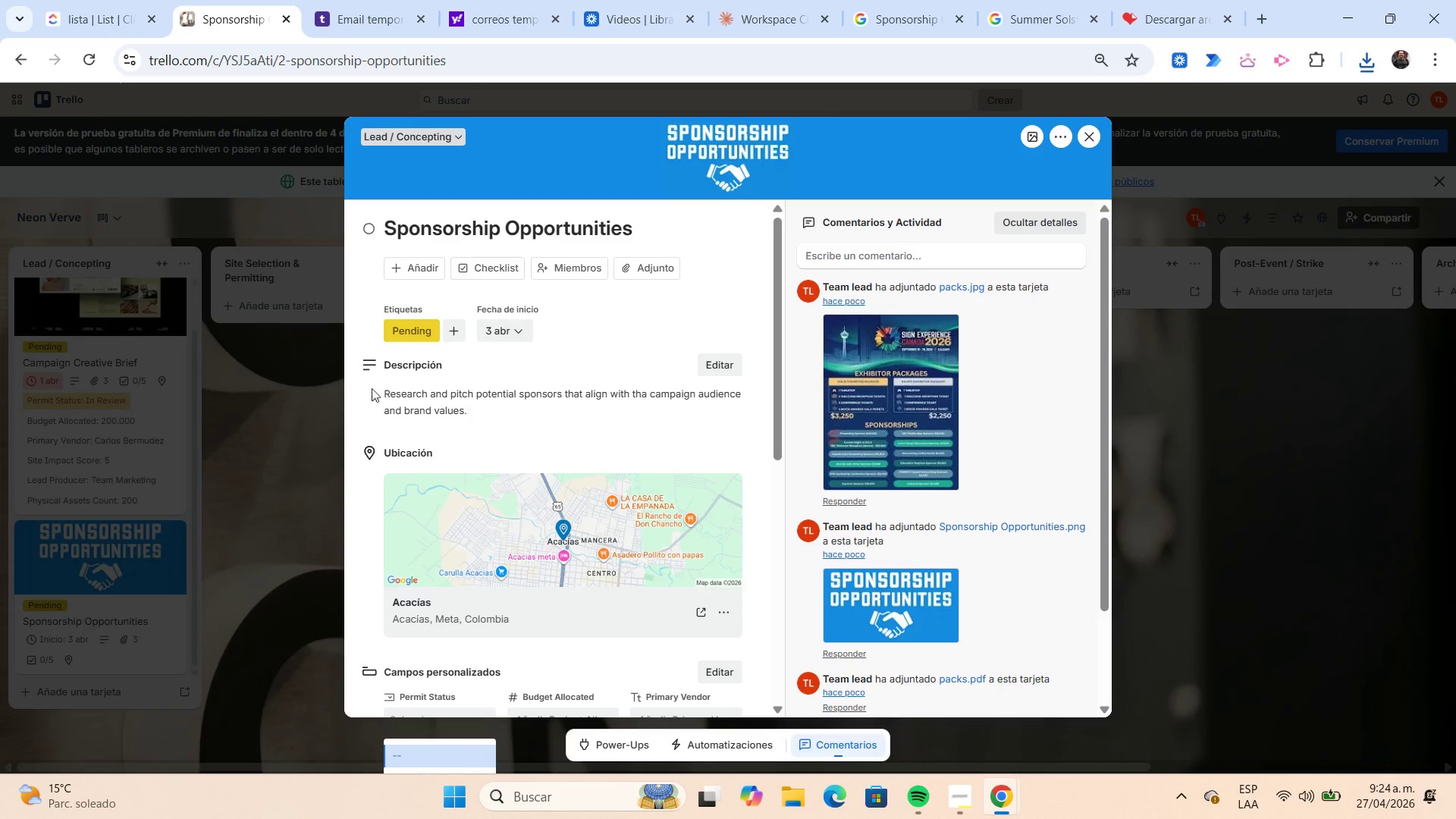 
scroll: coordinate [441, 401], scroll_direction: down, amount: 4.0
 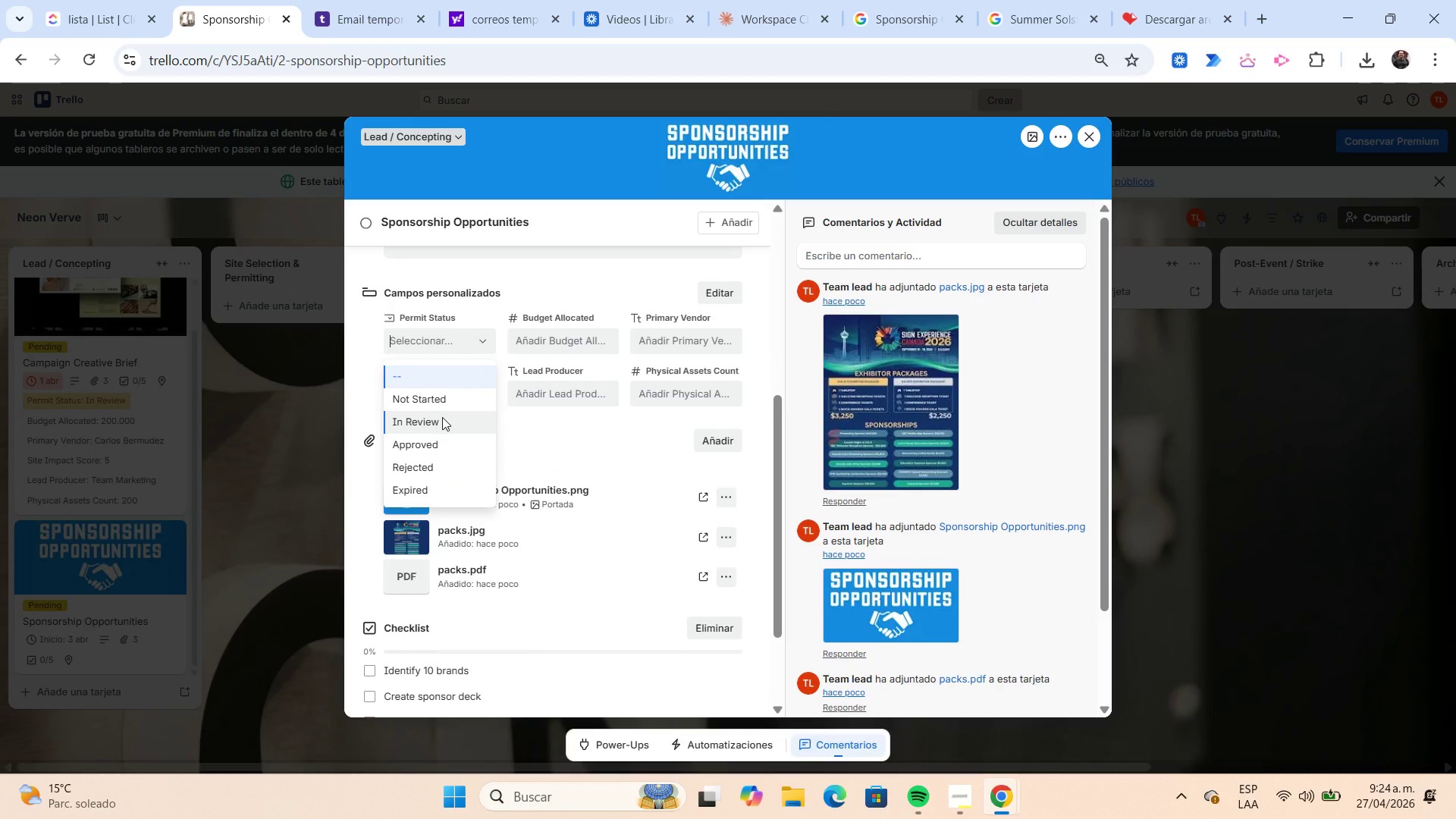 
left_click([440, 403])
 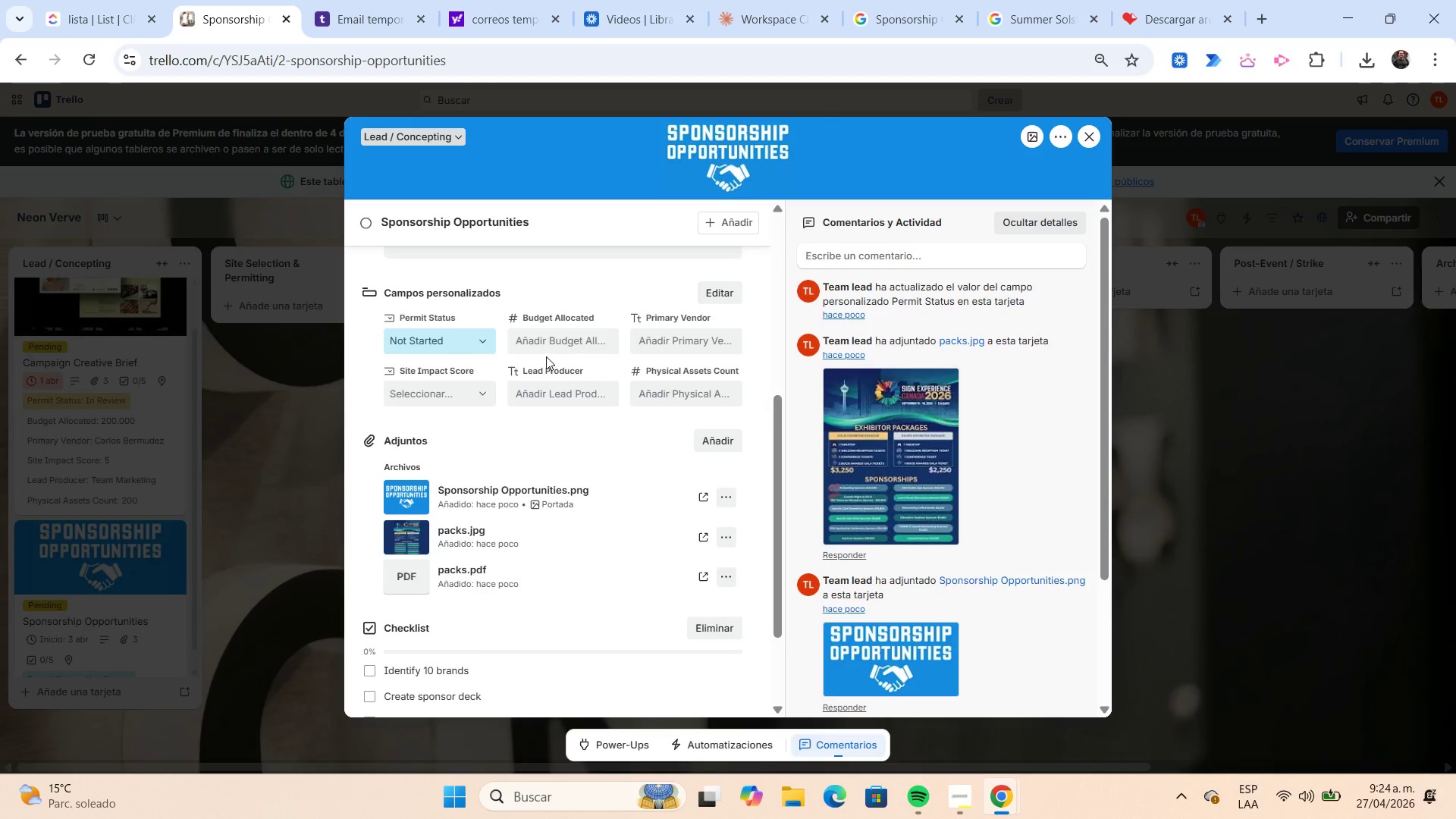 
left_click([560, 343])
 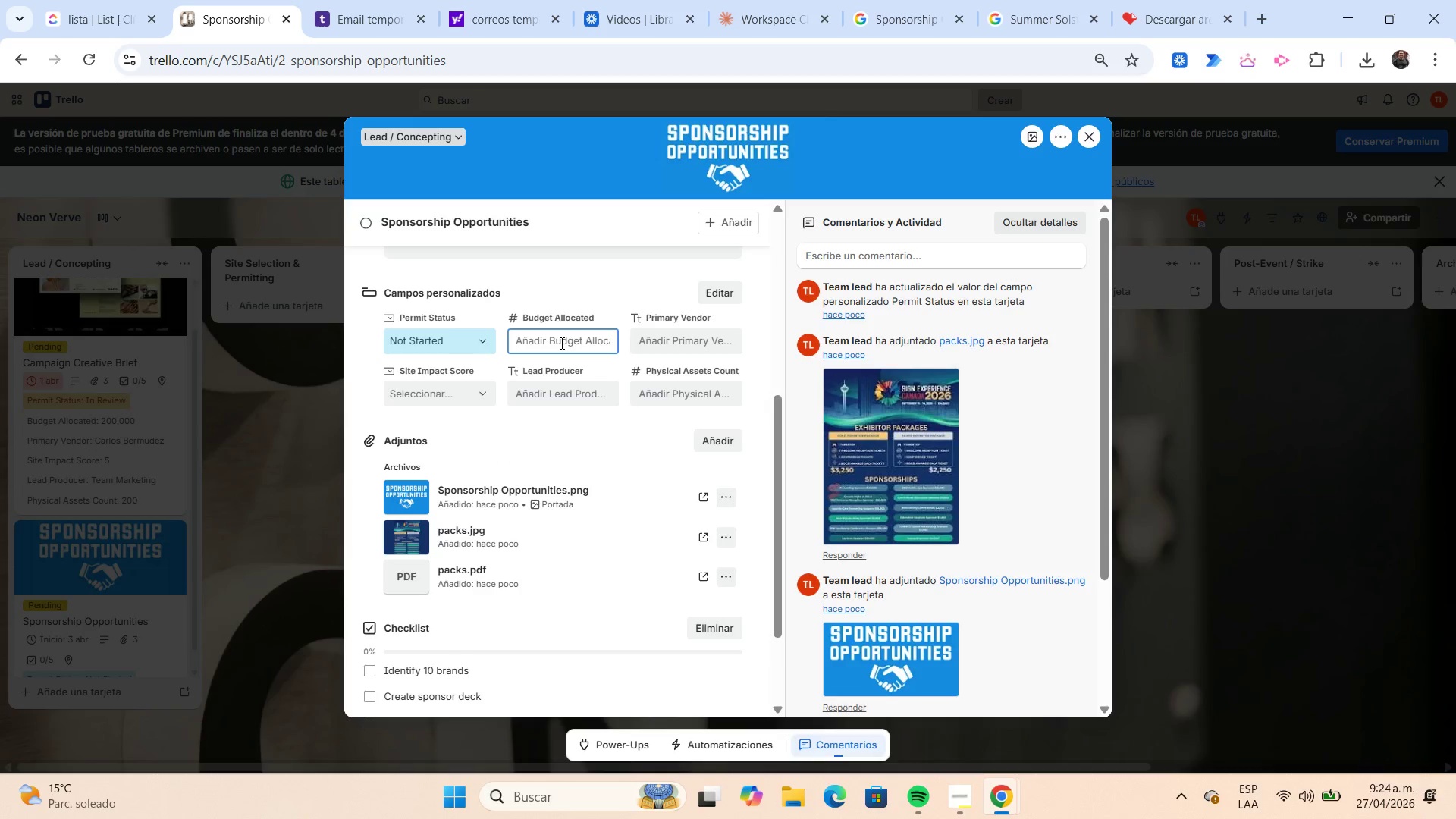 
key(Numpad3)
 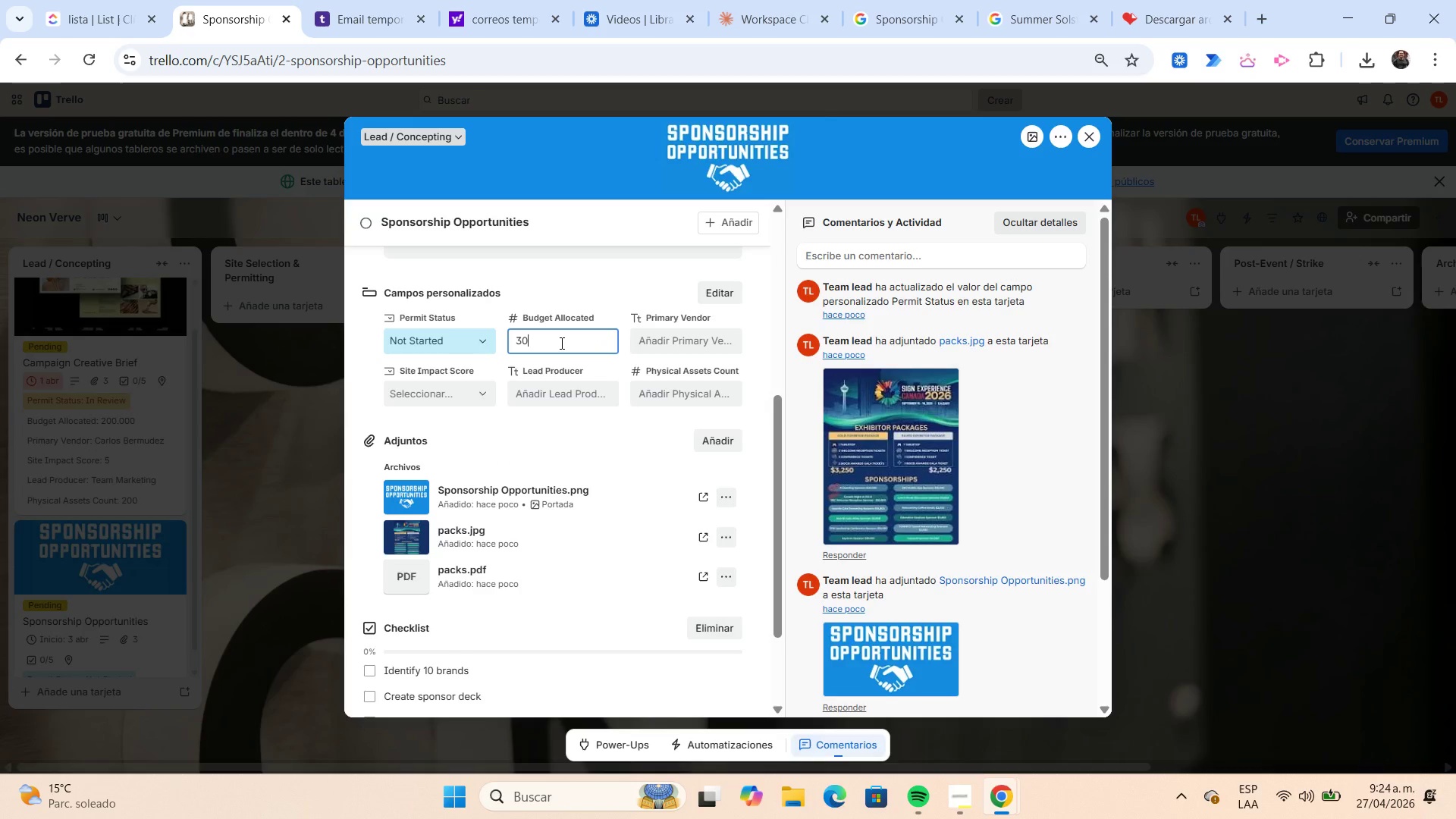 
key(Numpad0)
 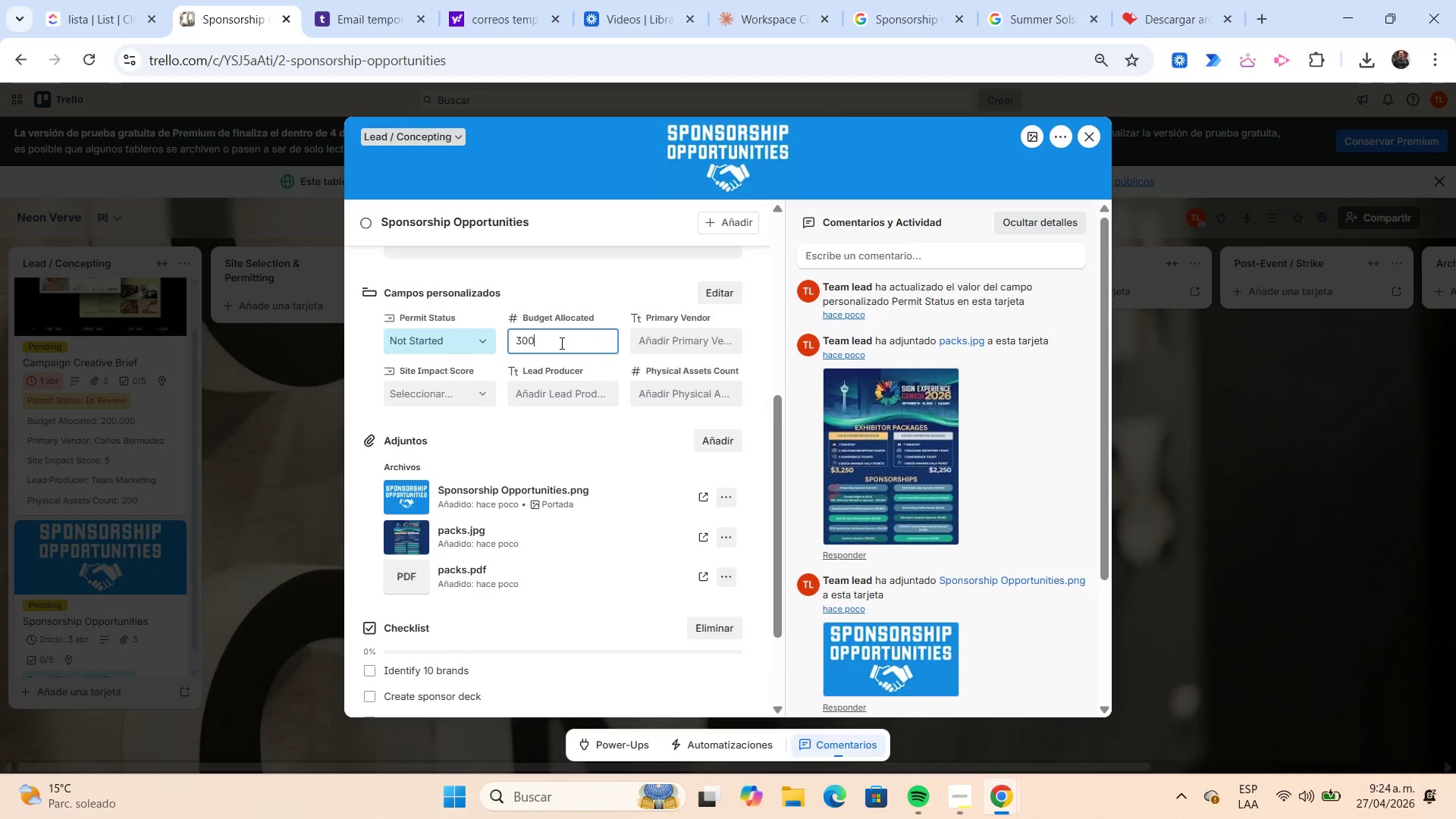 
key(Numpad0)
 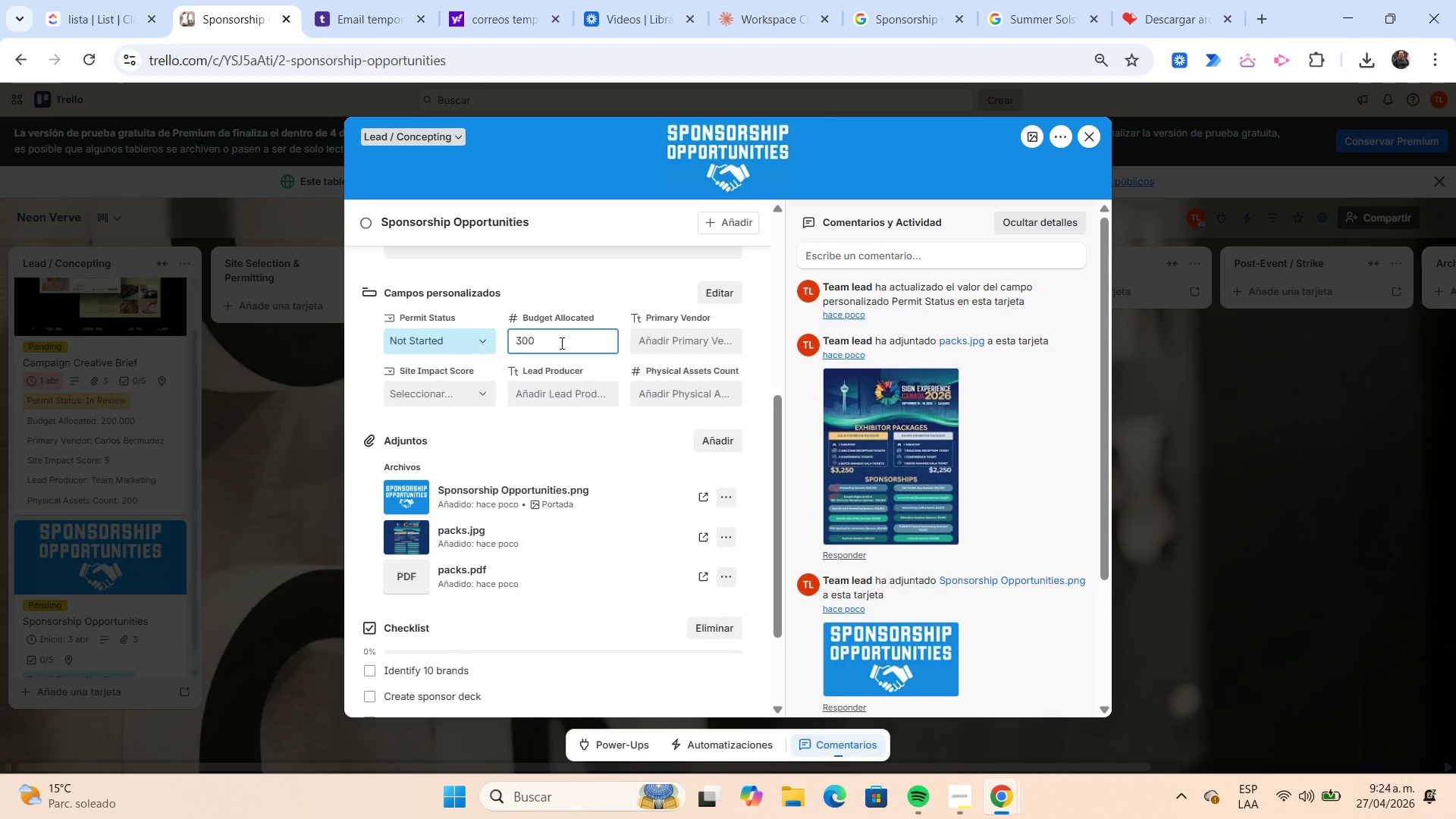 
key(Numpad0)
 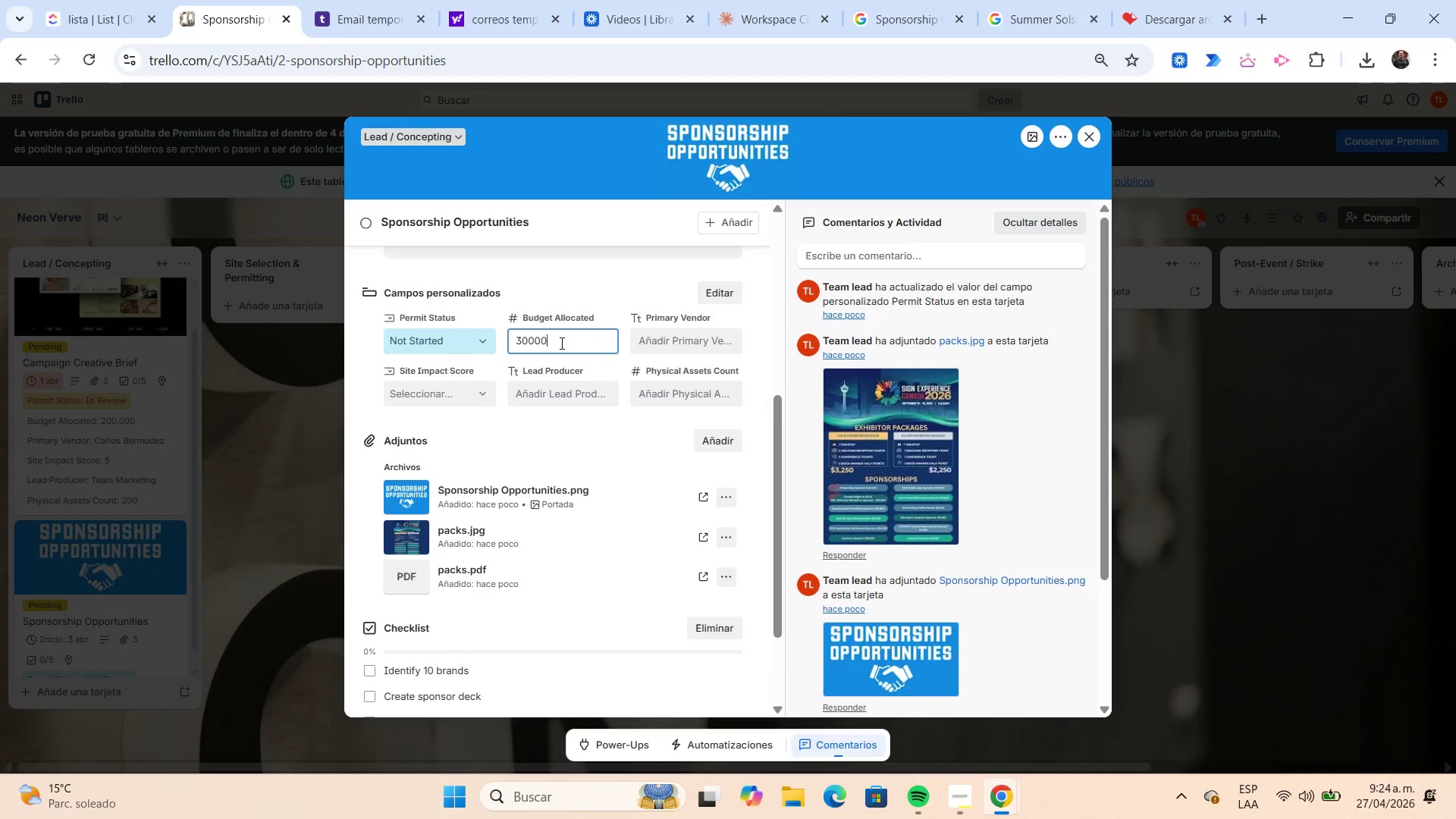 
key(Numpad0)
 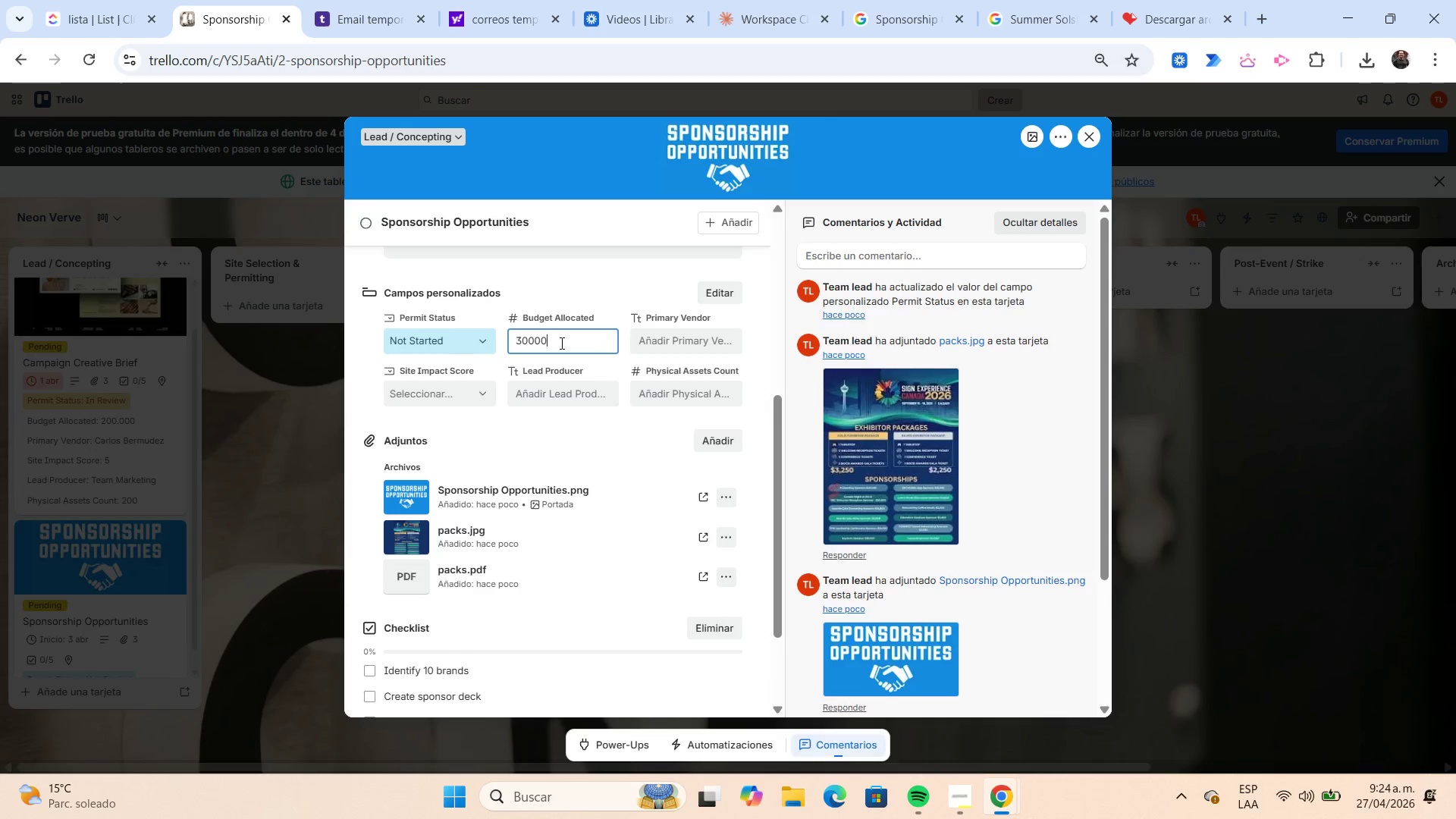 
key(Numpad0)
 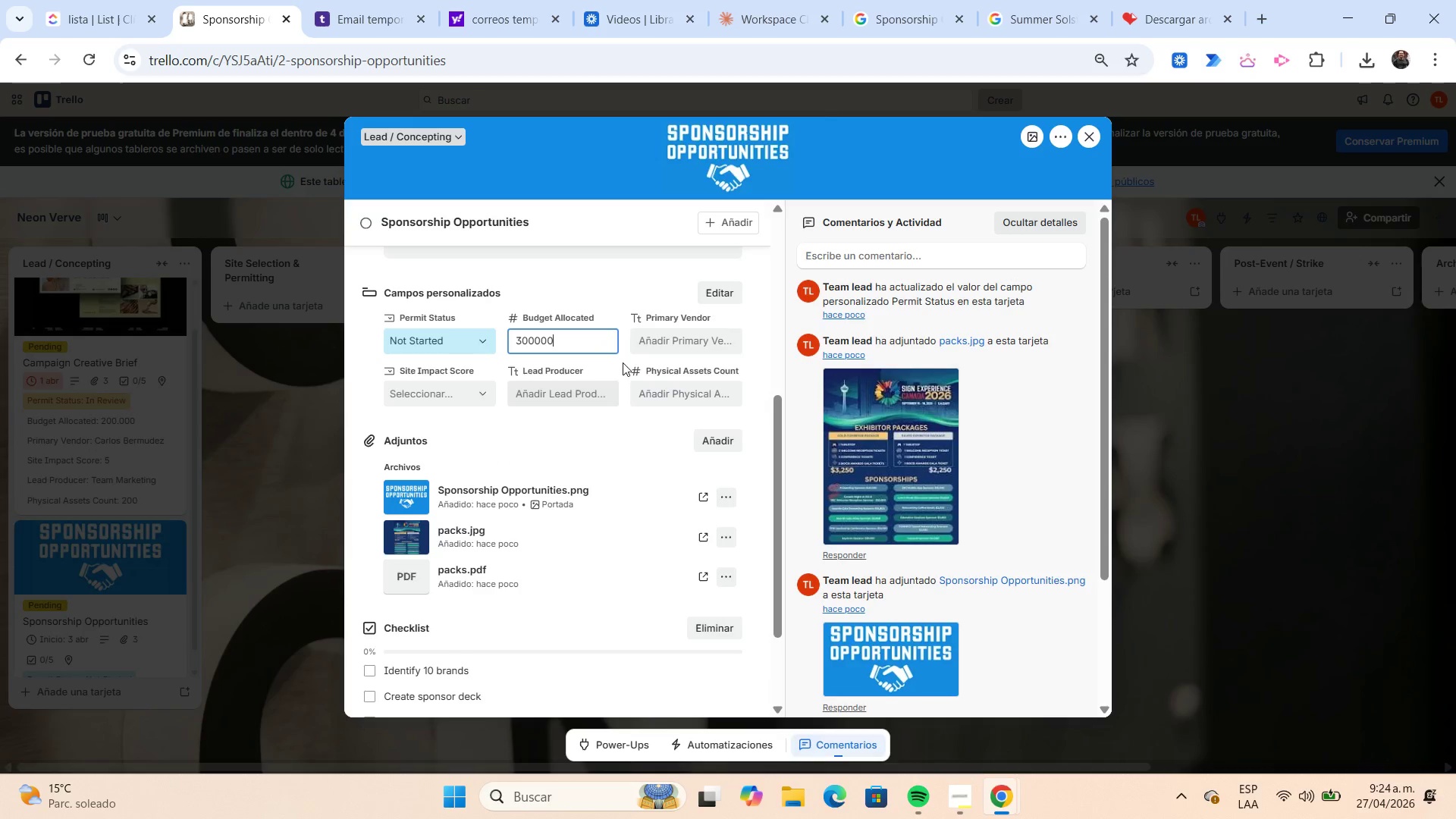 
left_click([652, 340])
 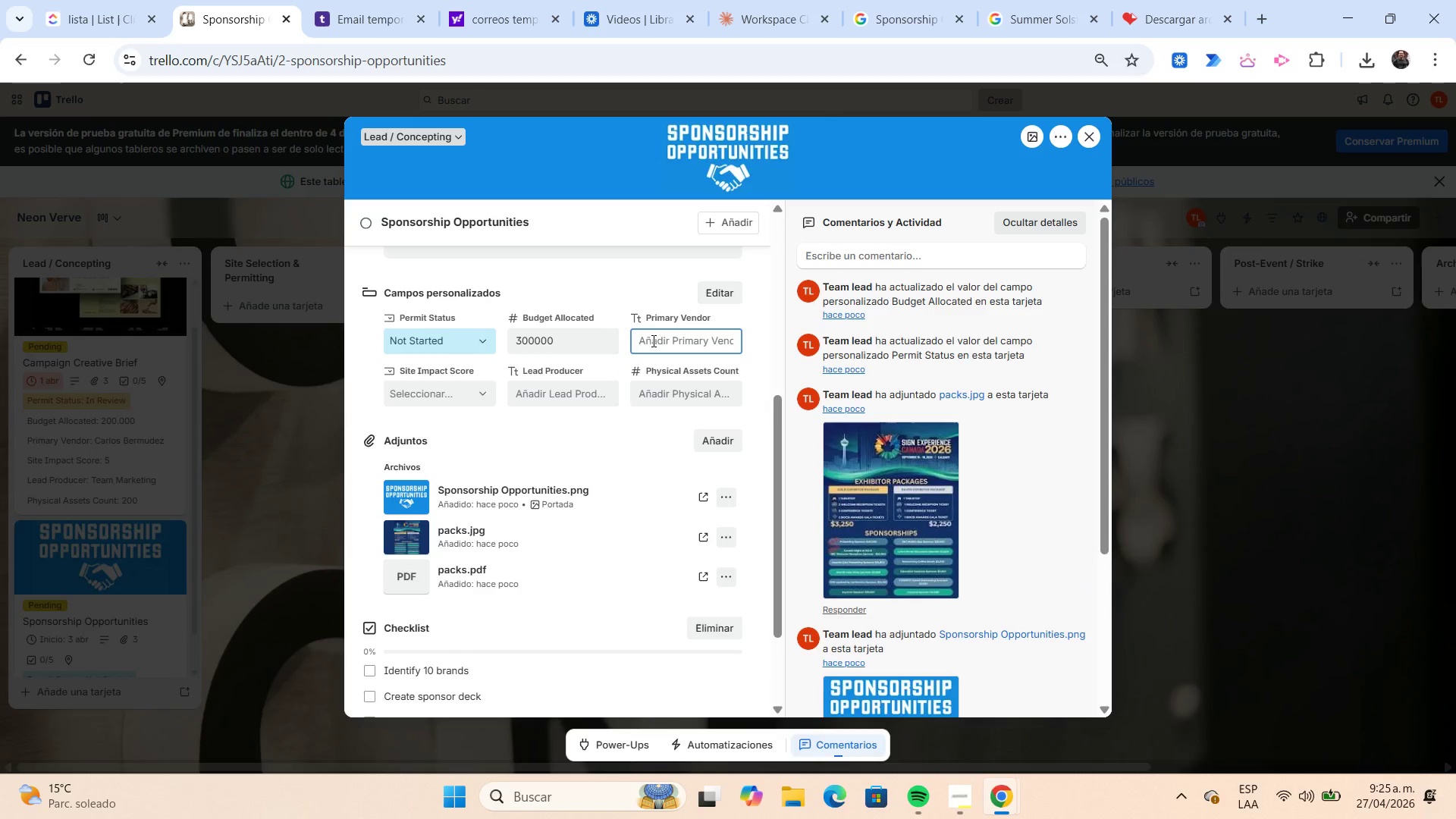 
type(jesus )
key(Backspace)
key(Backspace)
key(Backspace)
key(Backspace)
key(Backspace)
key(Backspace)
type(Jesus Olado)
 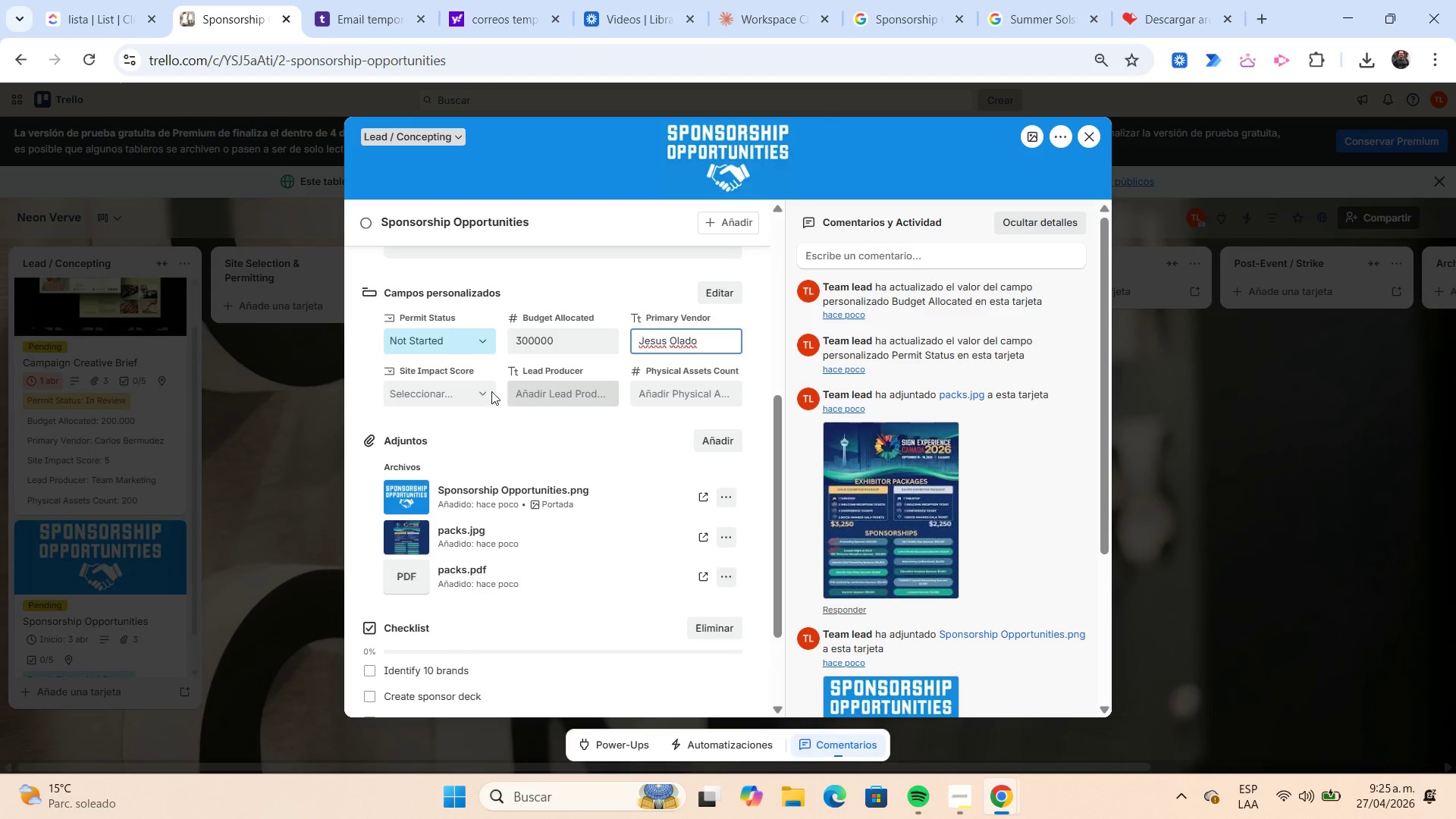 
left_click([475, 391])
 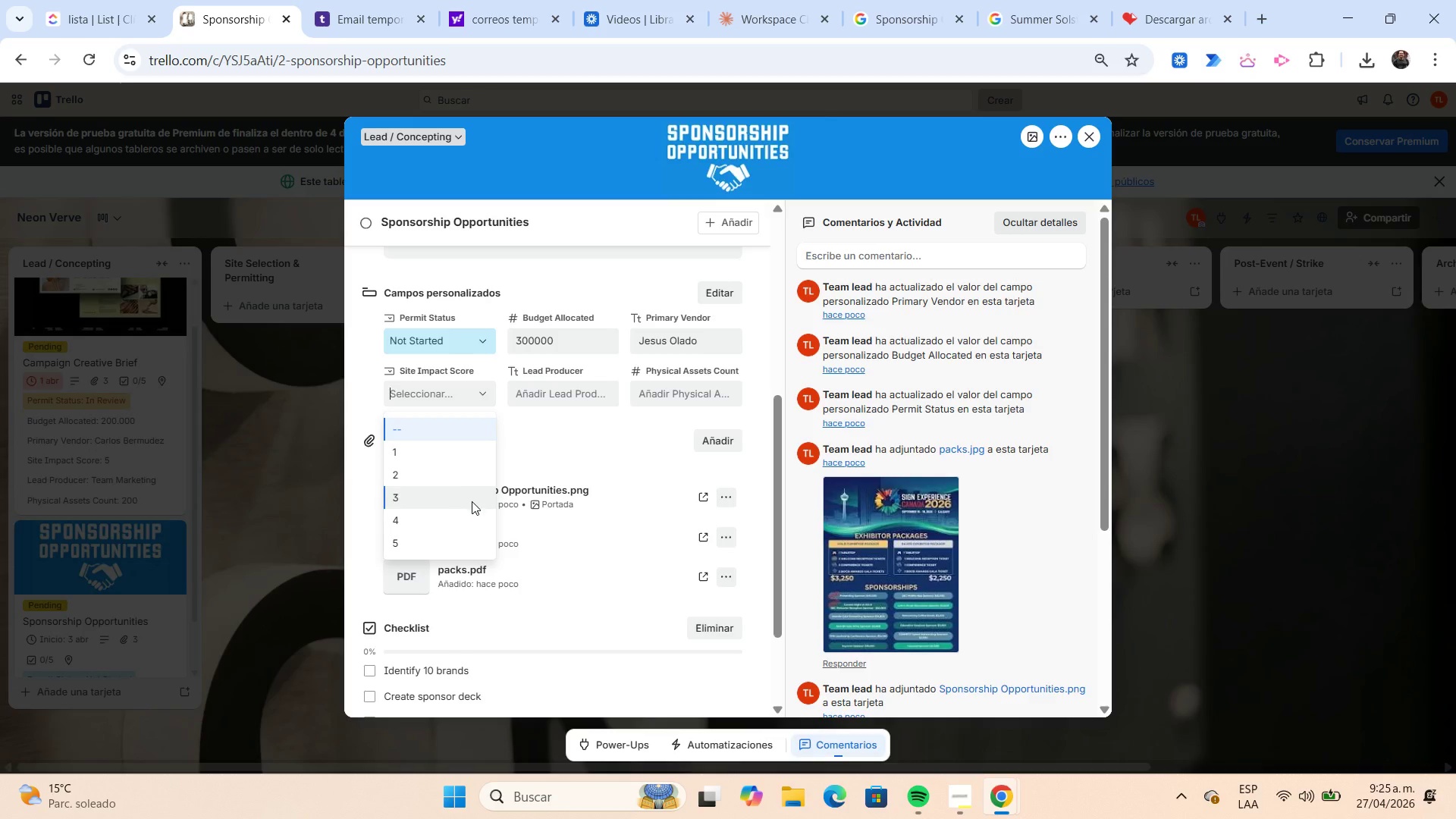 
left_click([472, 501])
 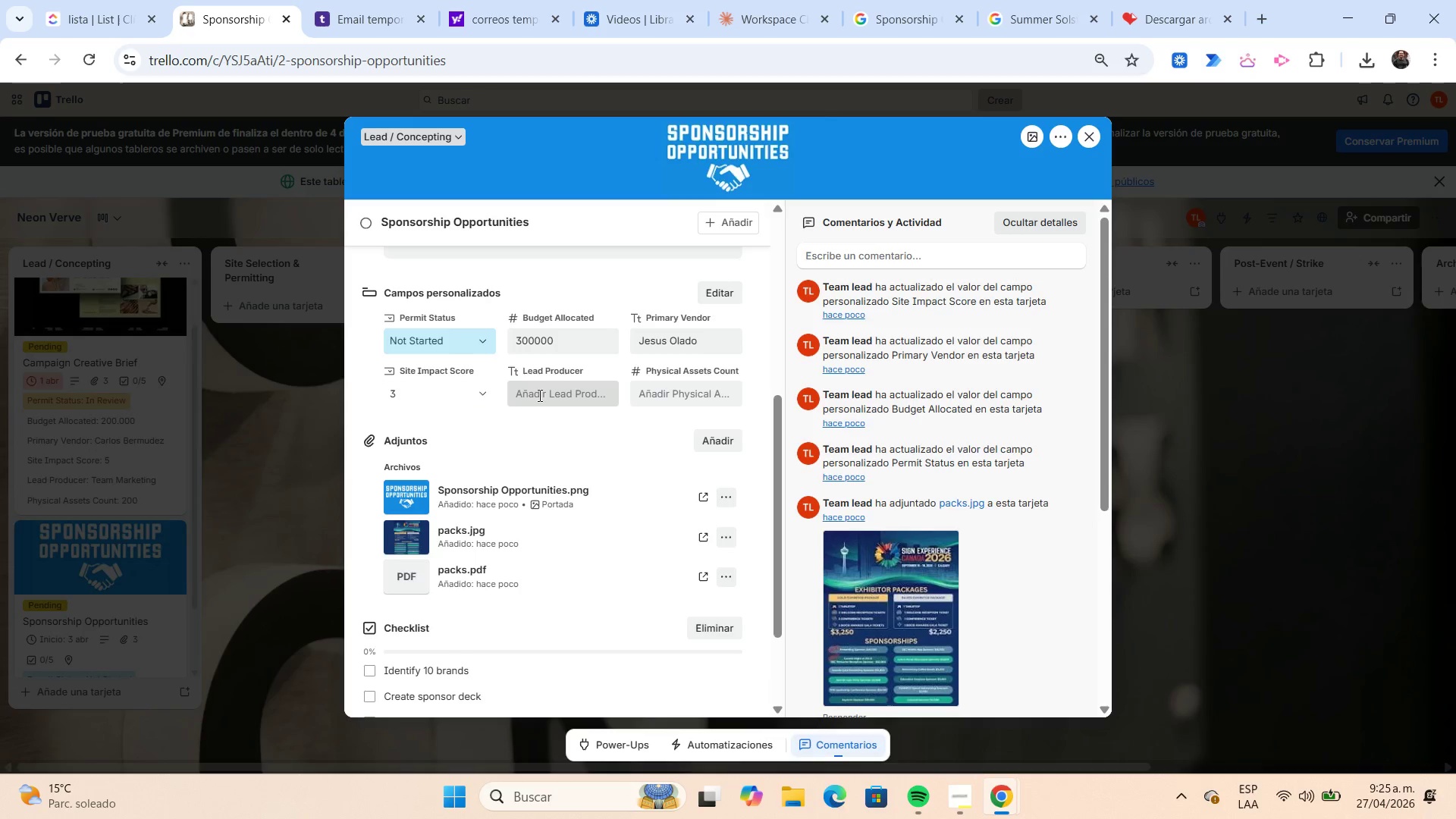 
left_click([540, 394])
 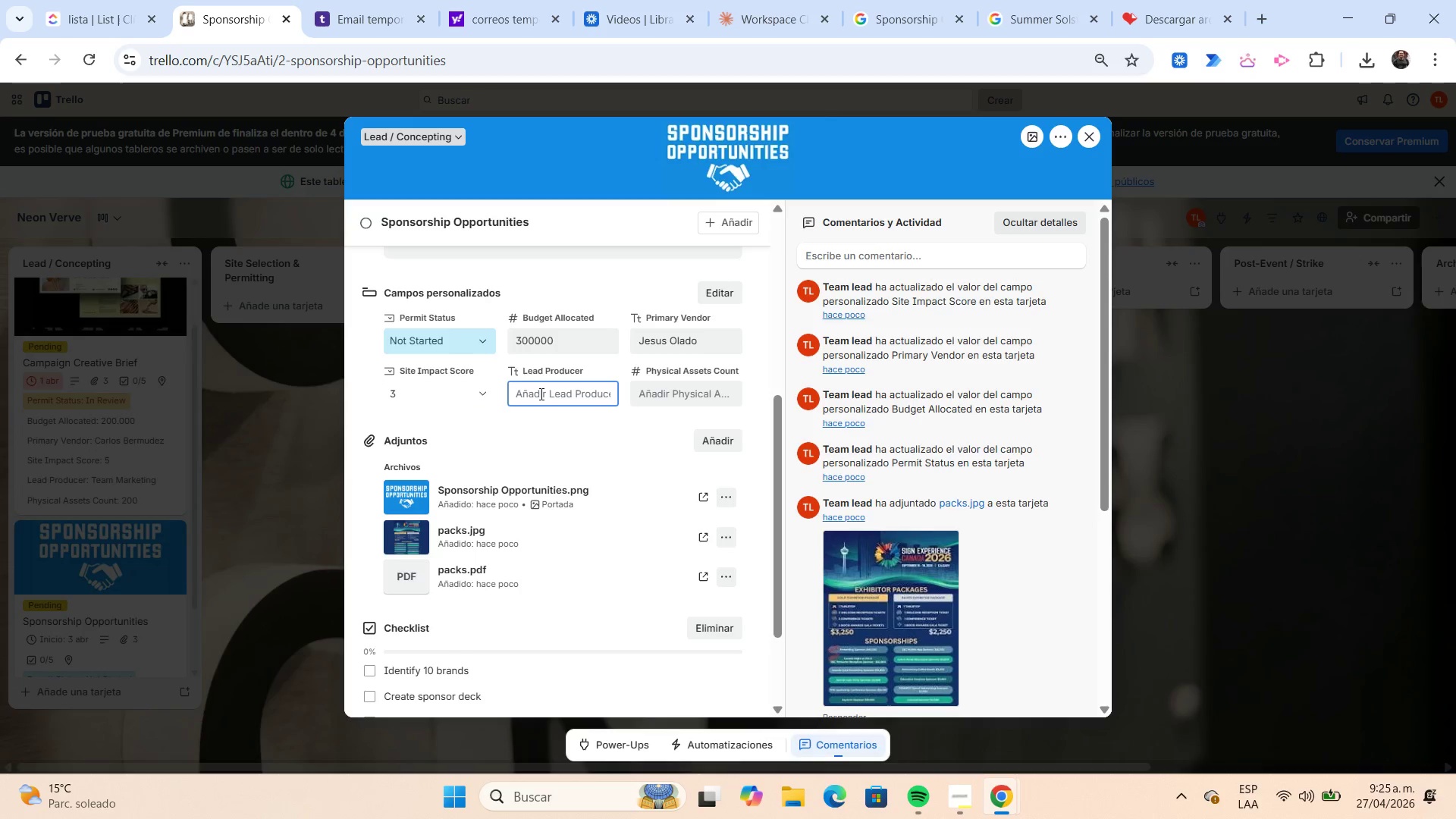 
wait(11.22)
 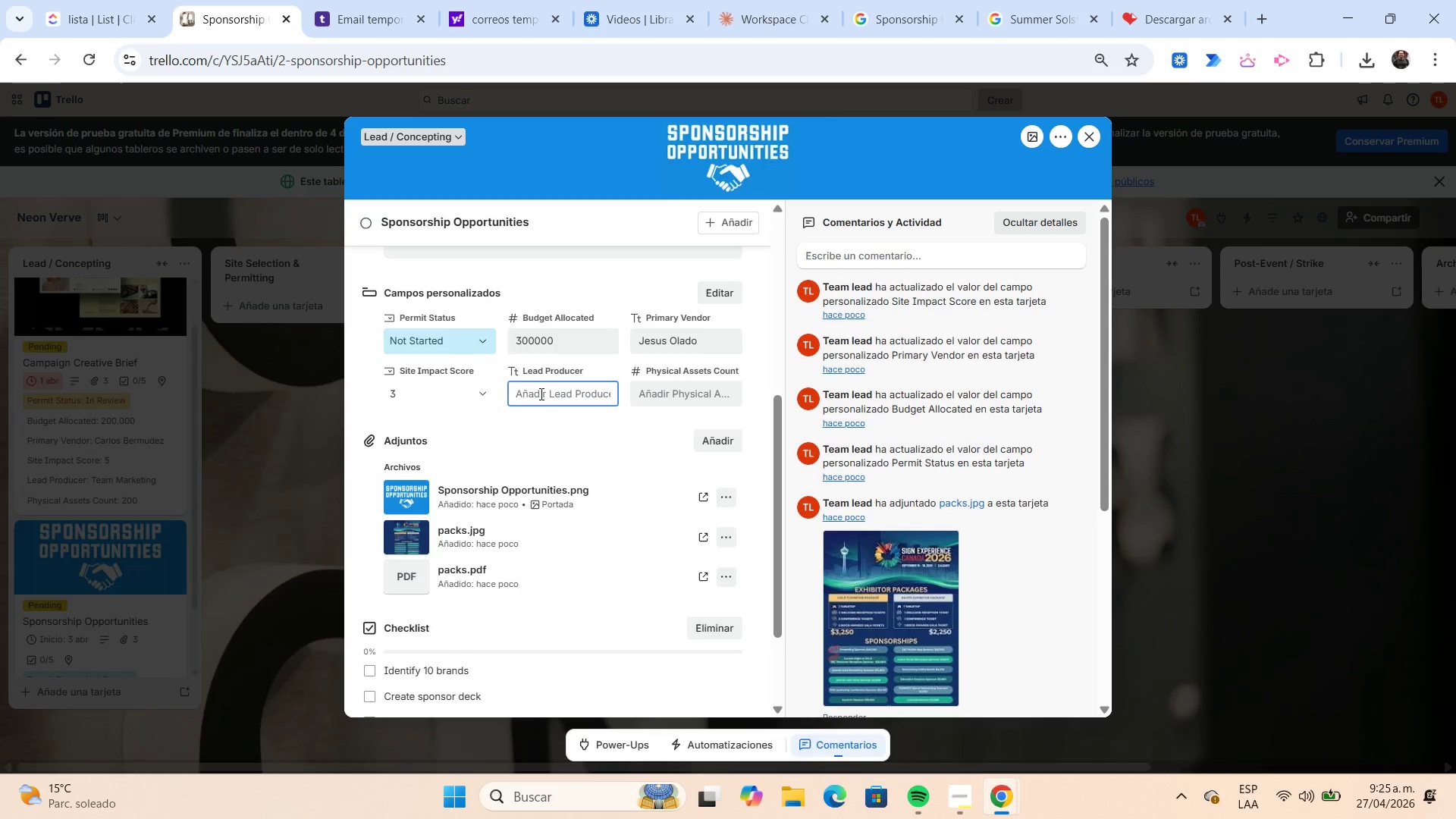 
type(Jose Miranda)
 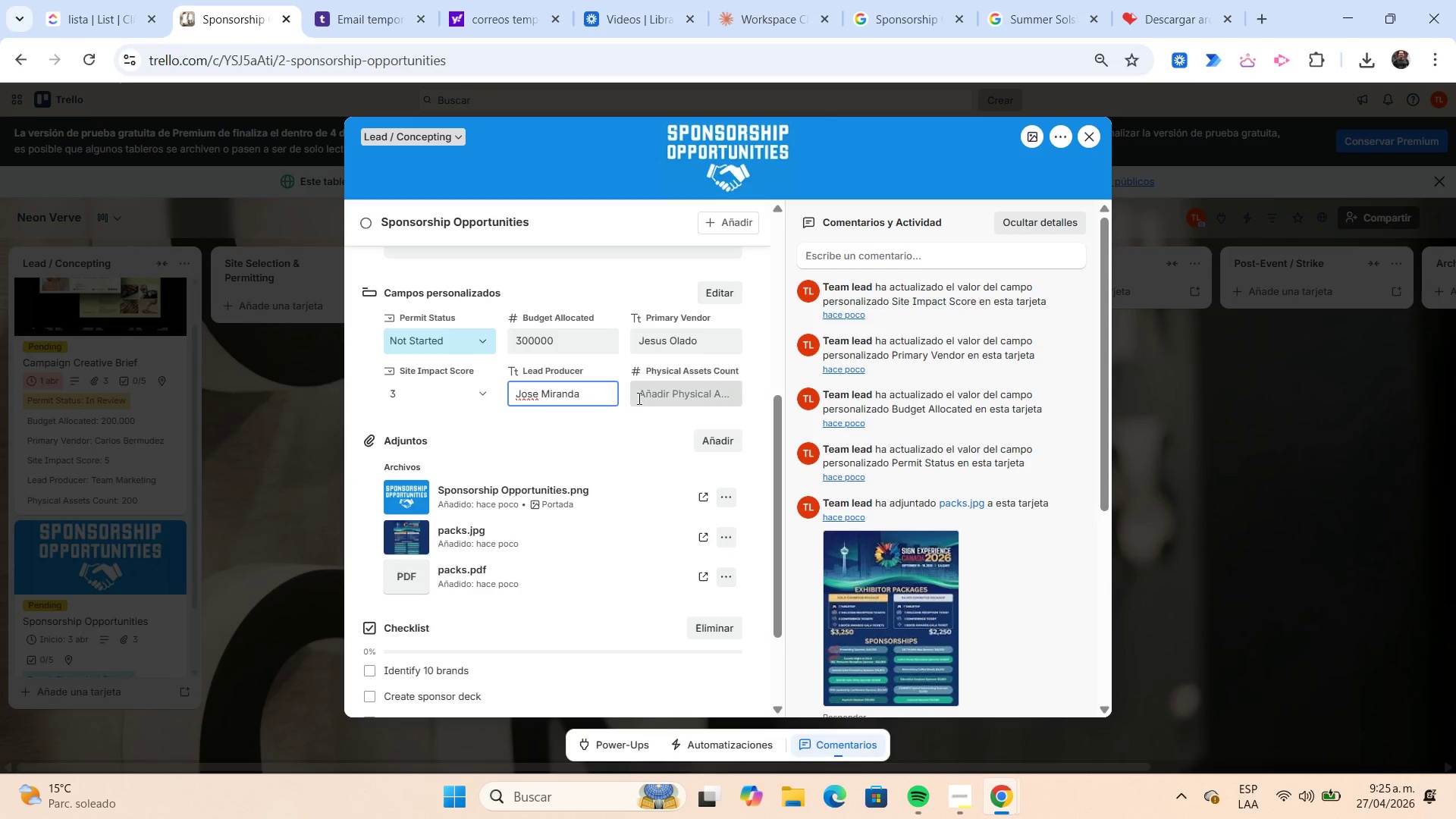 
left_click([642, 397])
 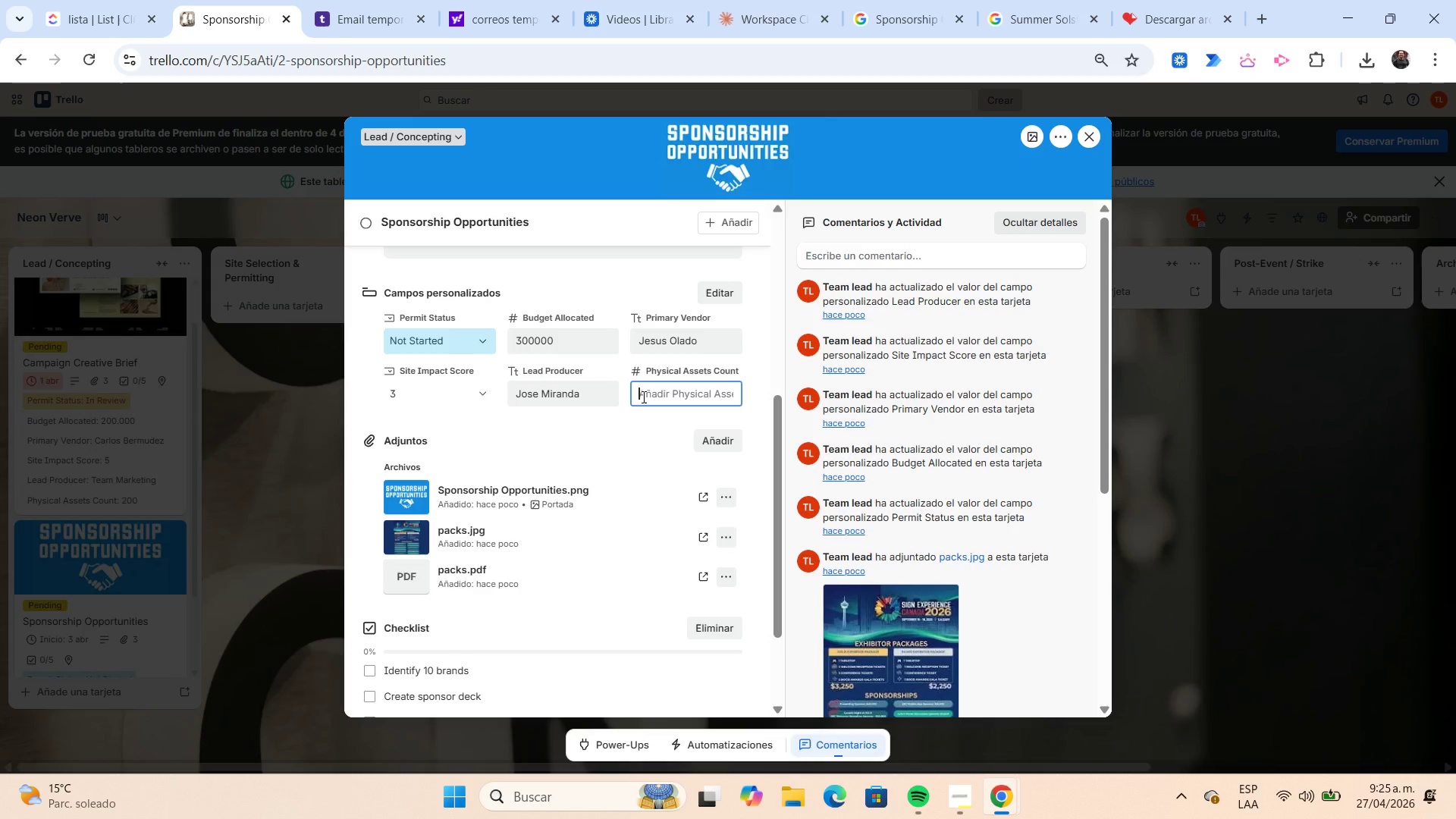 
key(Numpad2)
 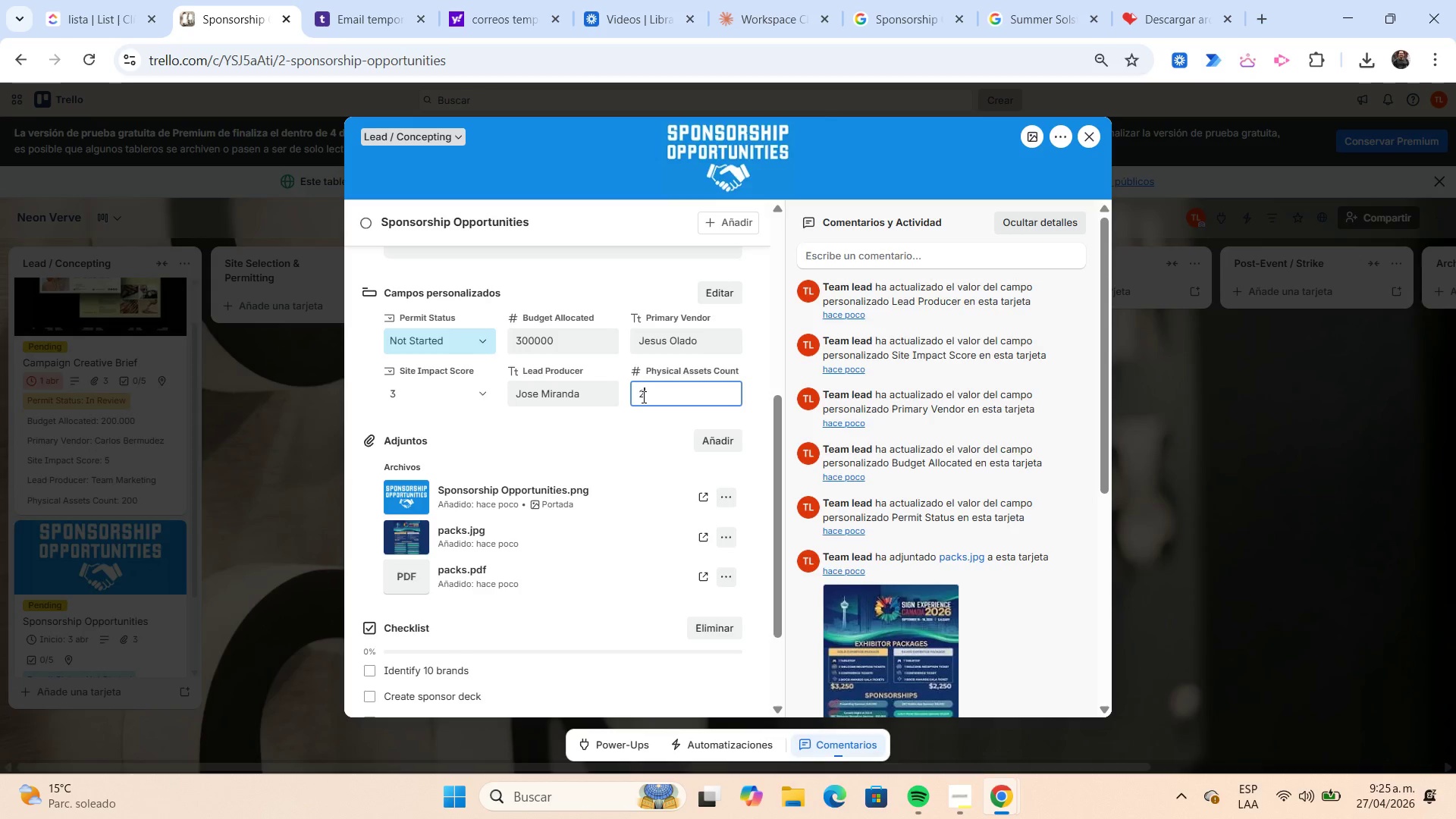 
key(Numpad3)
 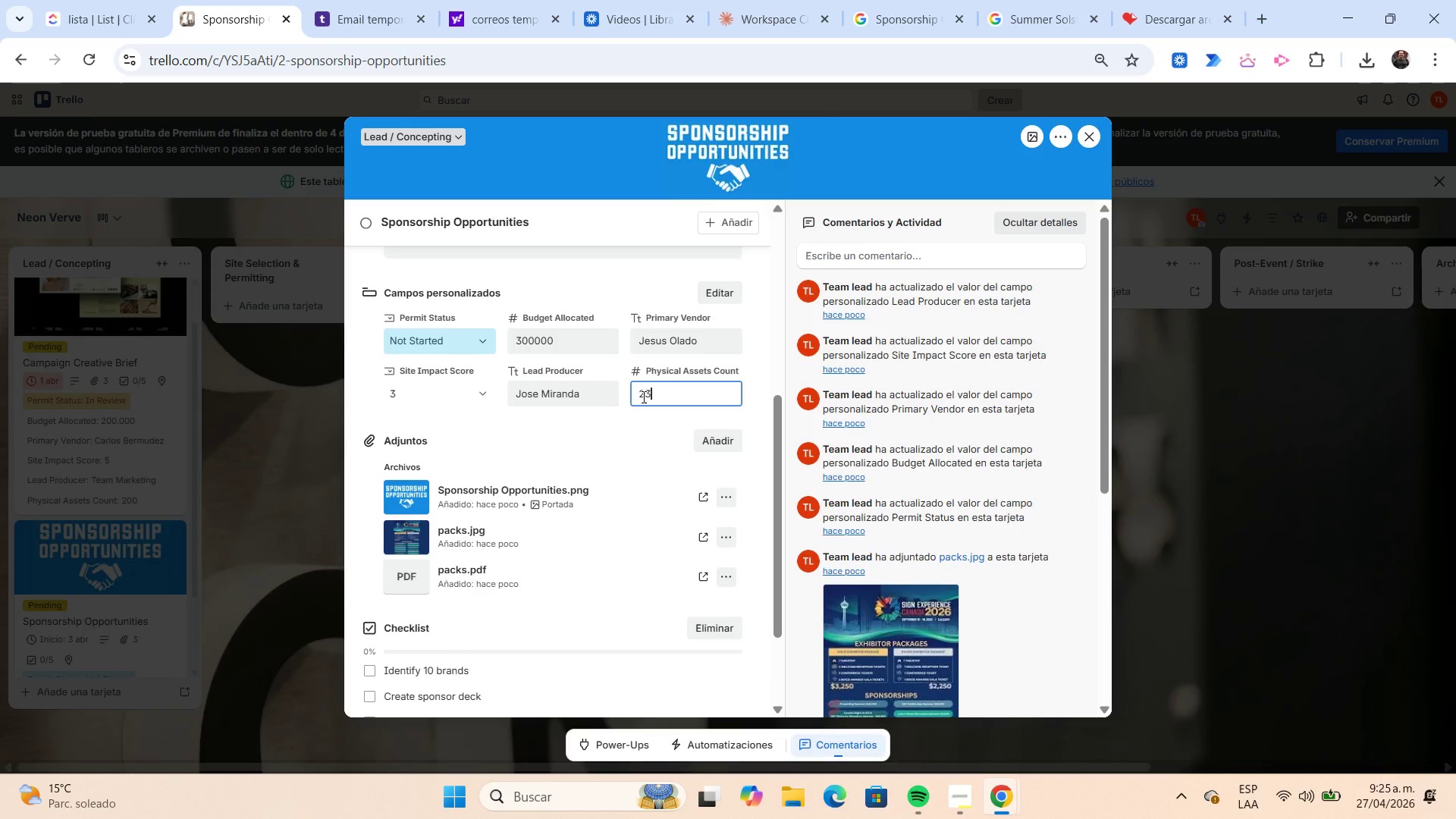 
key(Numpad0)
 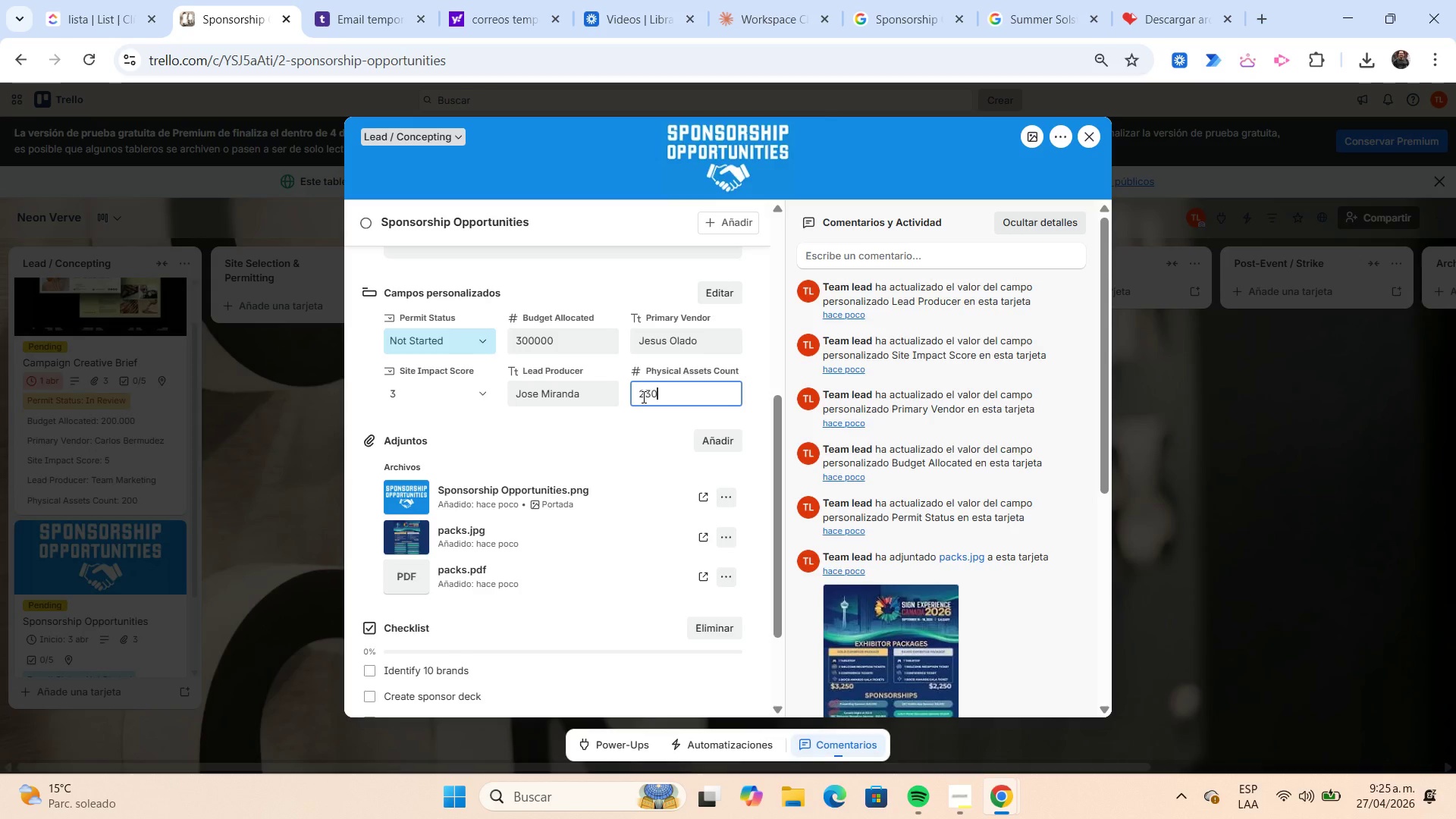 
key(Numpad0)
 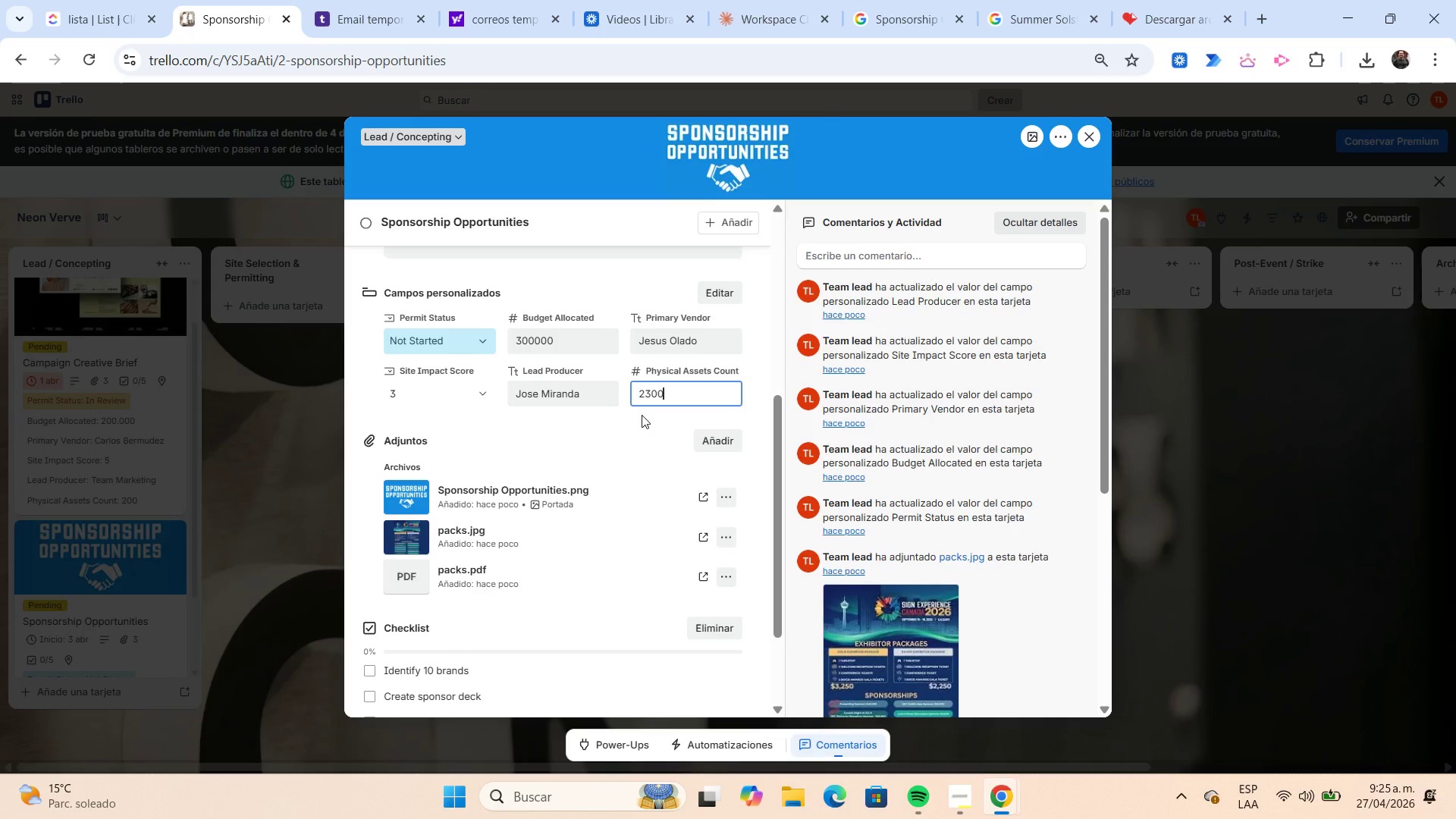 
left_click([642, 415])
 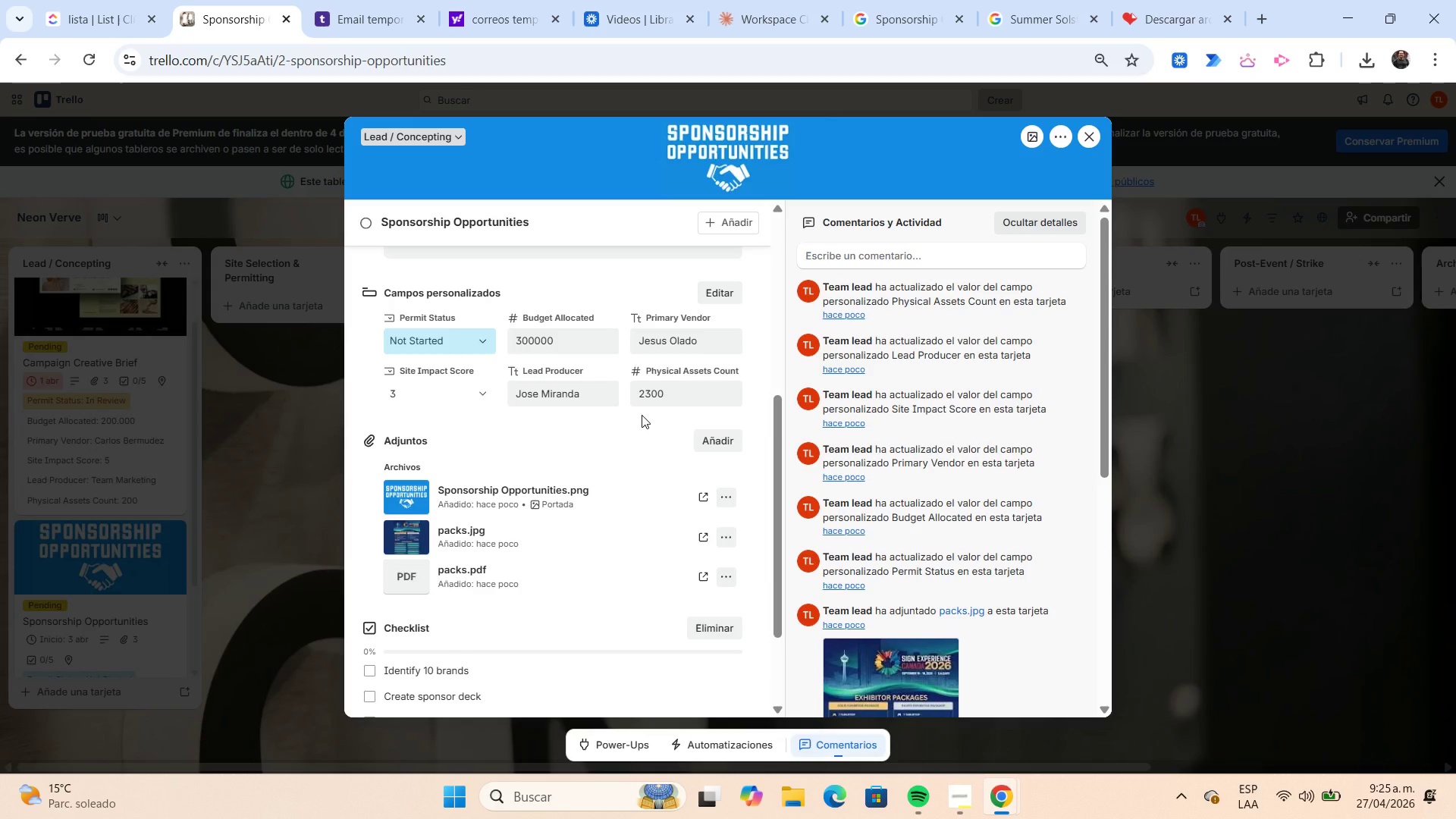 
scroll: coordinate [642, 415], scroll_direction: down, amount: 2.0
 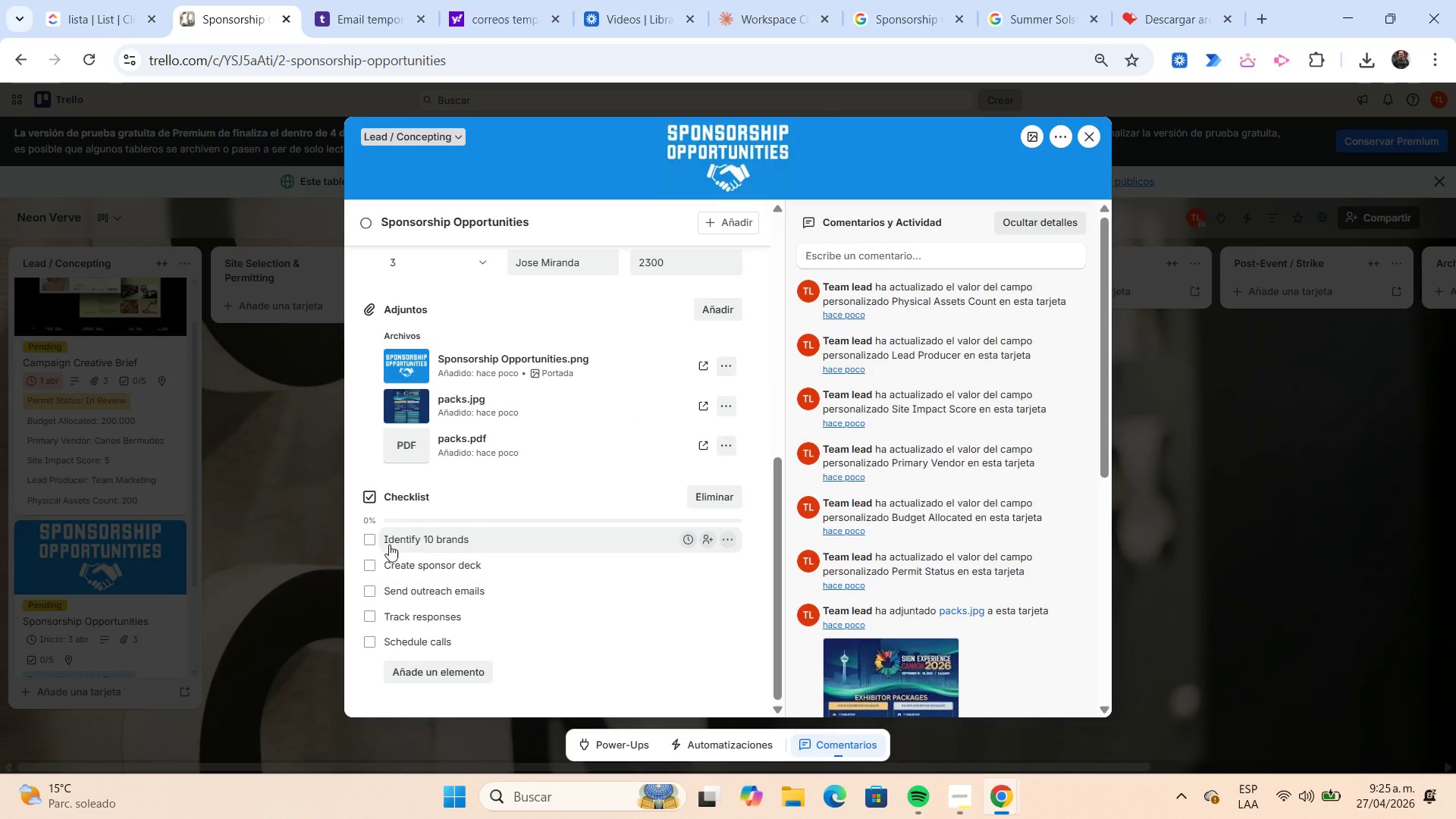 
left_click([373, 536])
 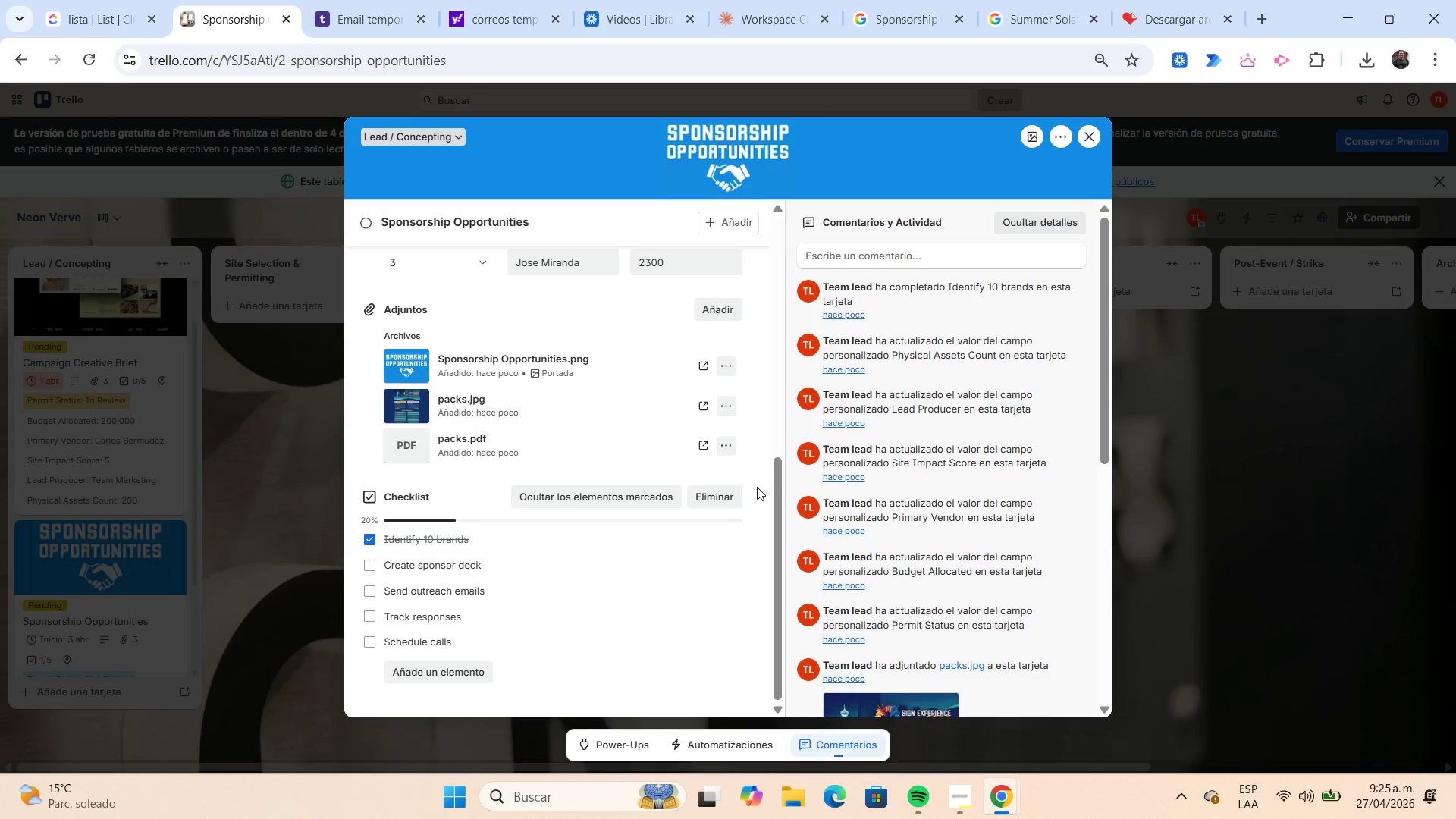 
scroll: coordinate [755, 474], scroll_direction: down, amount: 1.0
 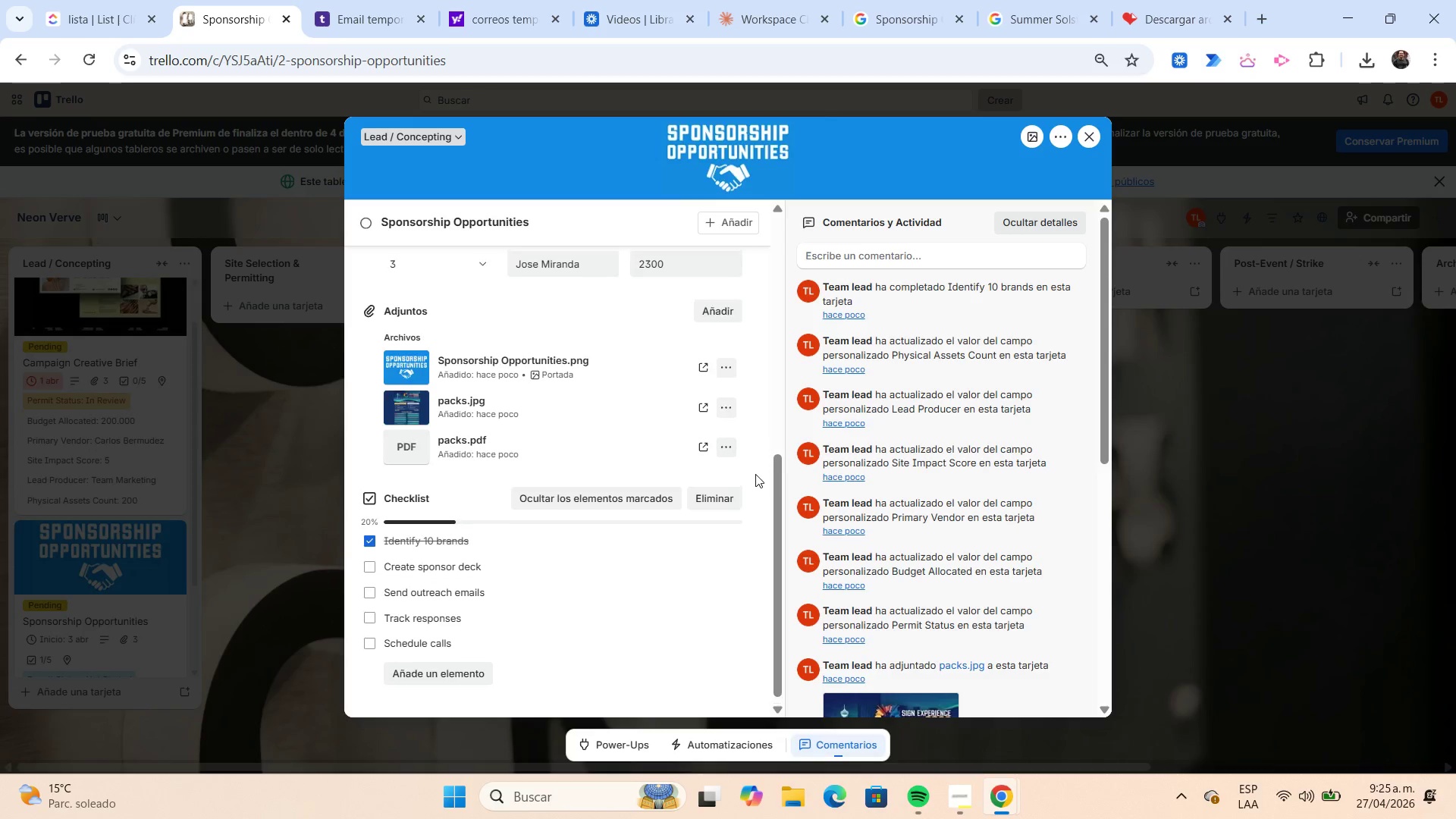 
scroll: coordinate [754, 474], scroll_direction: up, amount: 5.0
 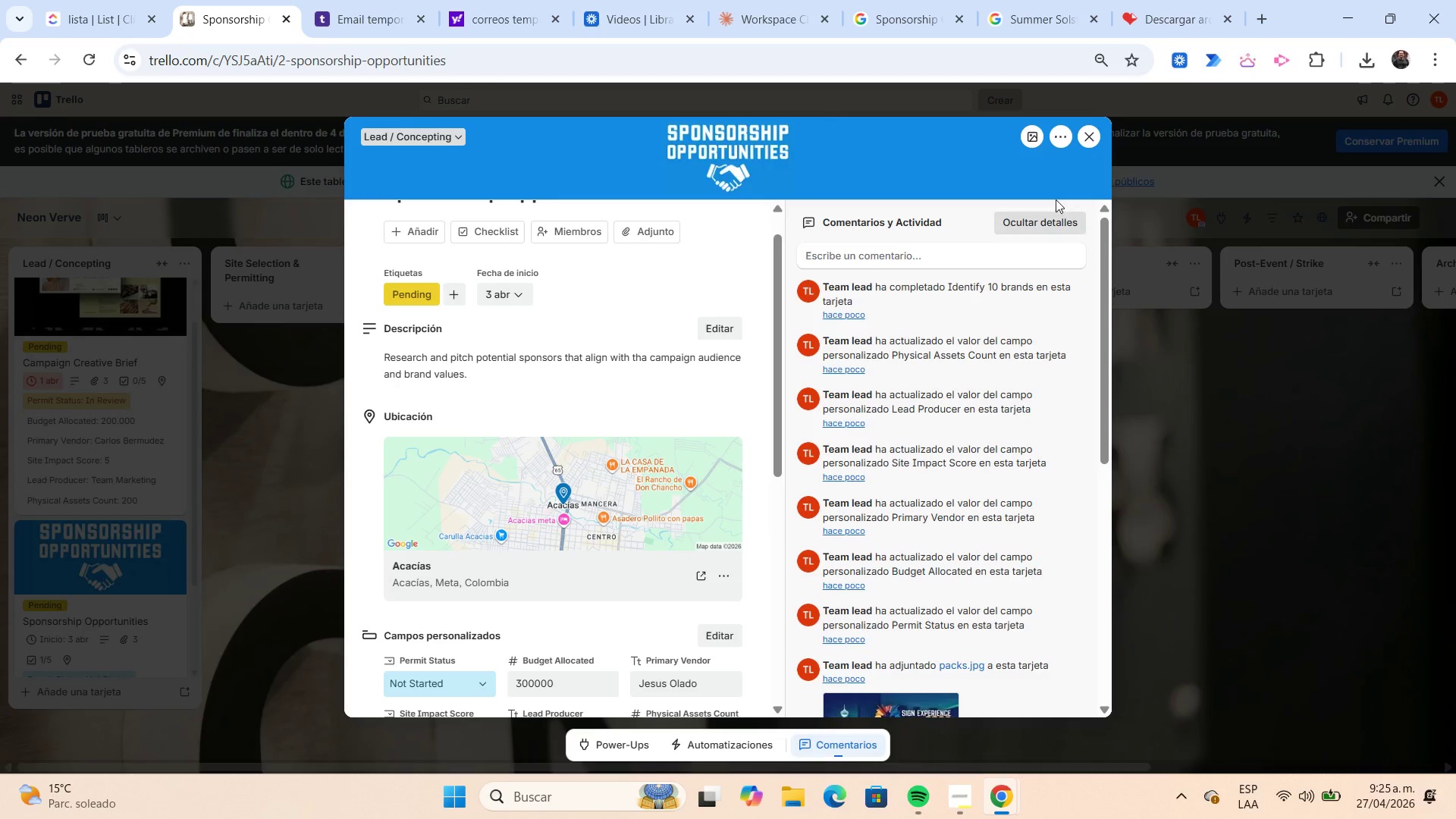 
left_click([1091, 143])
 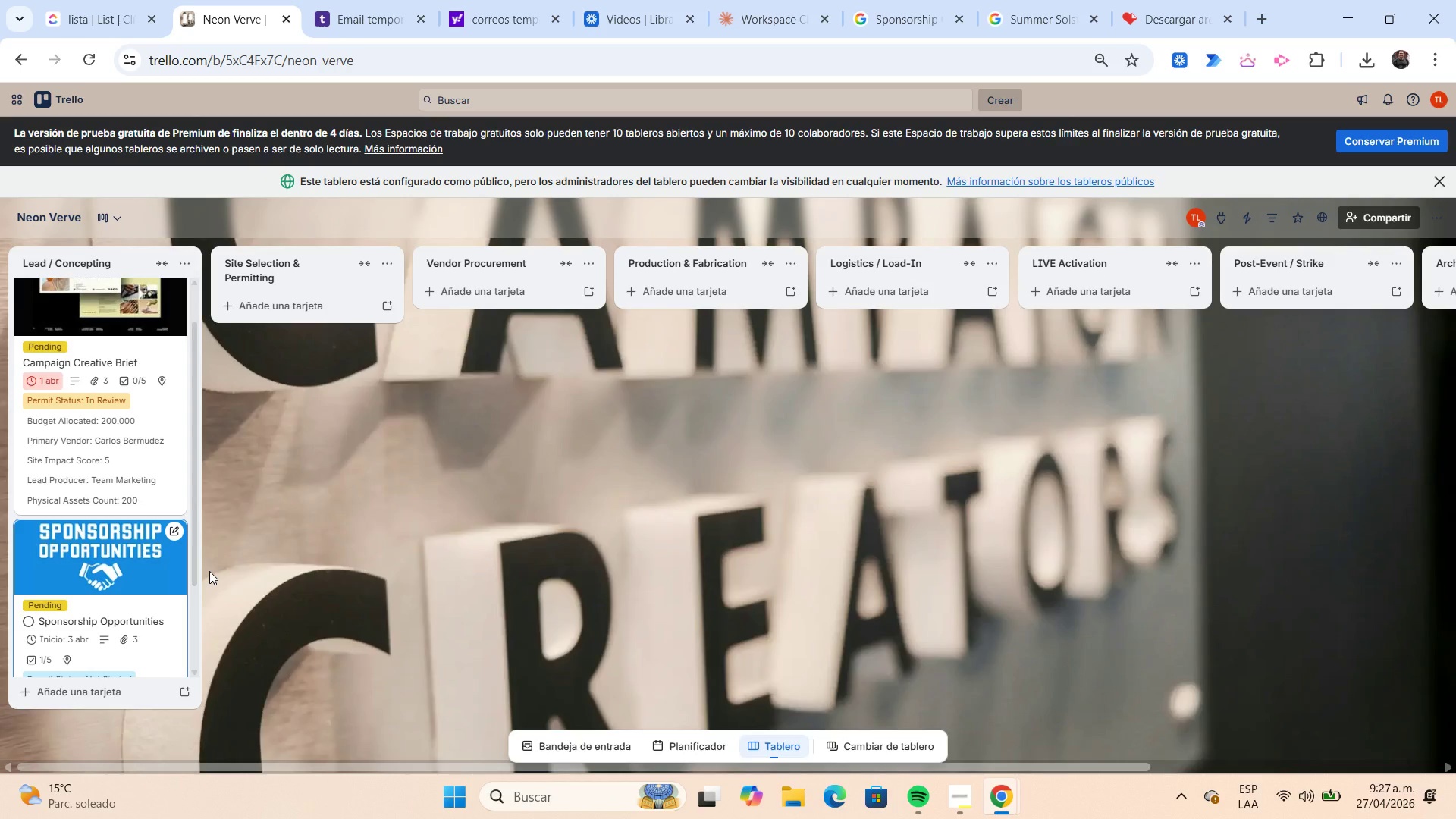 
wait(86.53)
 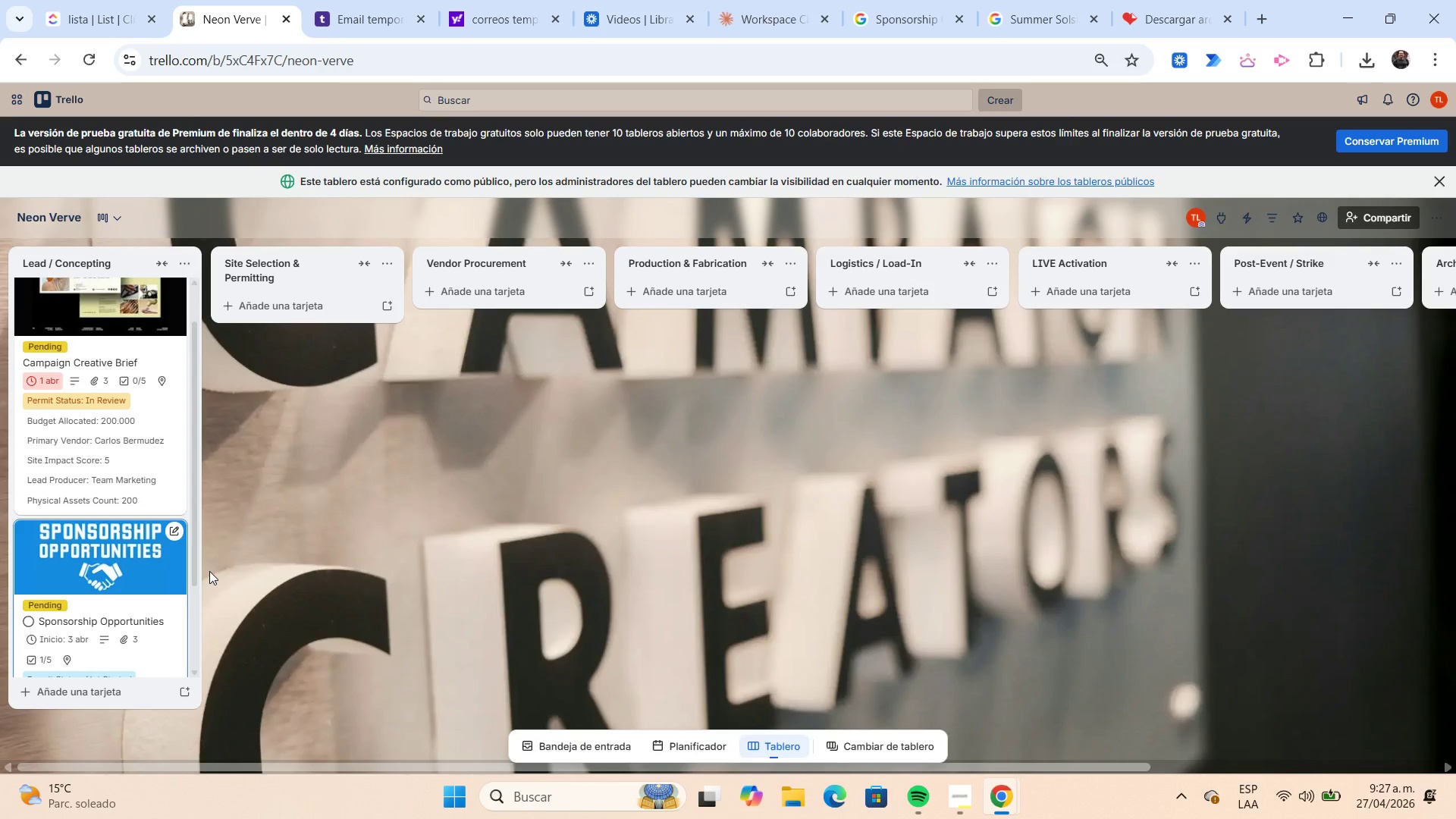 
left_click([286, 312])
 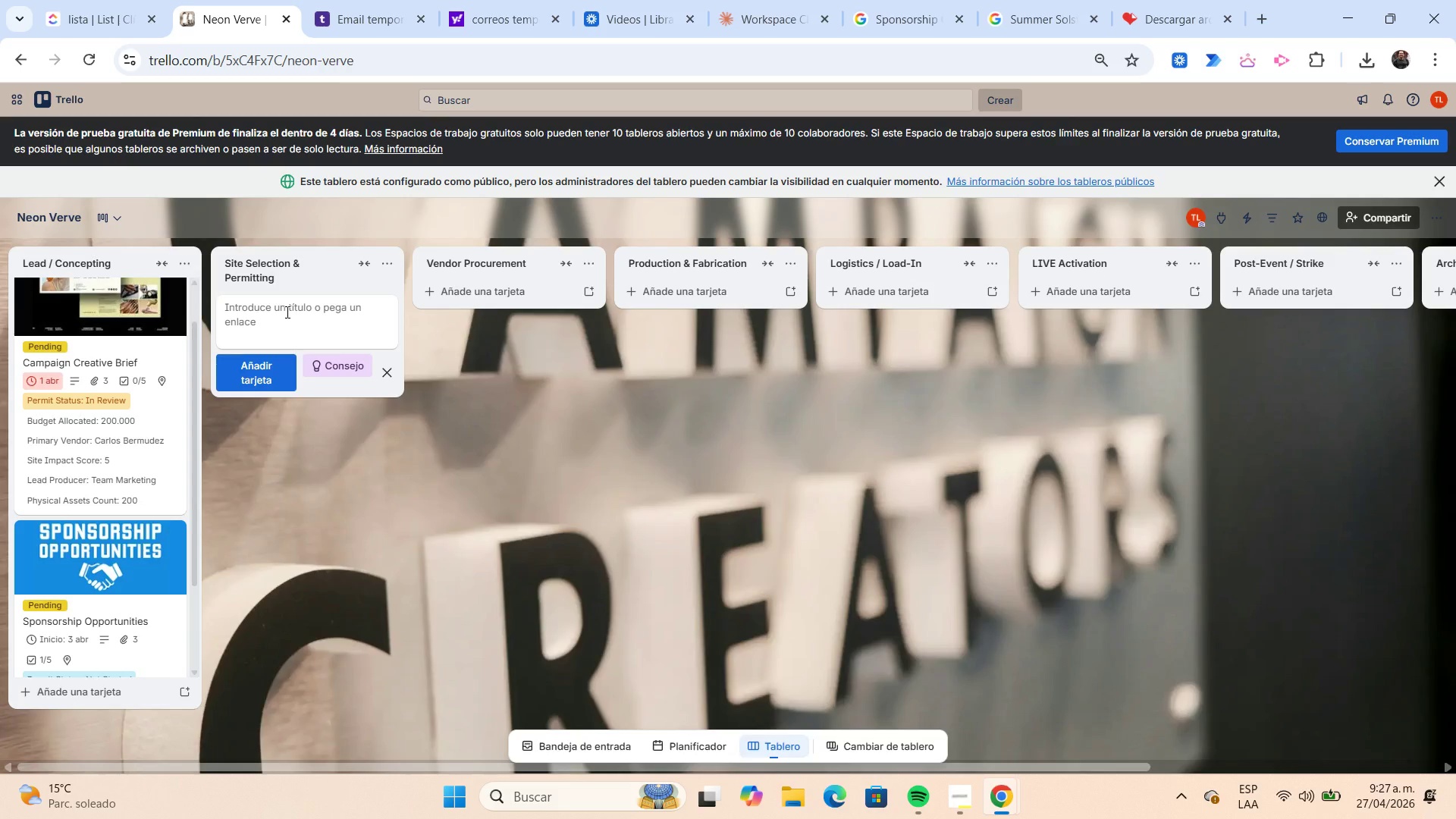 
type(Bogota Downtown Plaza Scout)
 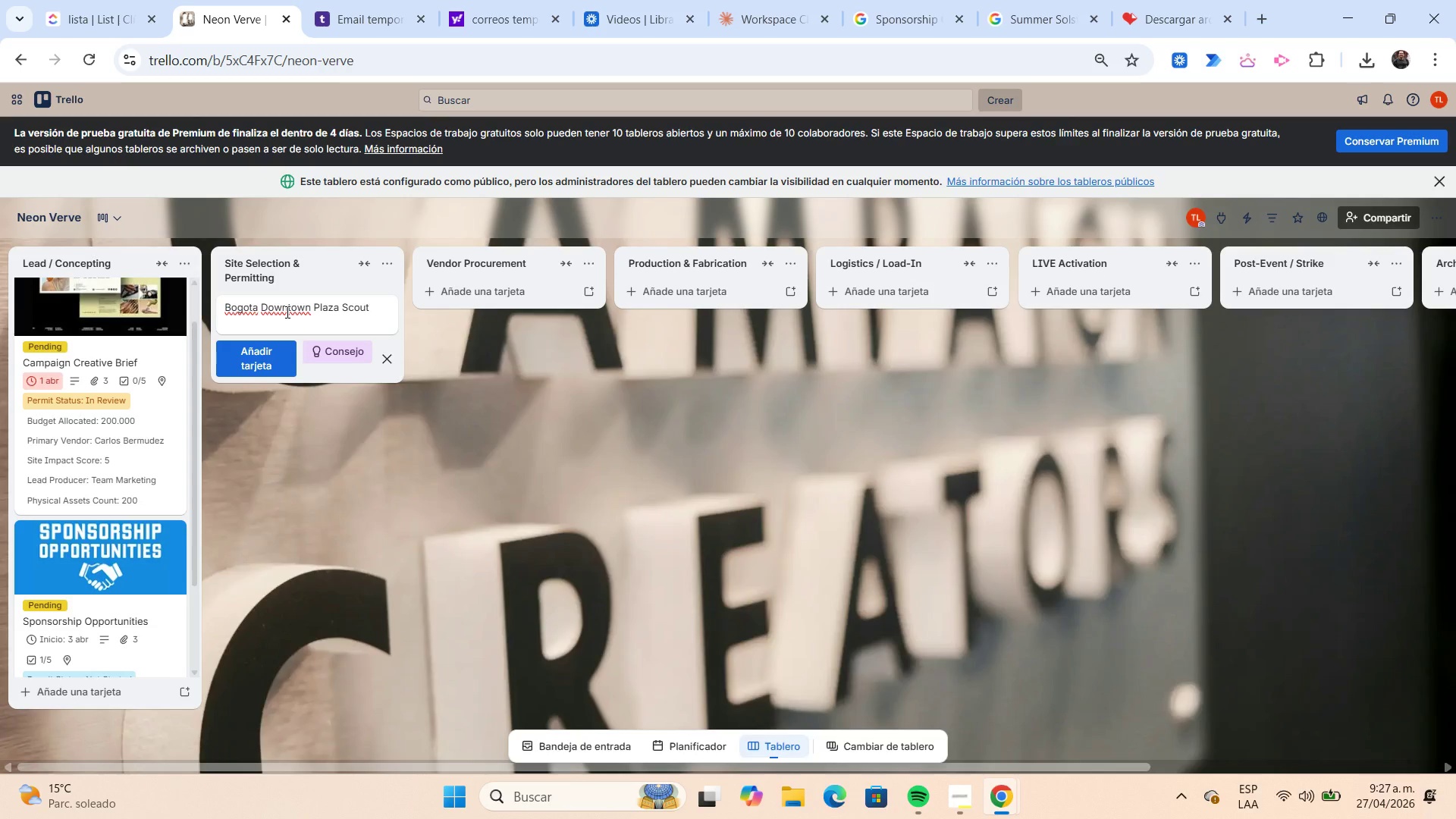 
key(Enter)
 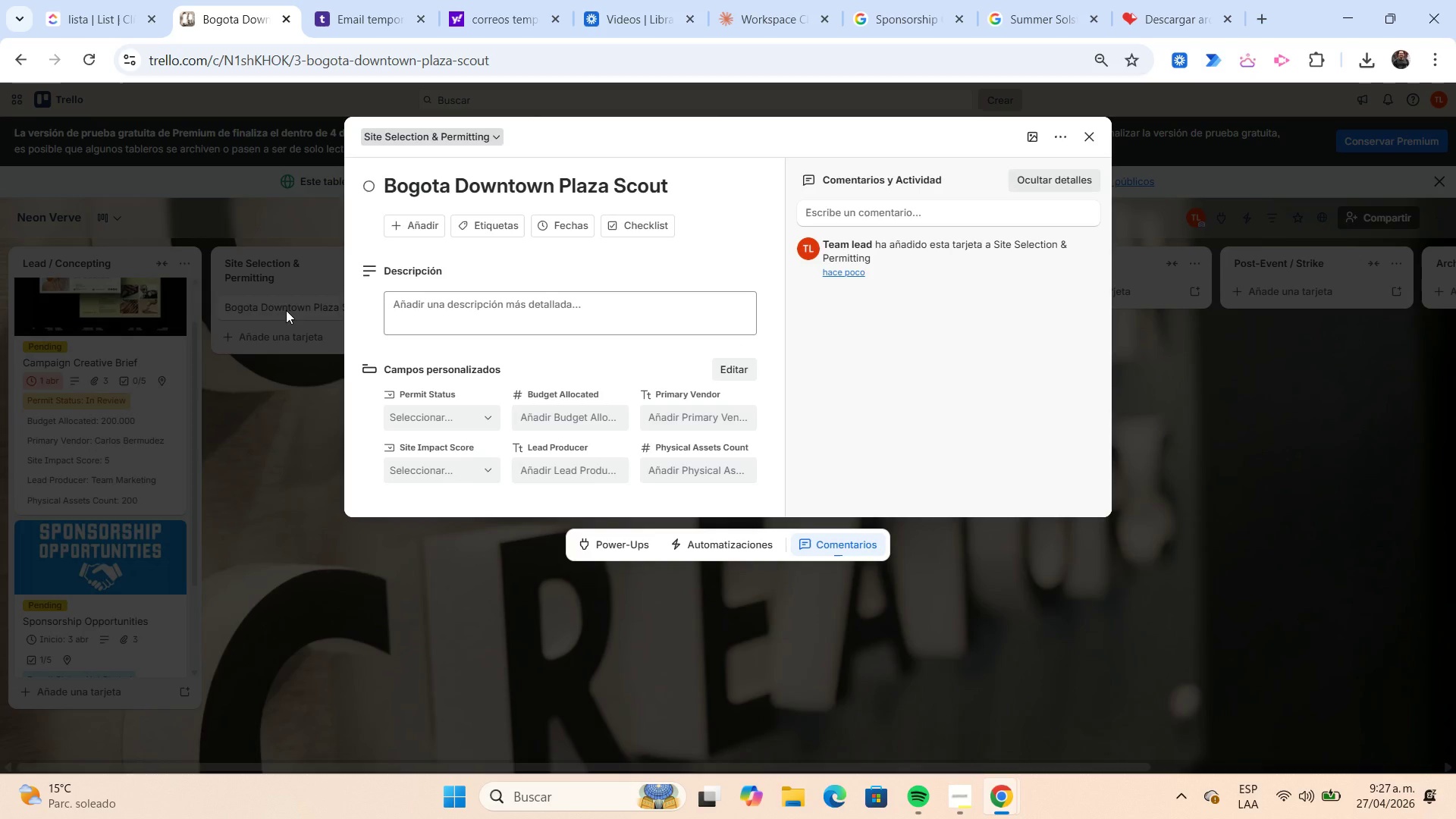 
wait(7.38)
 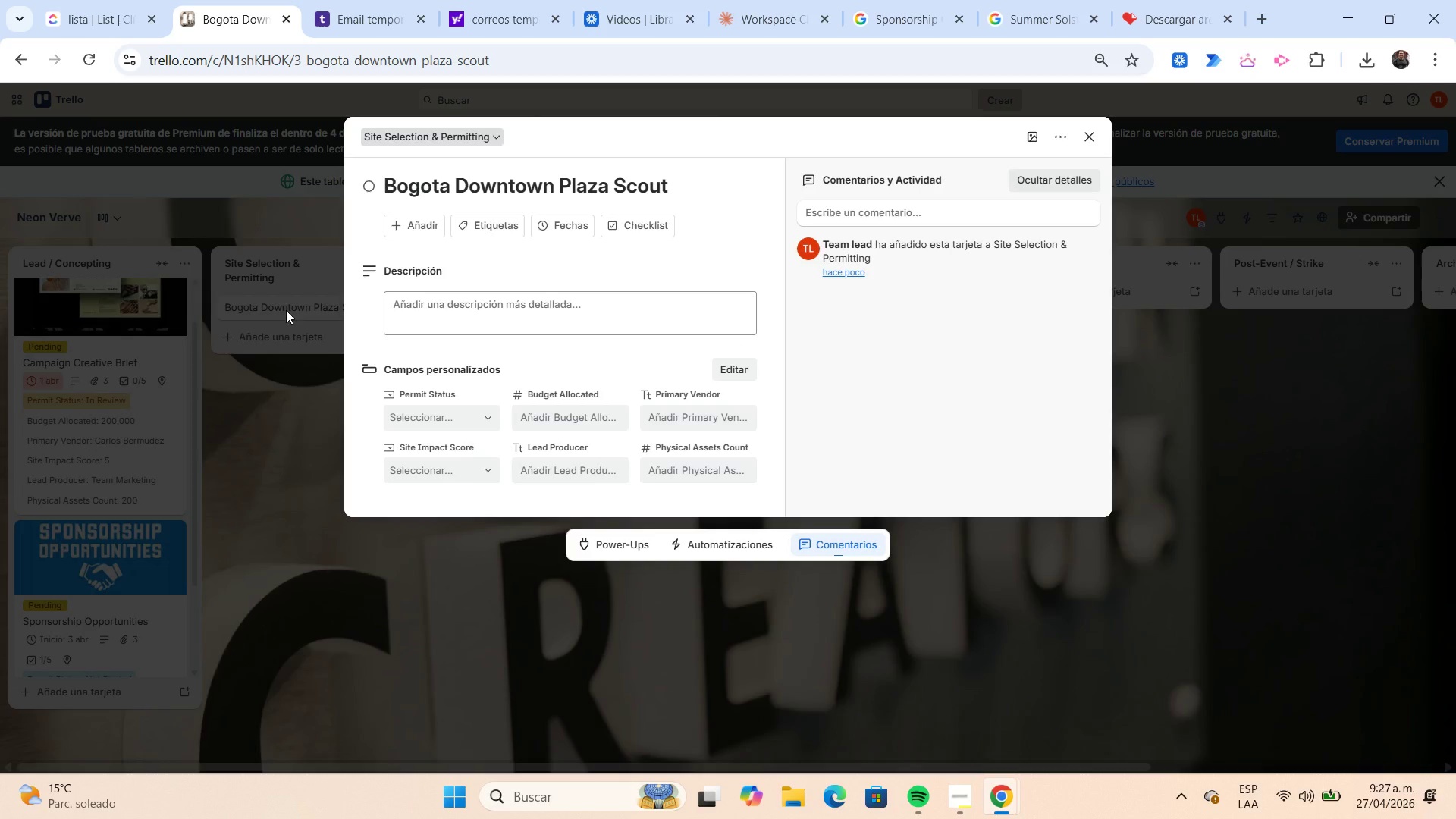 
left_click([501, 229])
 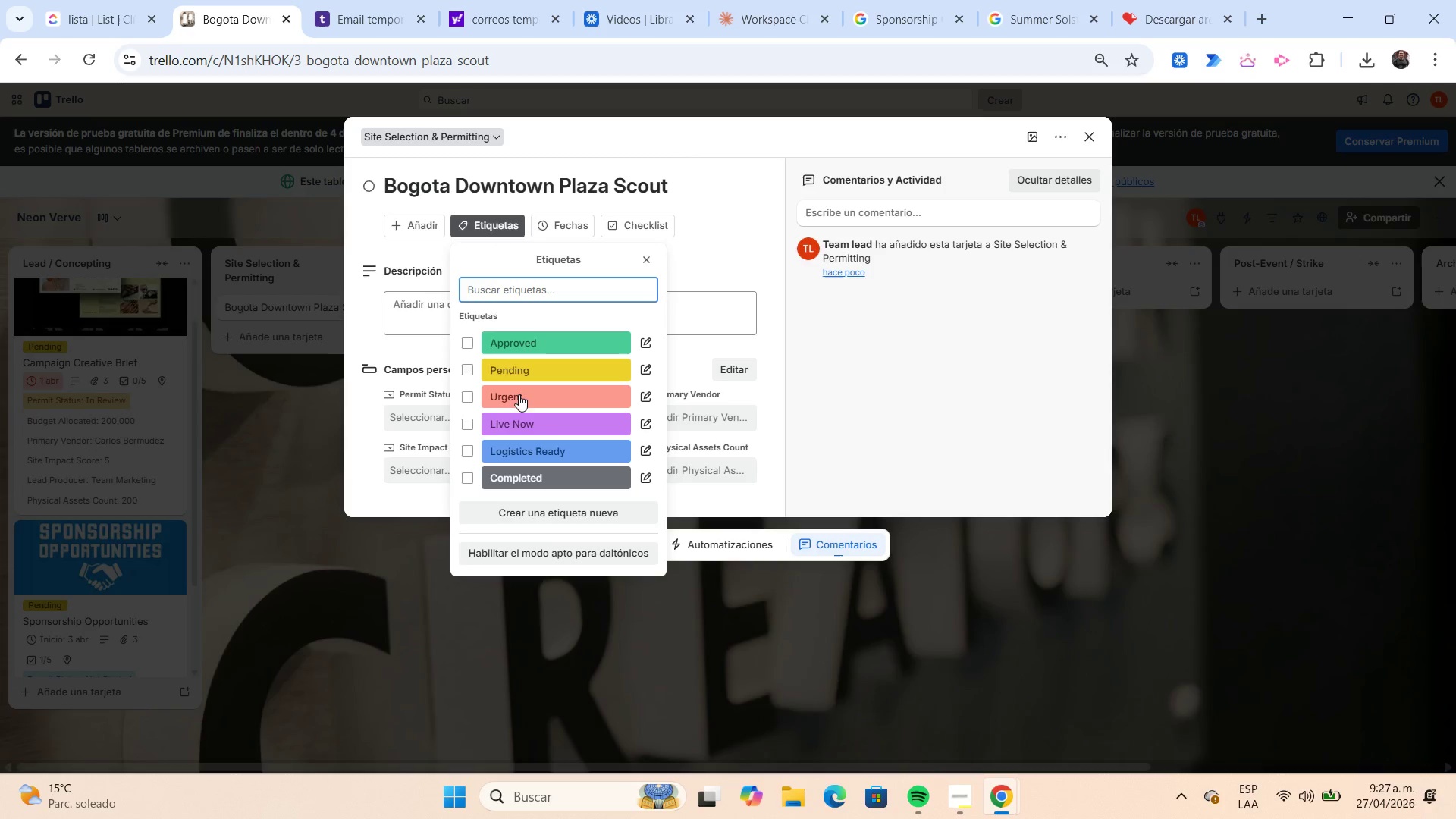 
left_click([510, 413])
 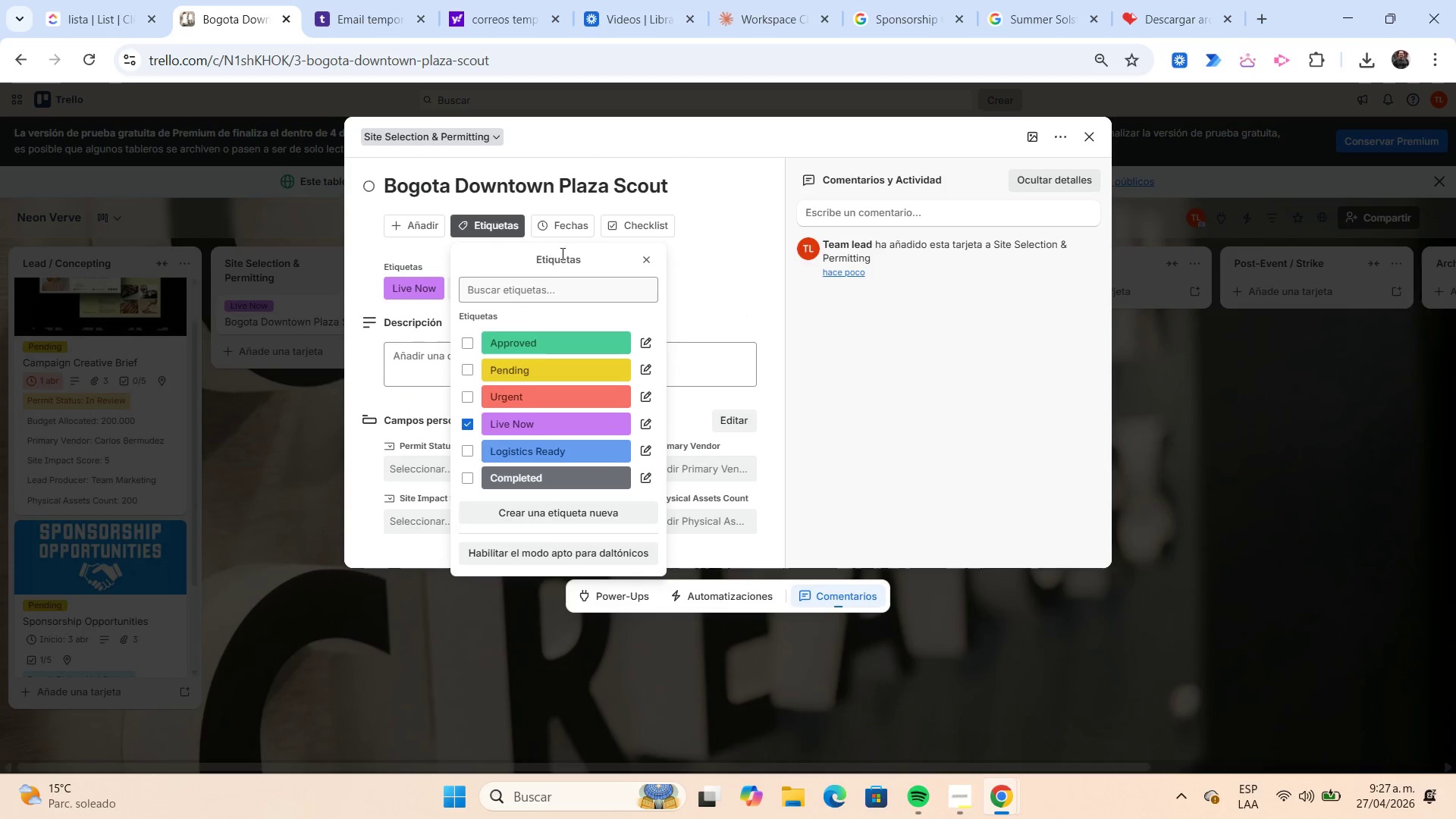 
left_click([566, 224])
 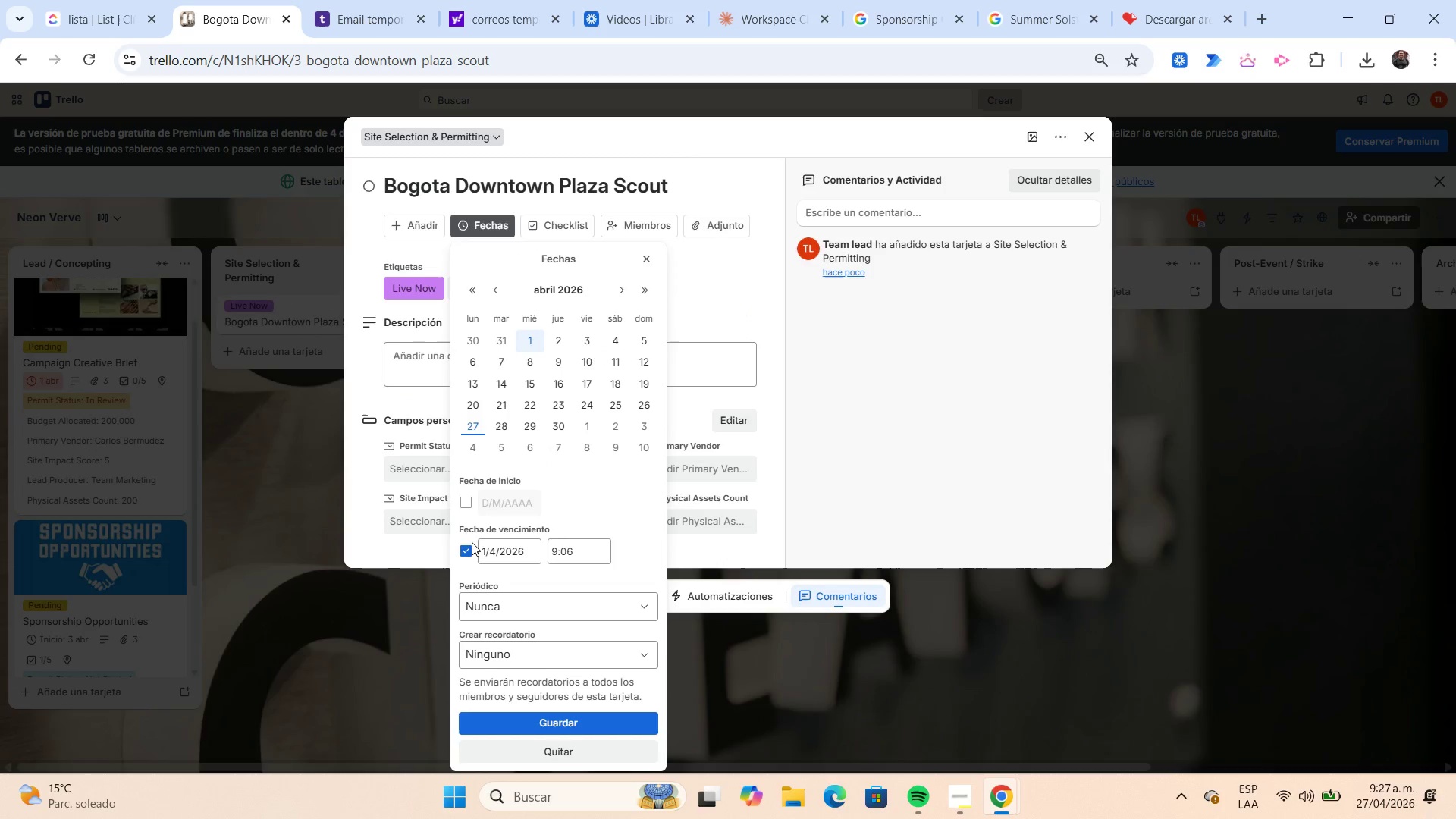 
left_click([467, 547])
 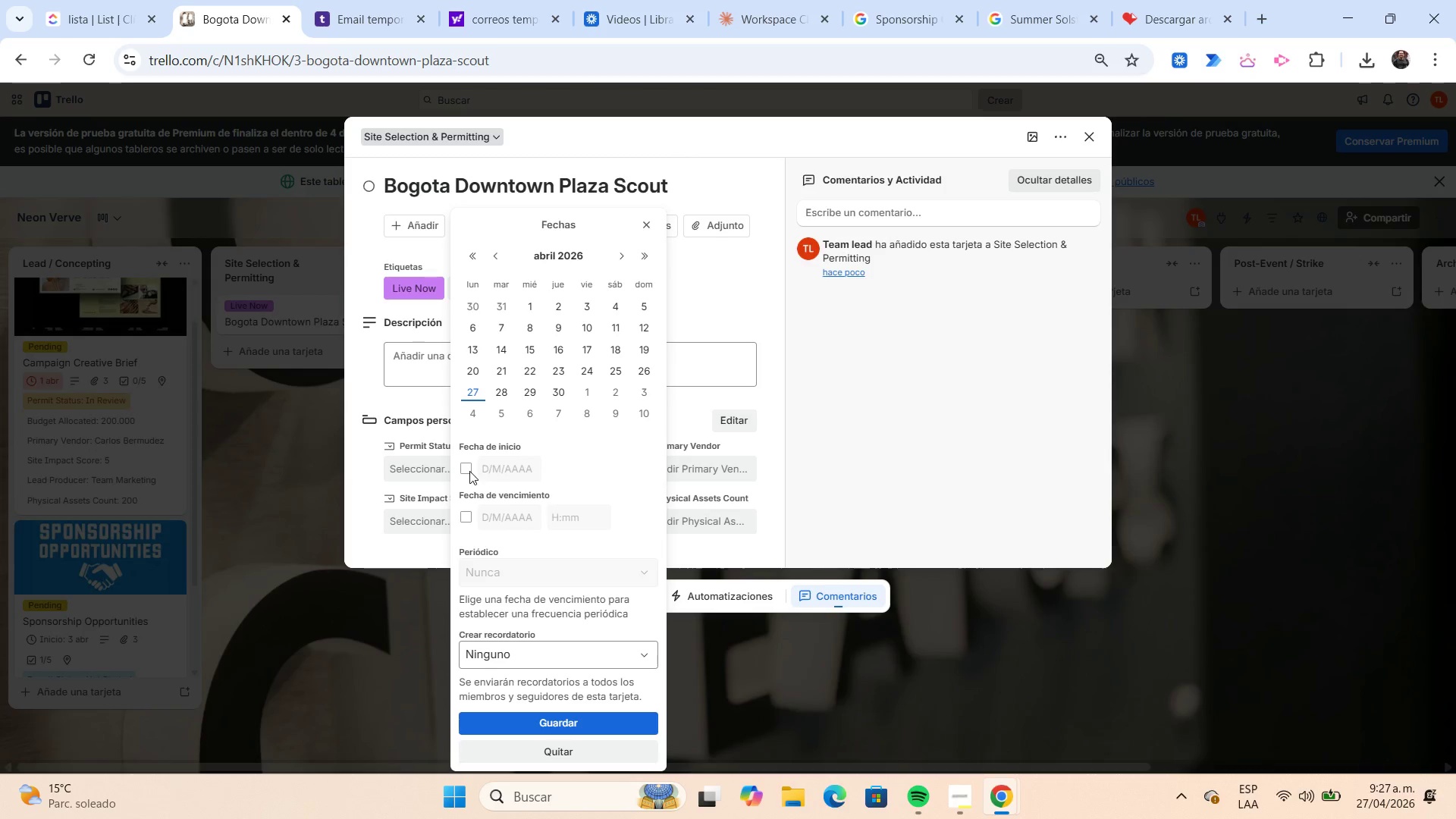 
left_click([468, 469])
 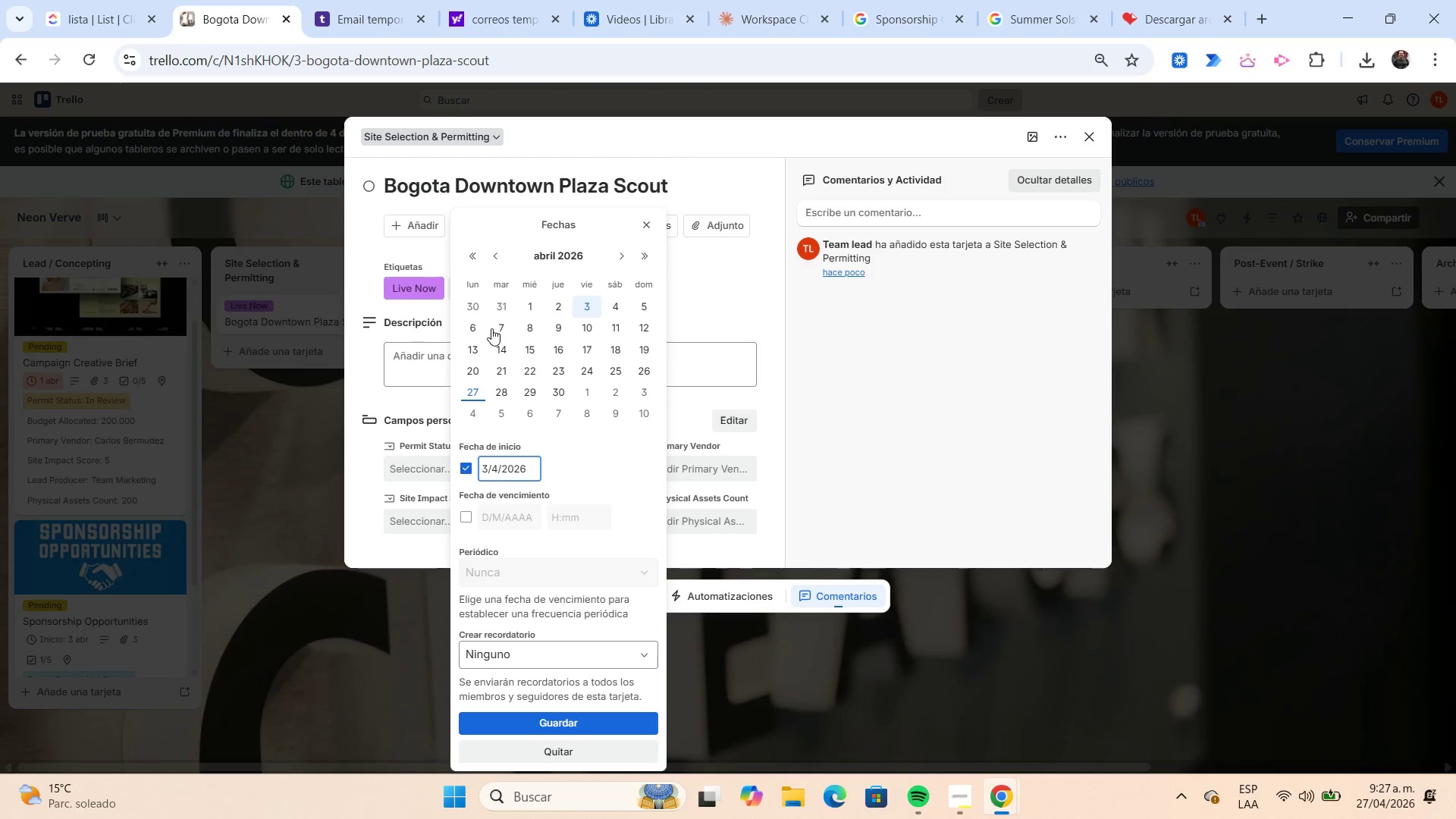 
left_click([475, 328])
 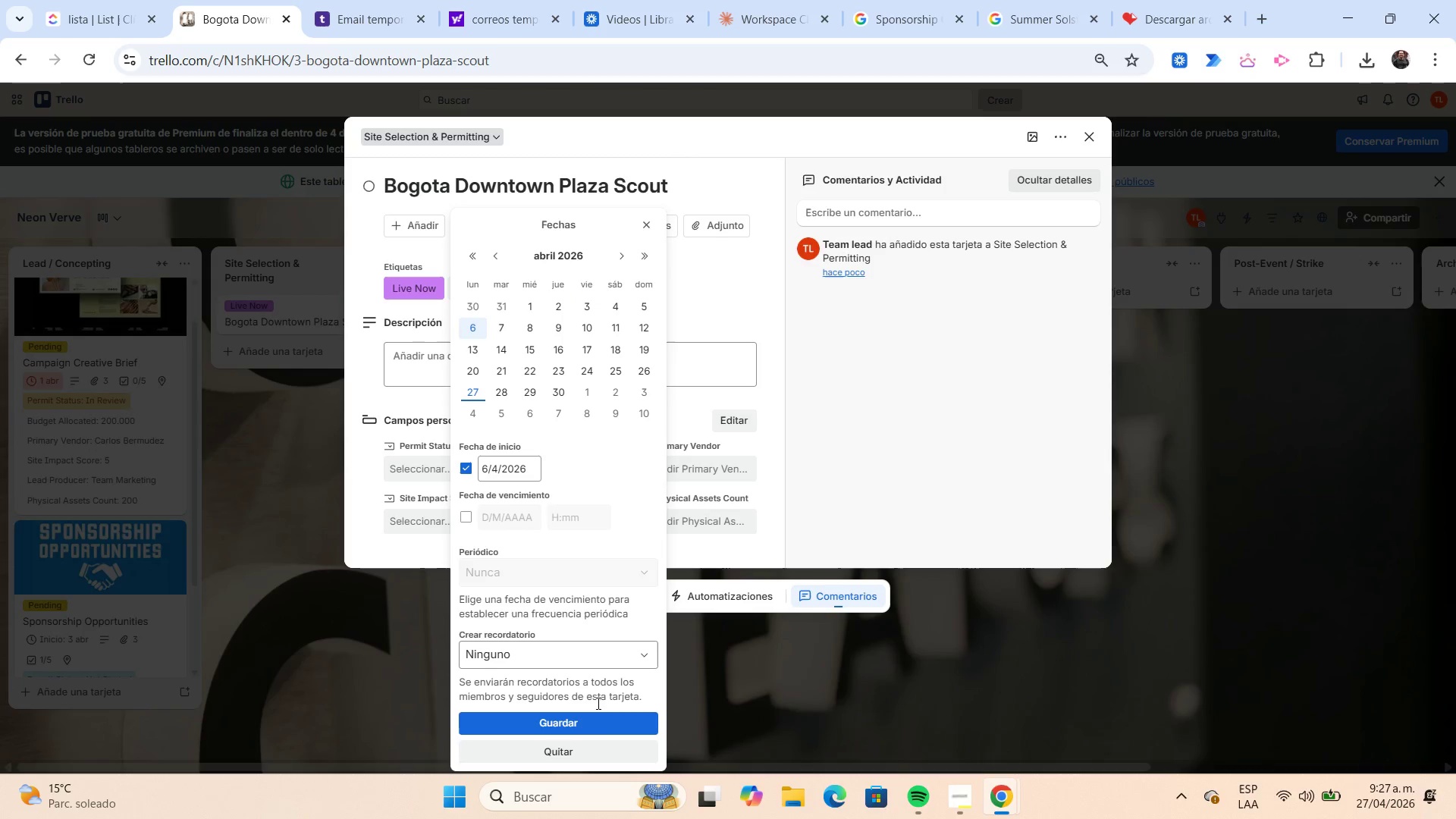 
left_click([597, 718])
 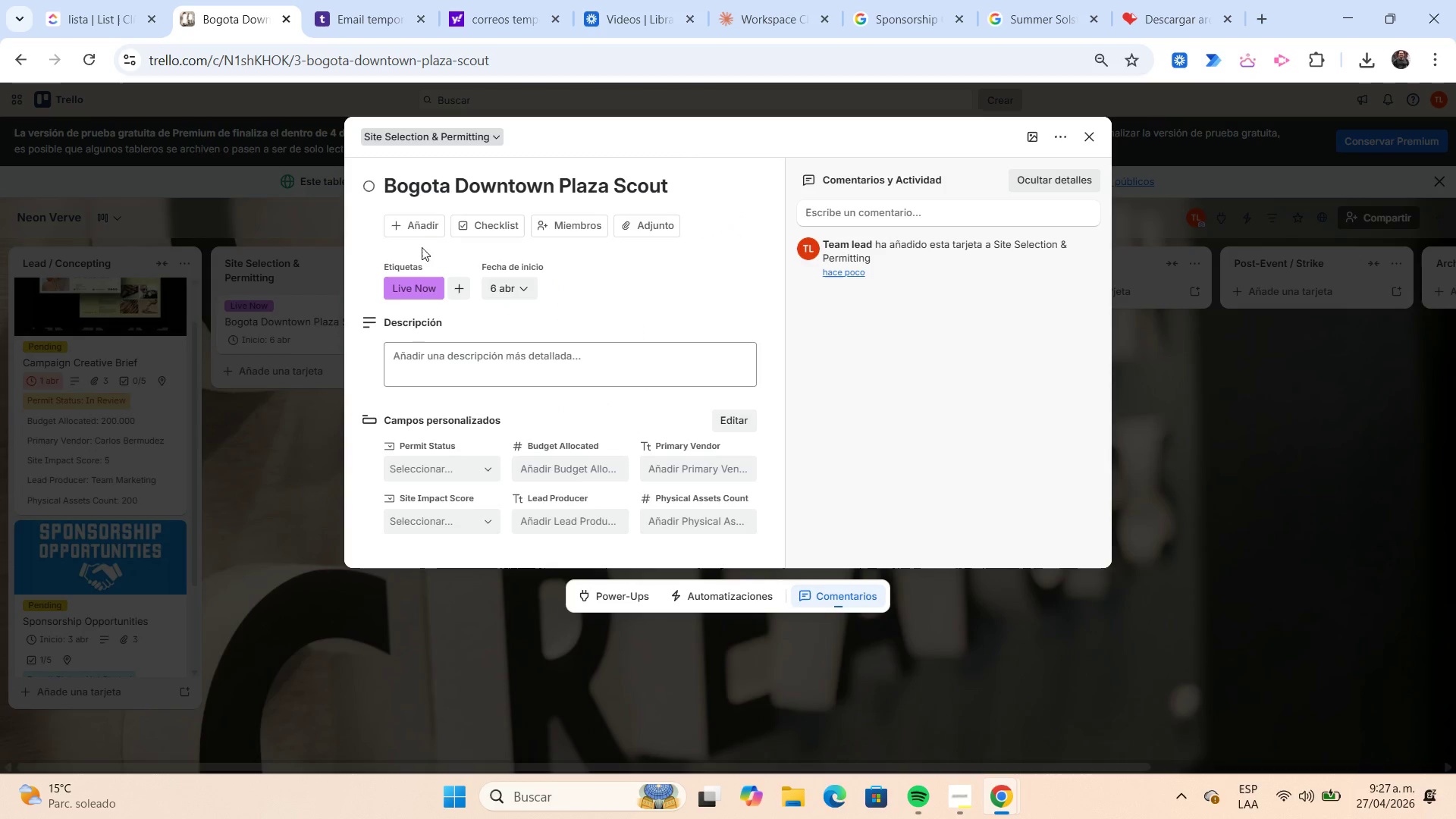 
left_click([419, 230])
 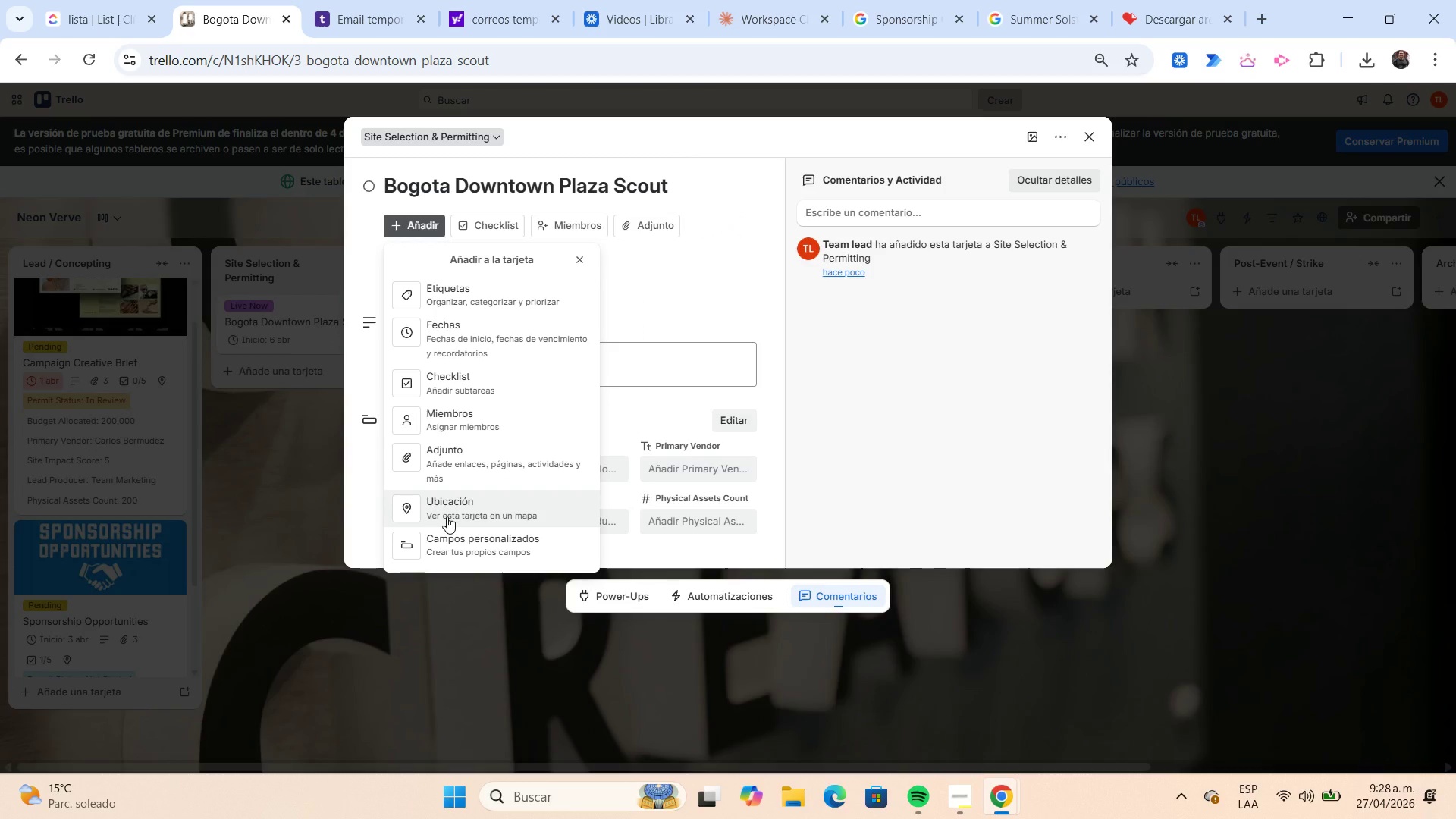 
left_click([447, 516])
 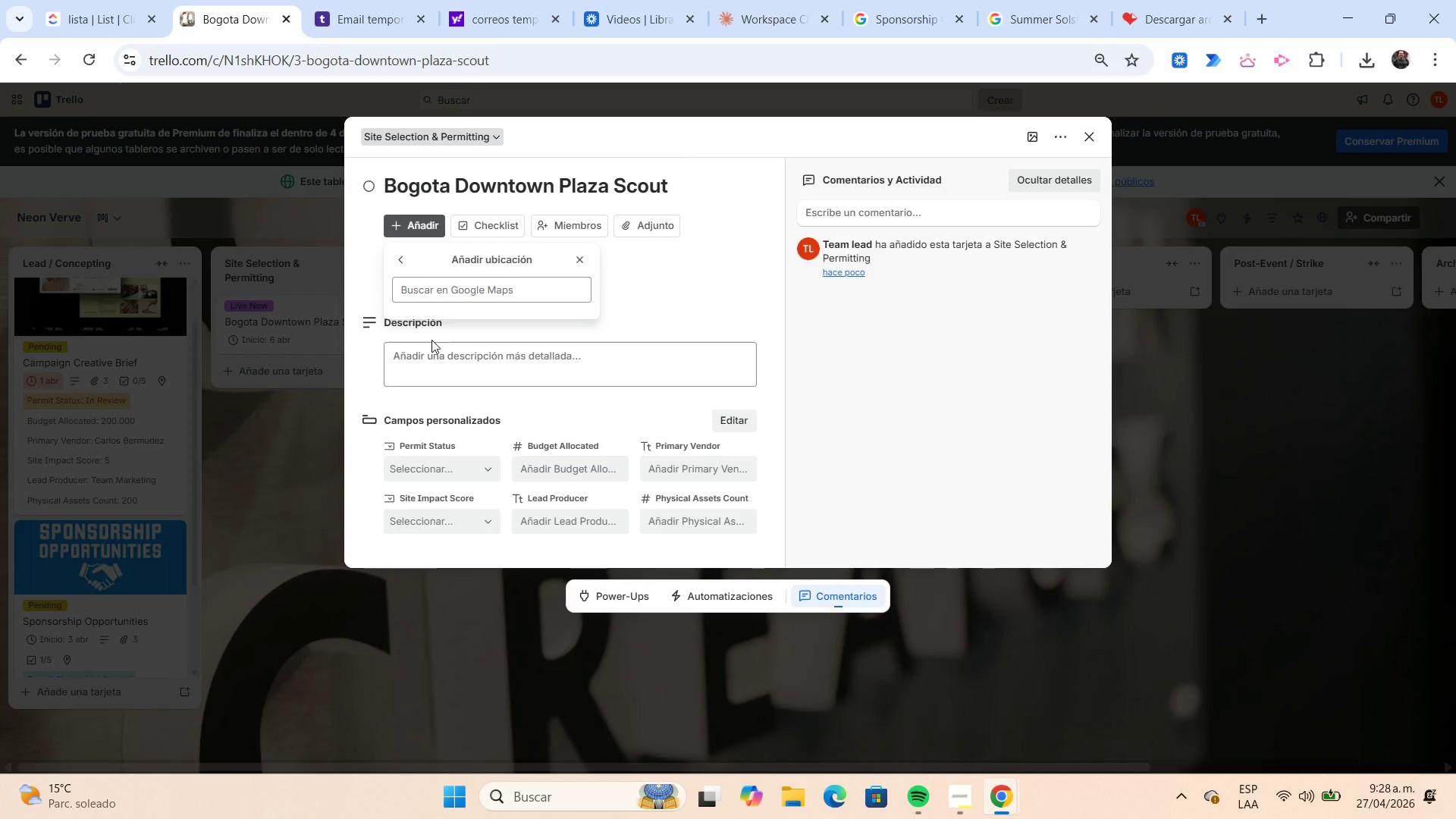 
left_click([438, 293])
 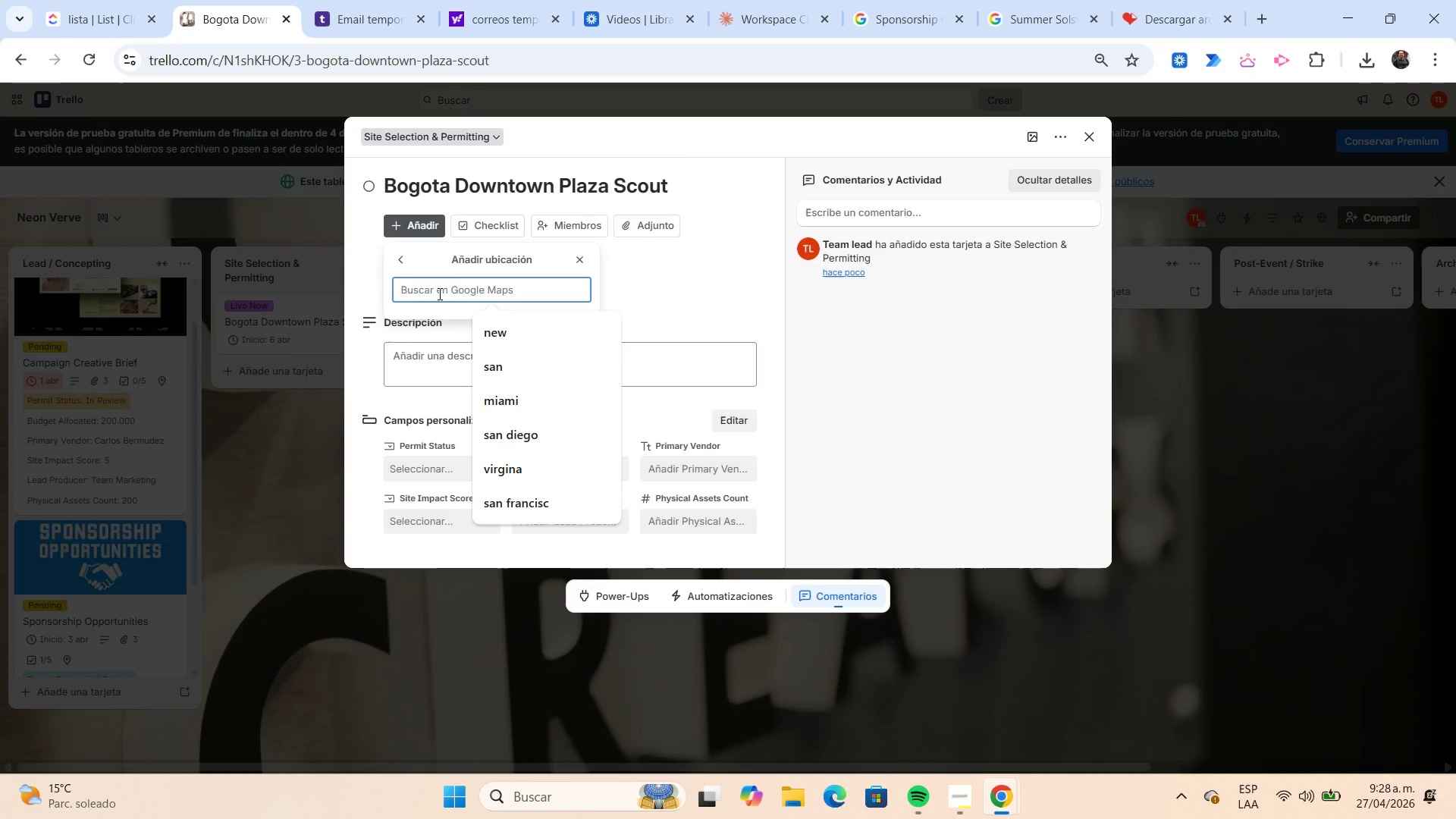 
type(bogota plaza scout)
 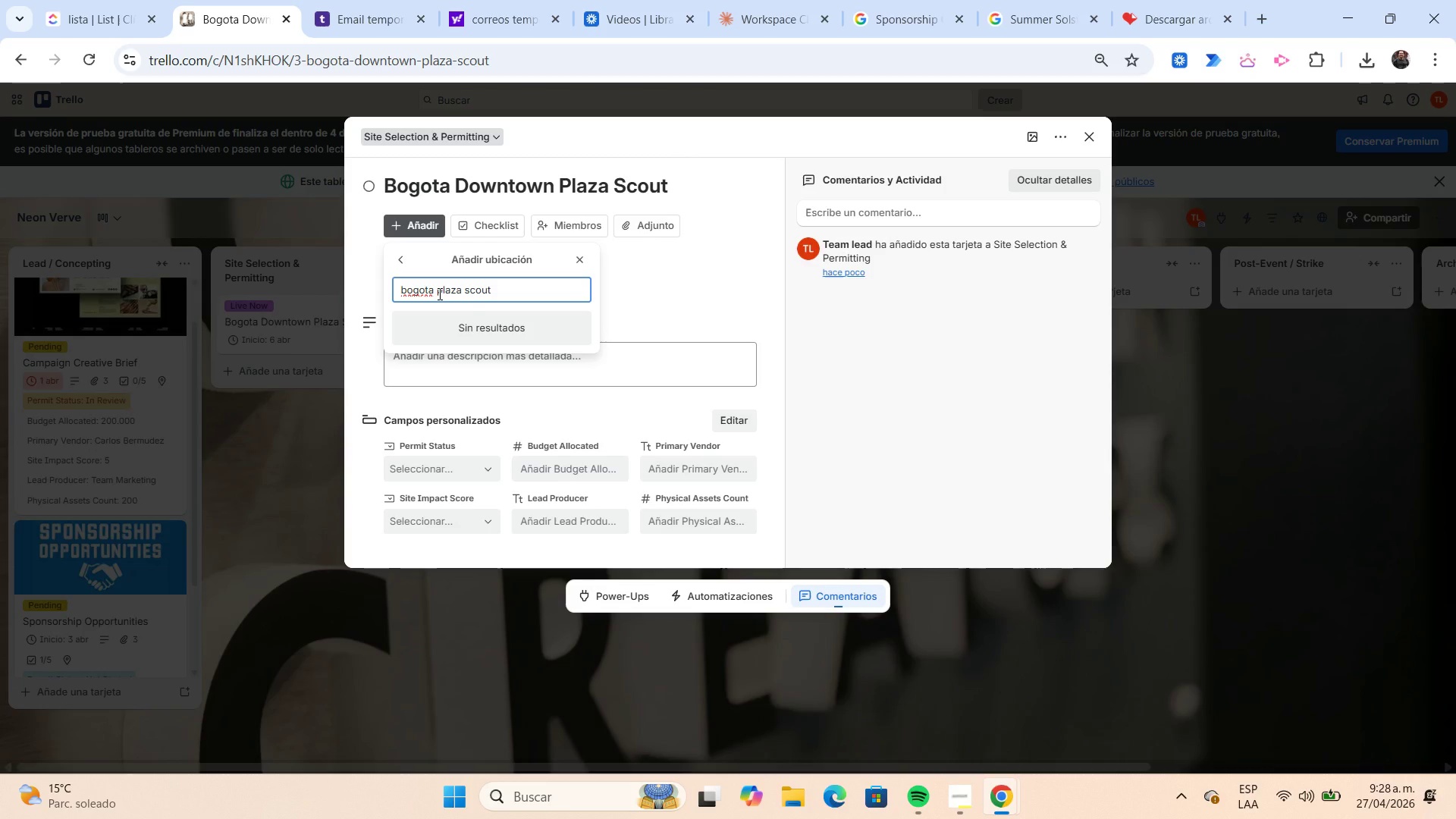 
key(Backspace)
 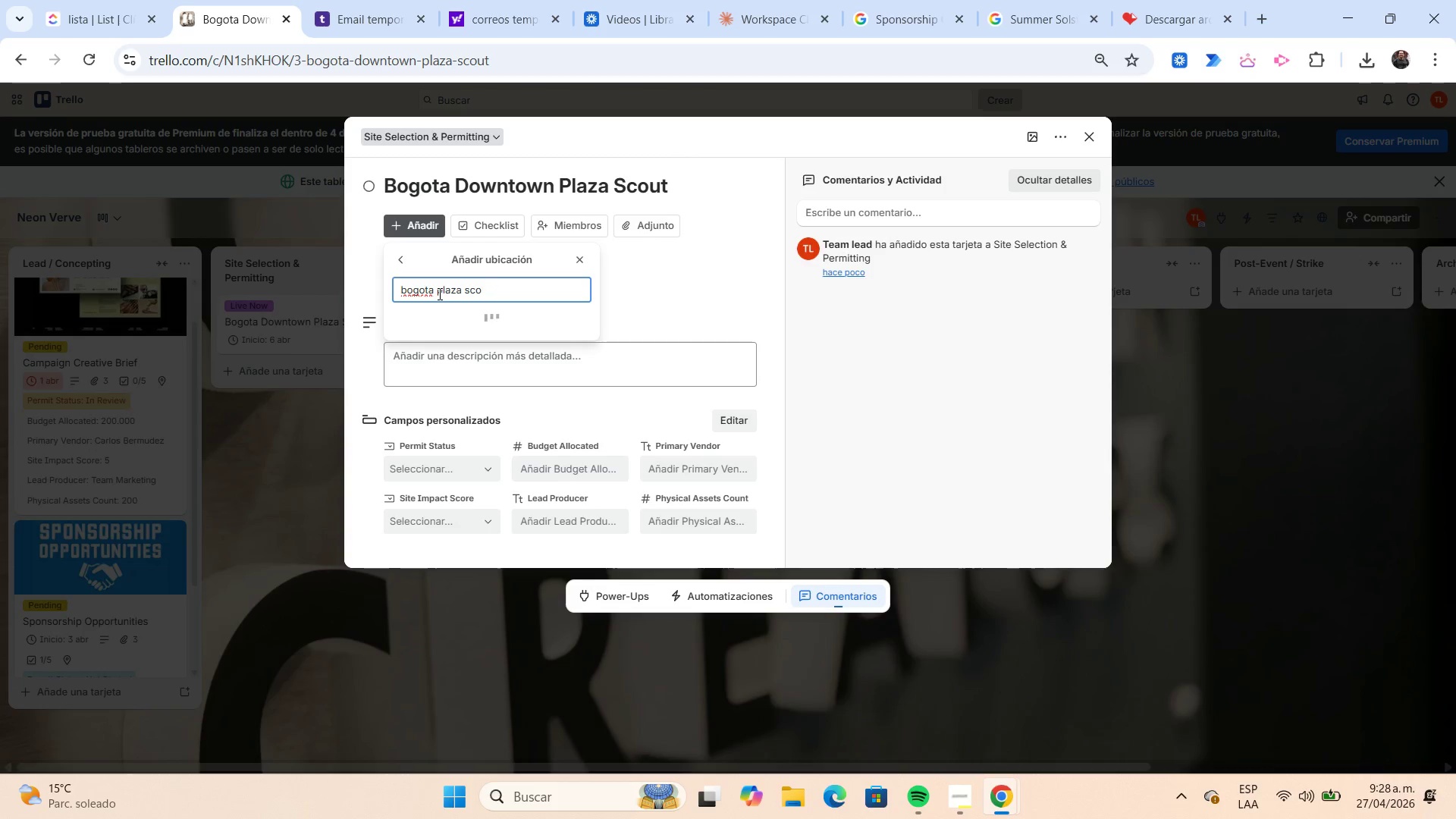 
key(Backspace)
 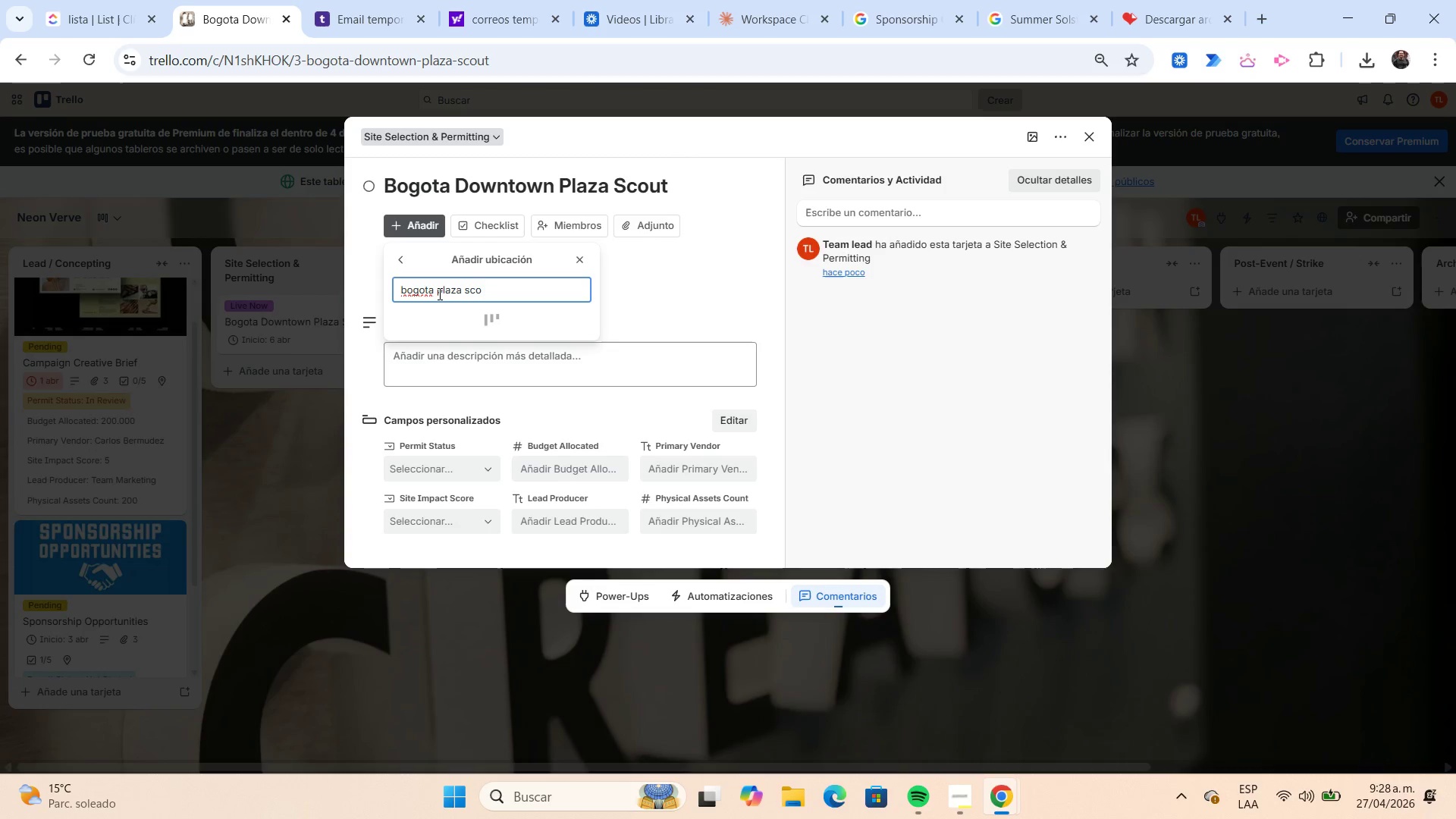 
key(Backspace)
 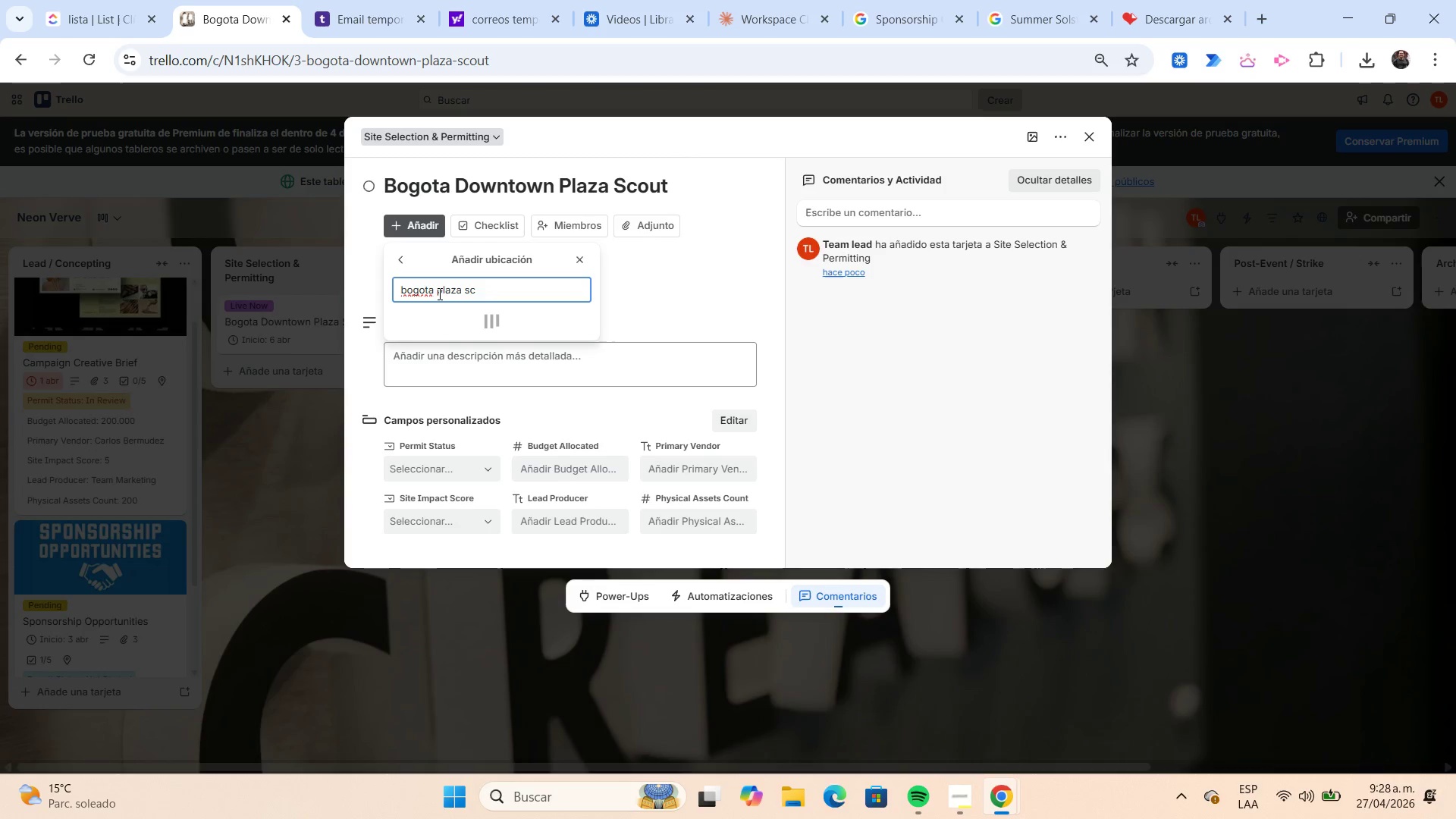 
key(Backspace)
 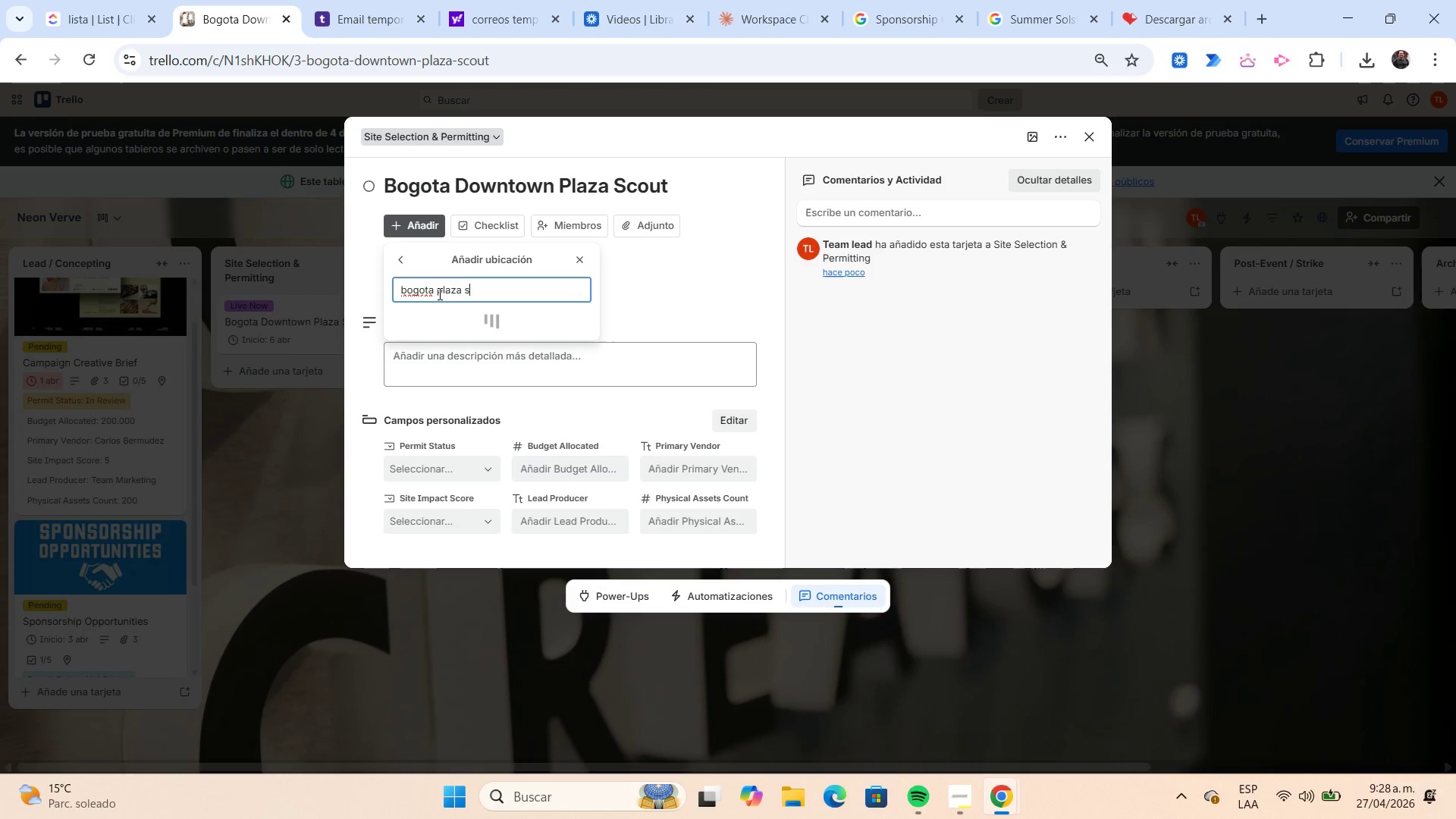 
key(Backspace)
 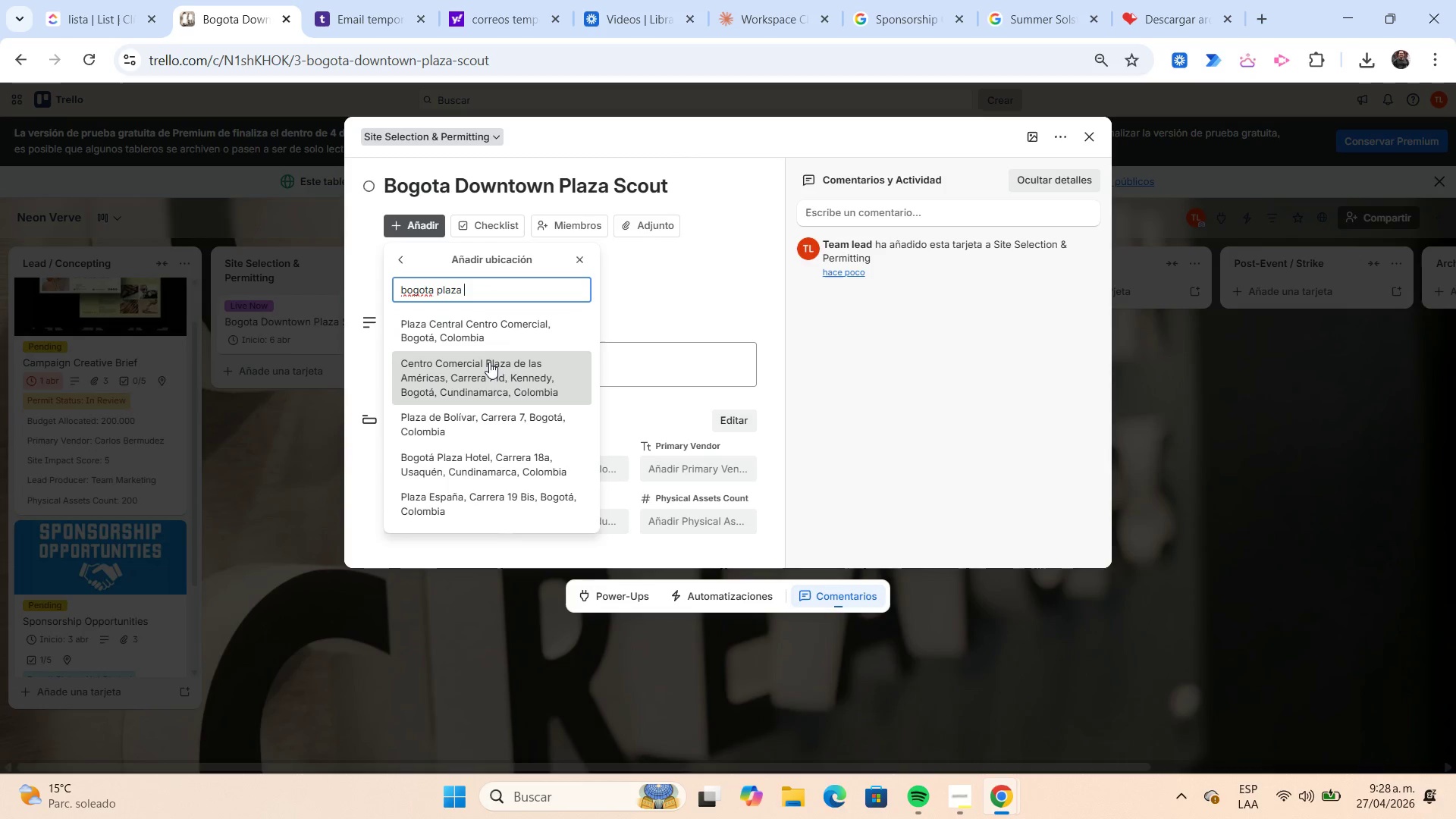 
left_click([494, 372])
 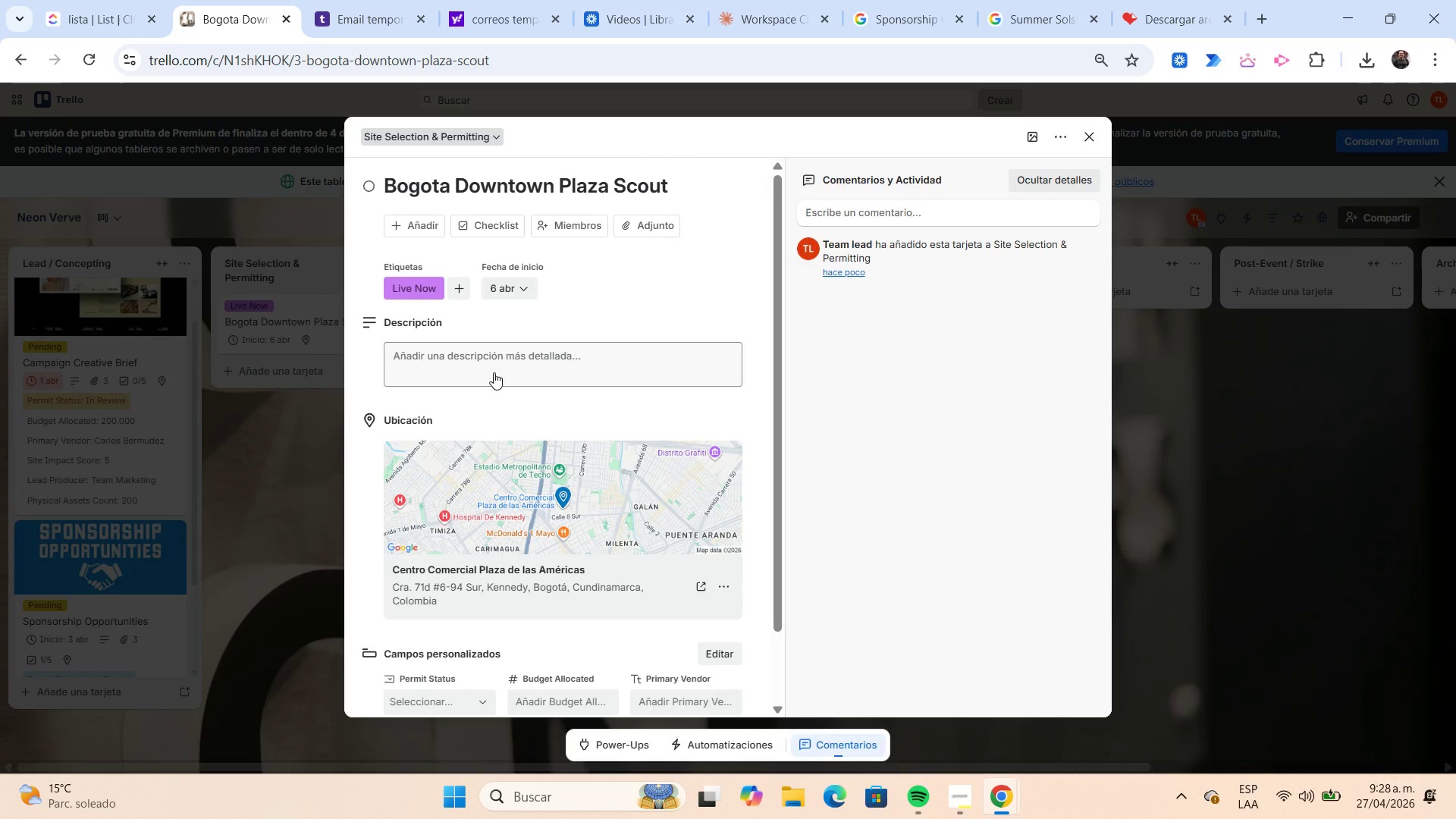 
wait(7.61)
 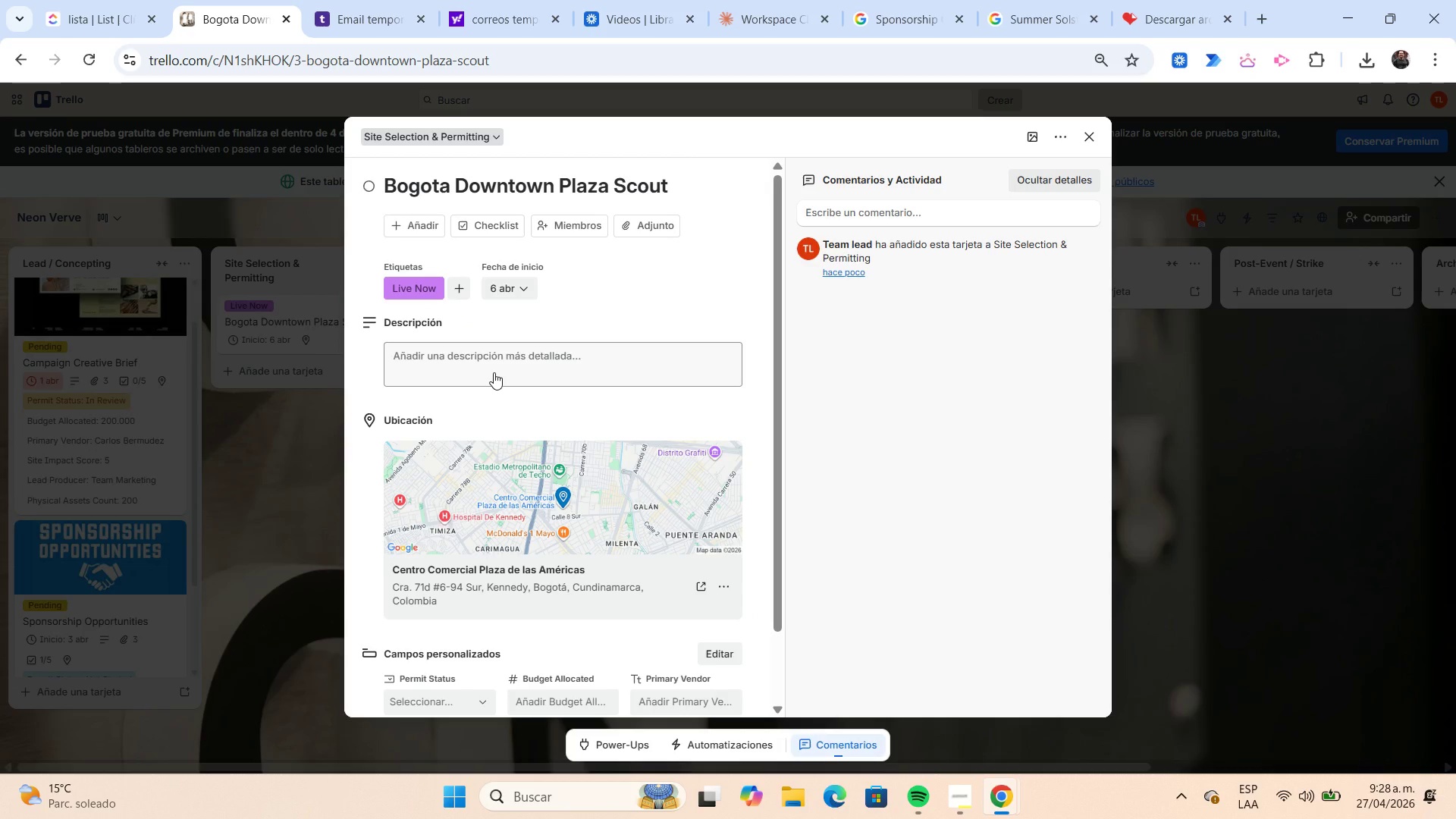 
left_click([487, 365])
 